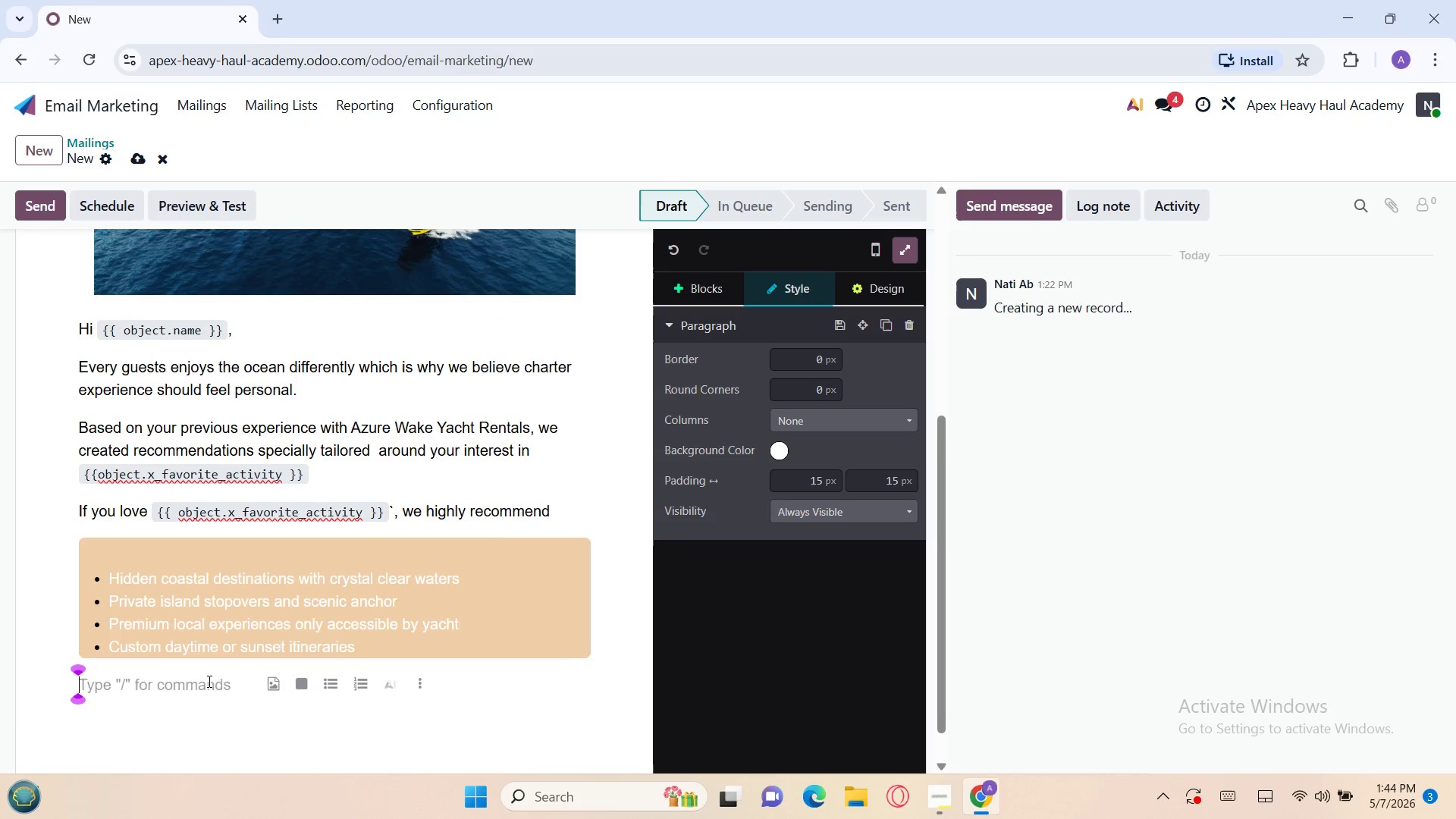 
key(Enter)
 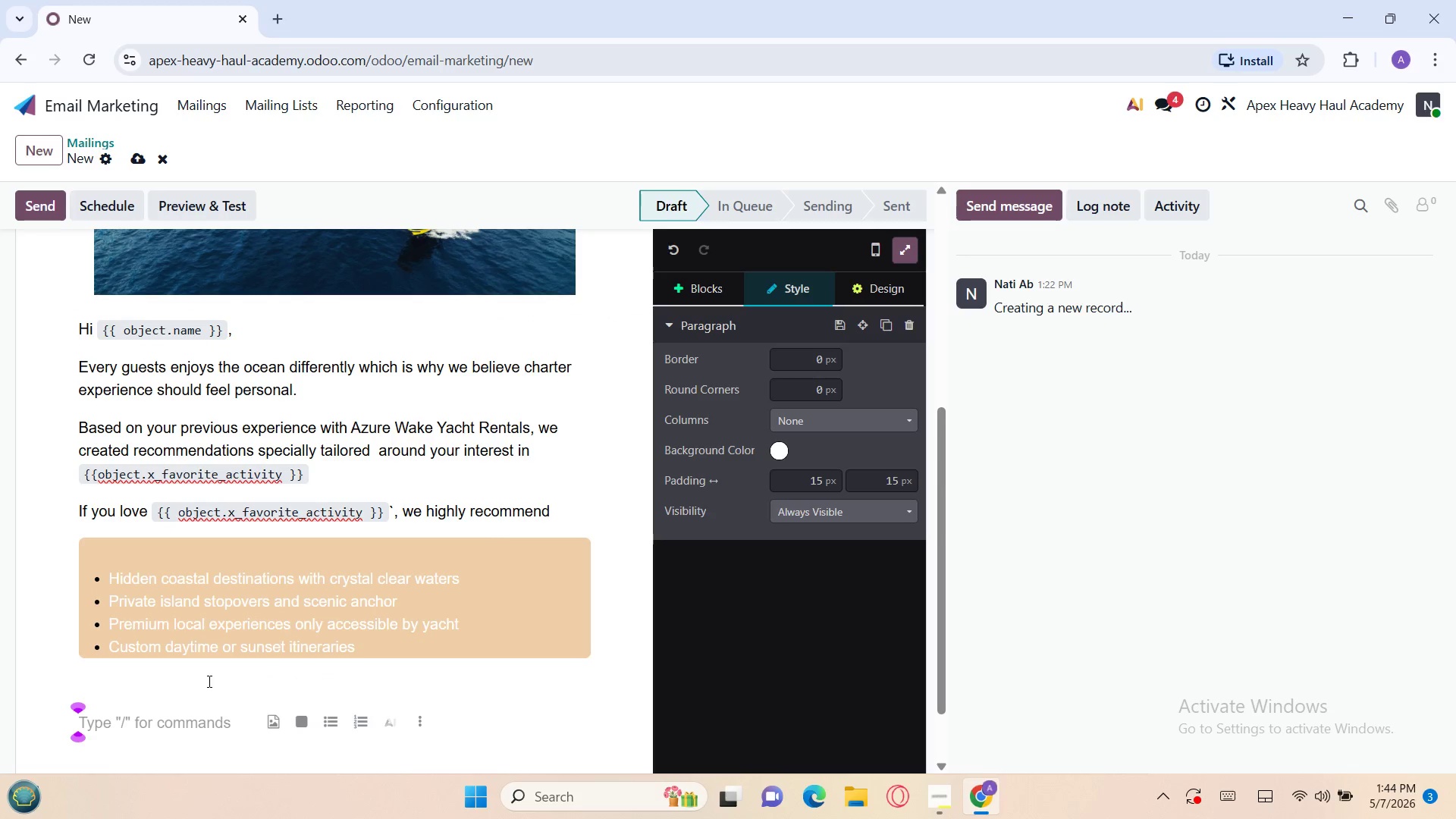 
key(Shift+E)
 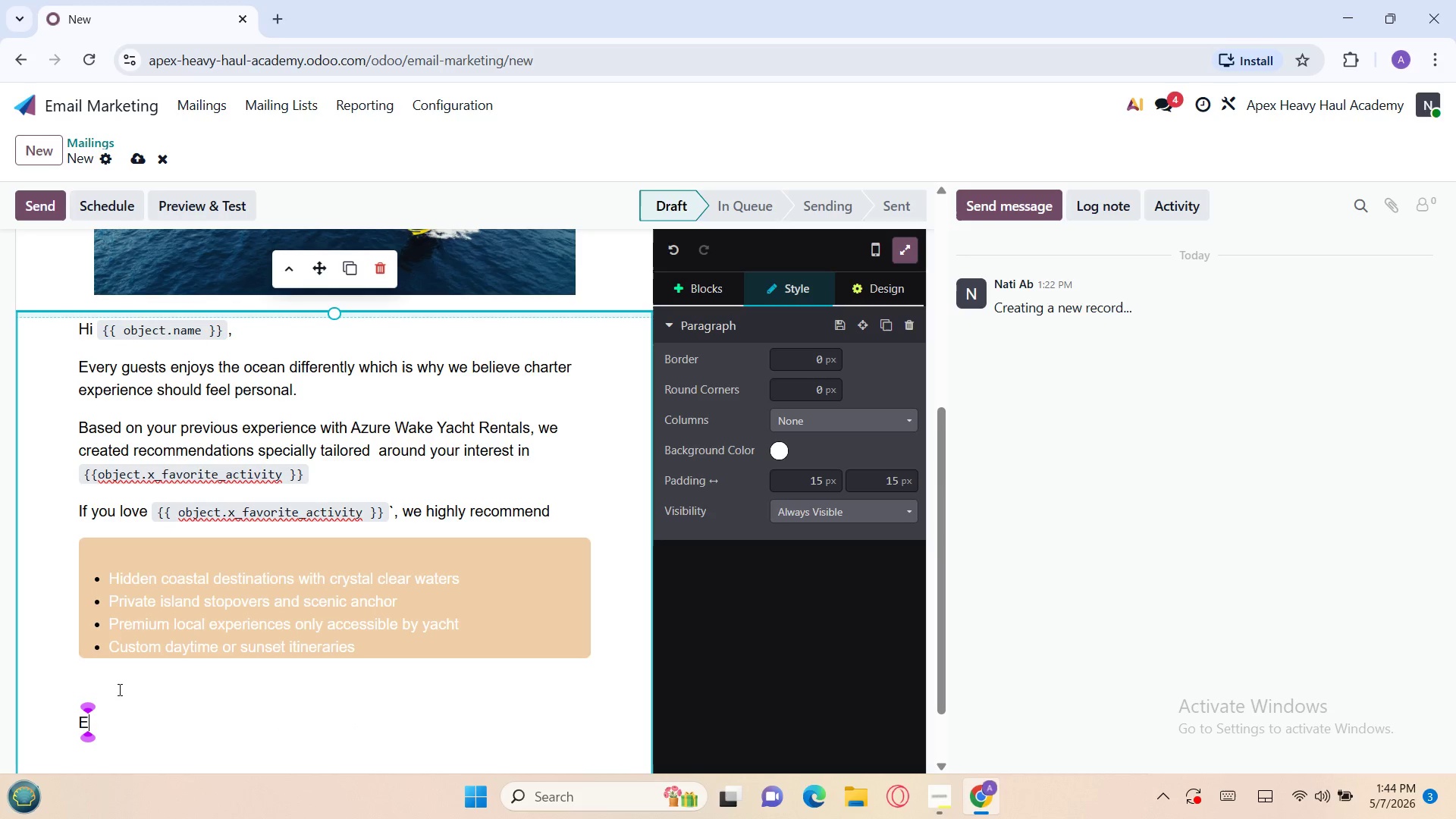 
key(Backspace)
 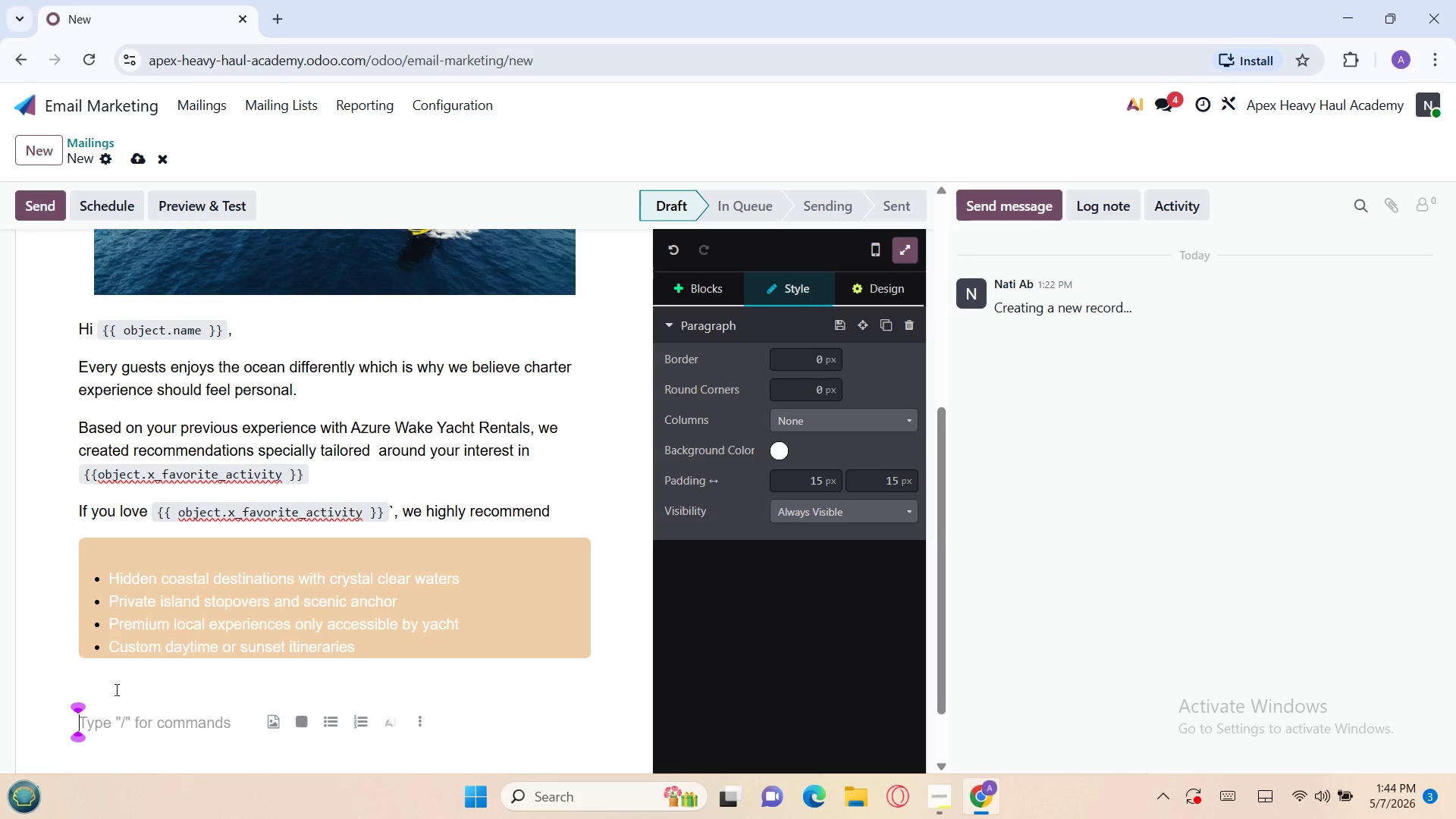 
key(Backspace)
 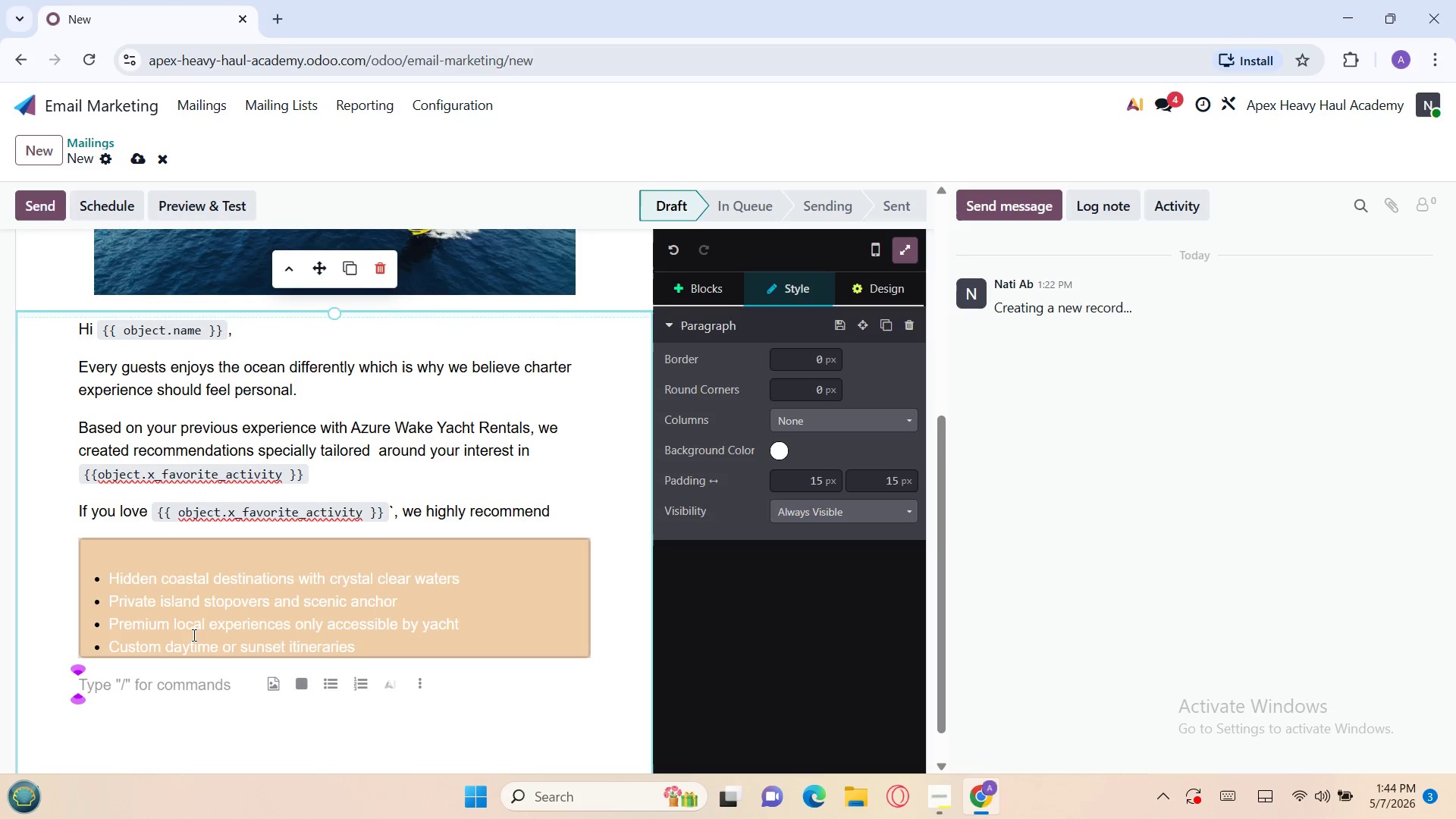 
left_click([193, 635])
 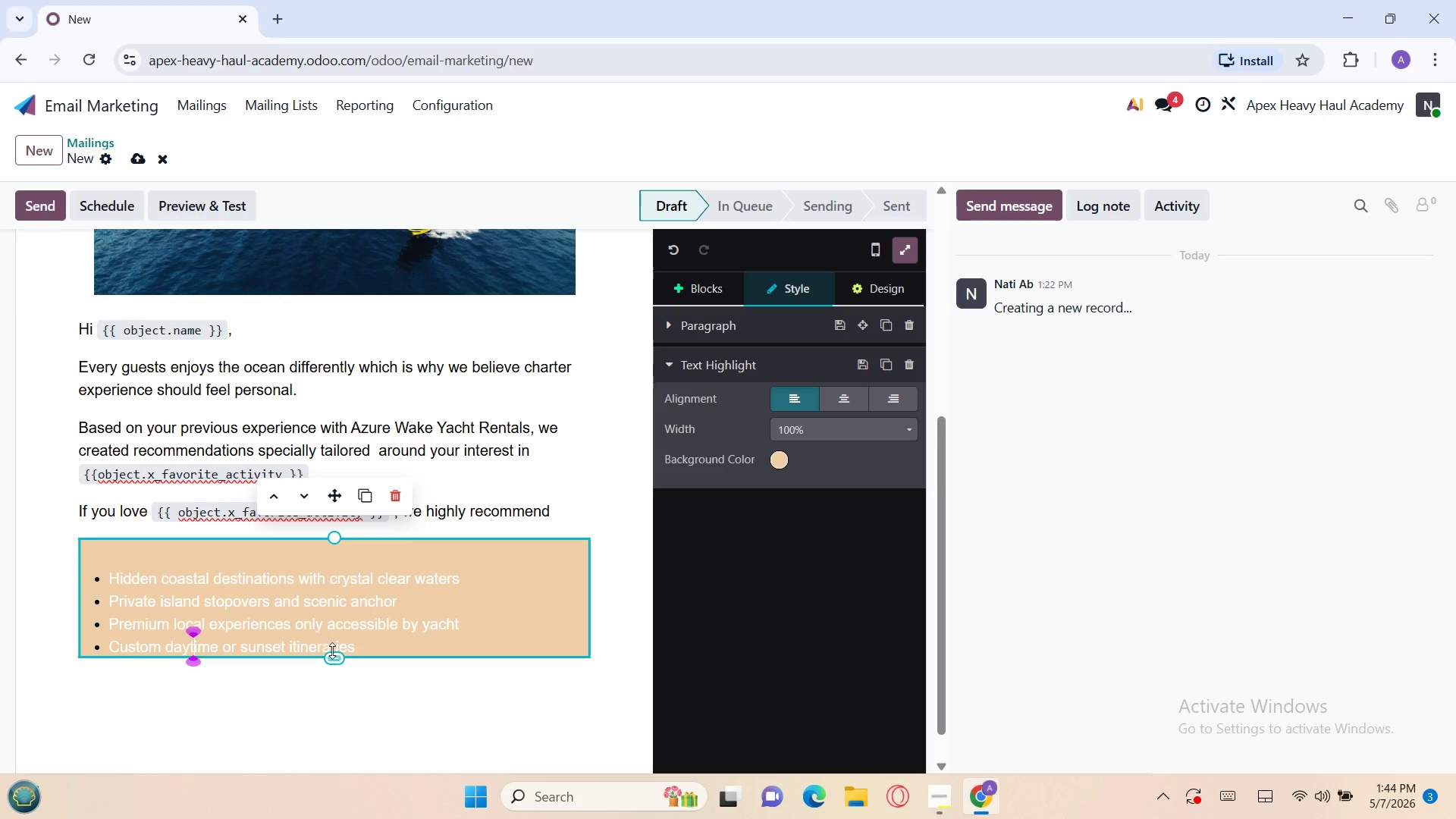 
left_click_drag(start_coordinate=[334, 653], to_coordinate=[334, 667])
 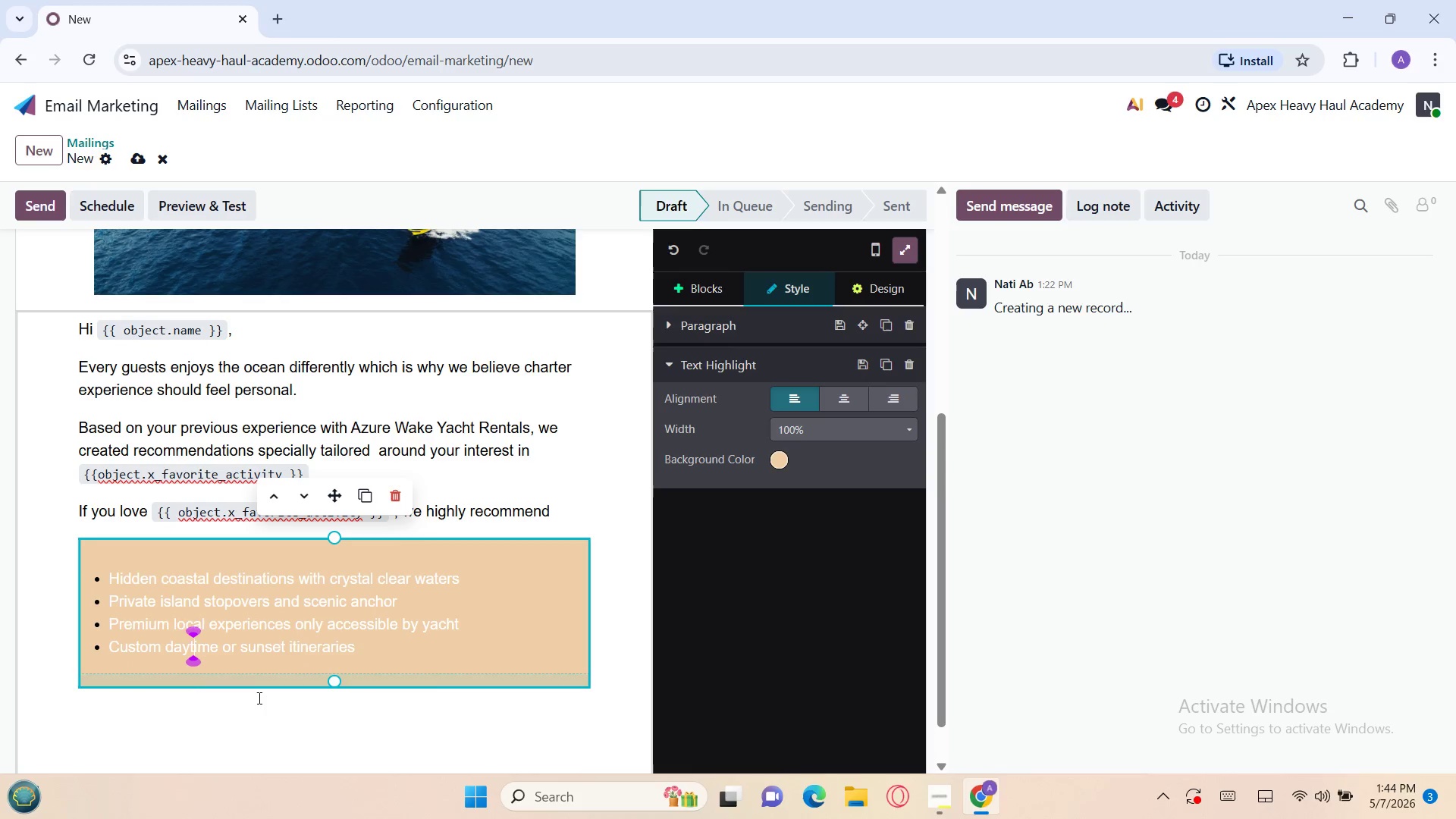 
left_click([258, 698])
 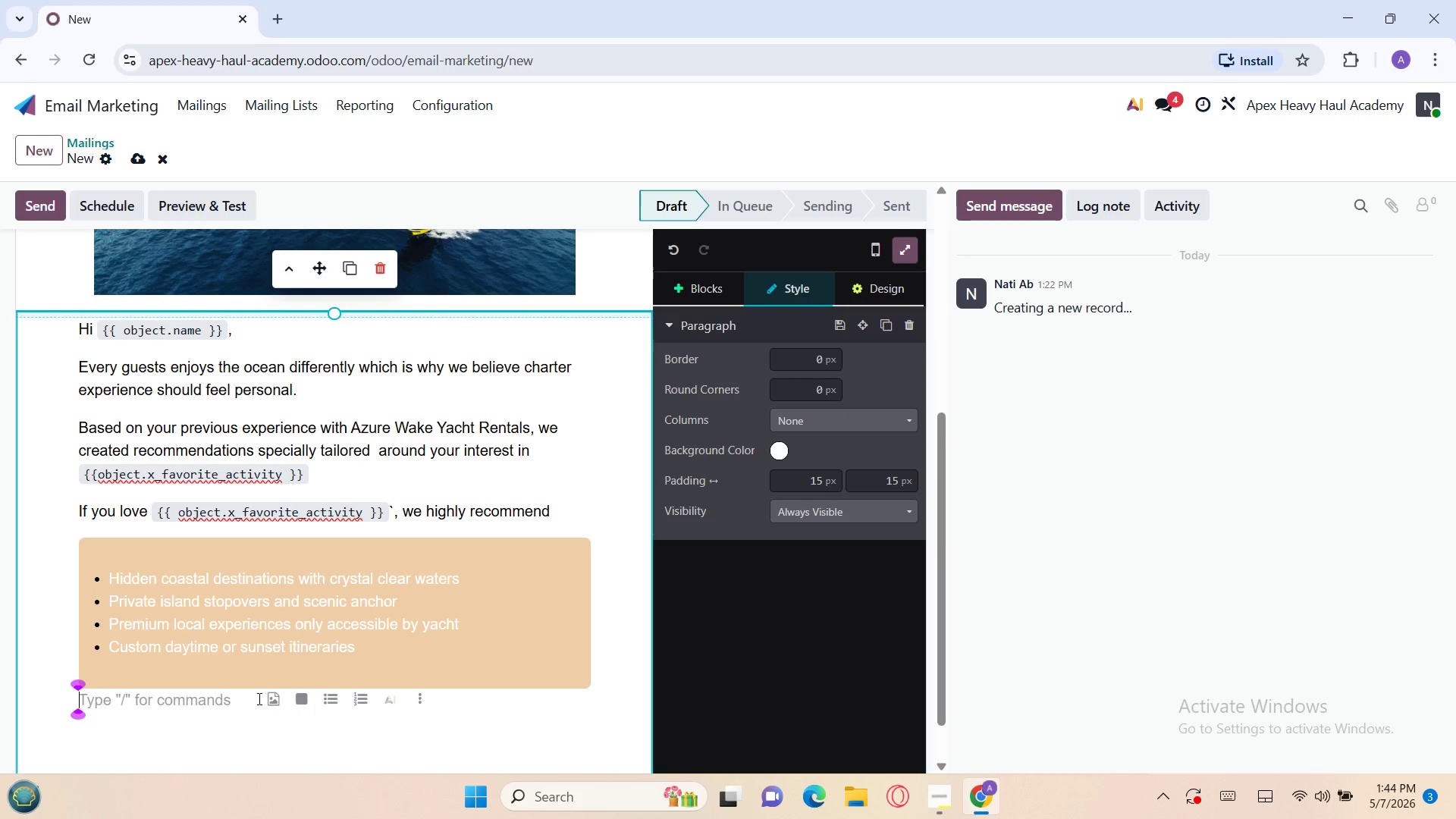 
type(Explore vibrant underwa)
 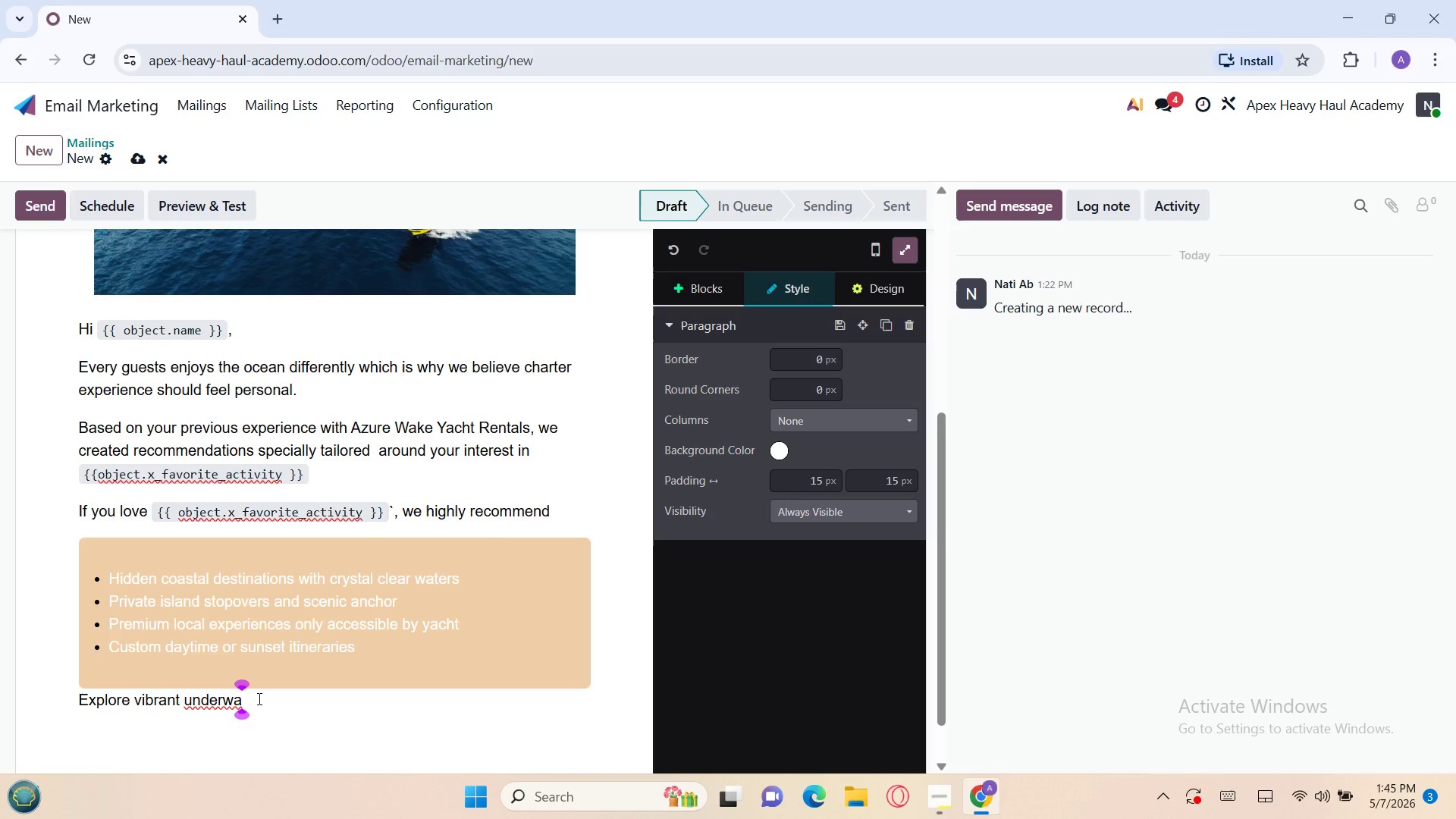 
wait(10.11)
 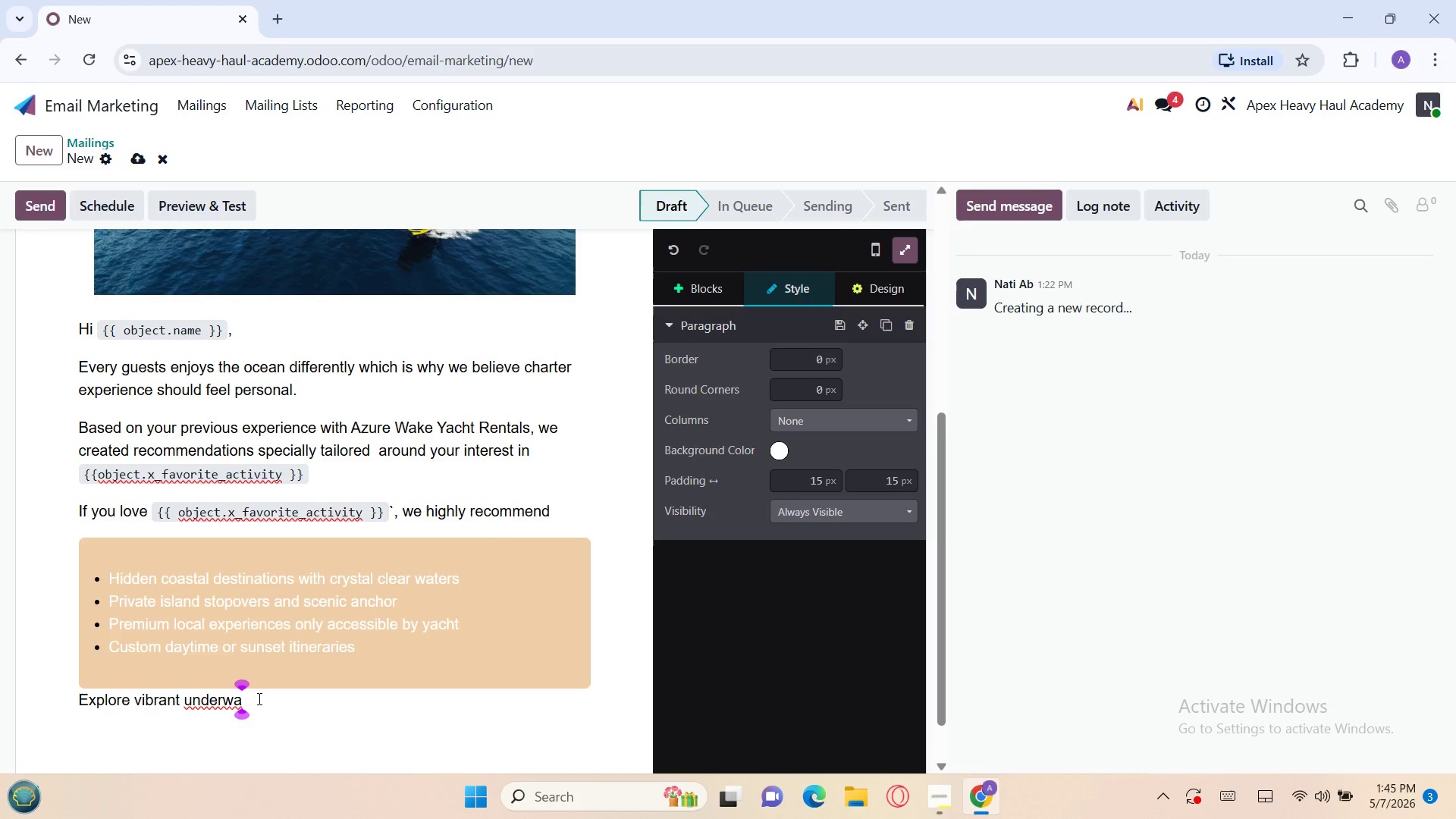 
type(ter reefs and calm turquoise cover)
 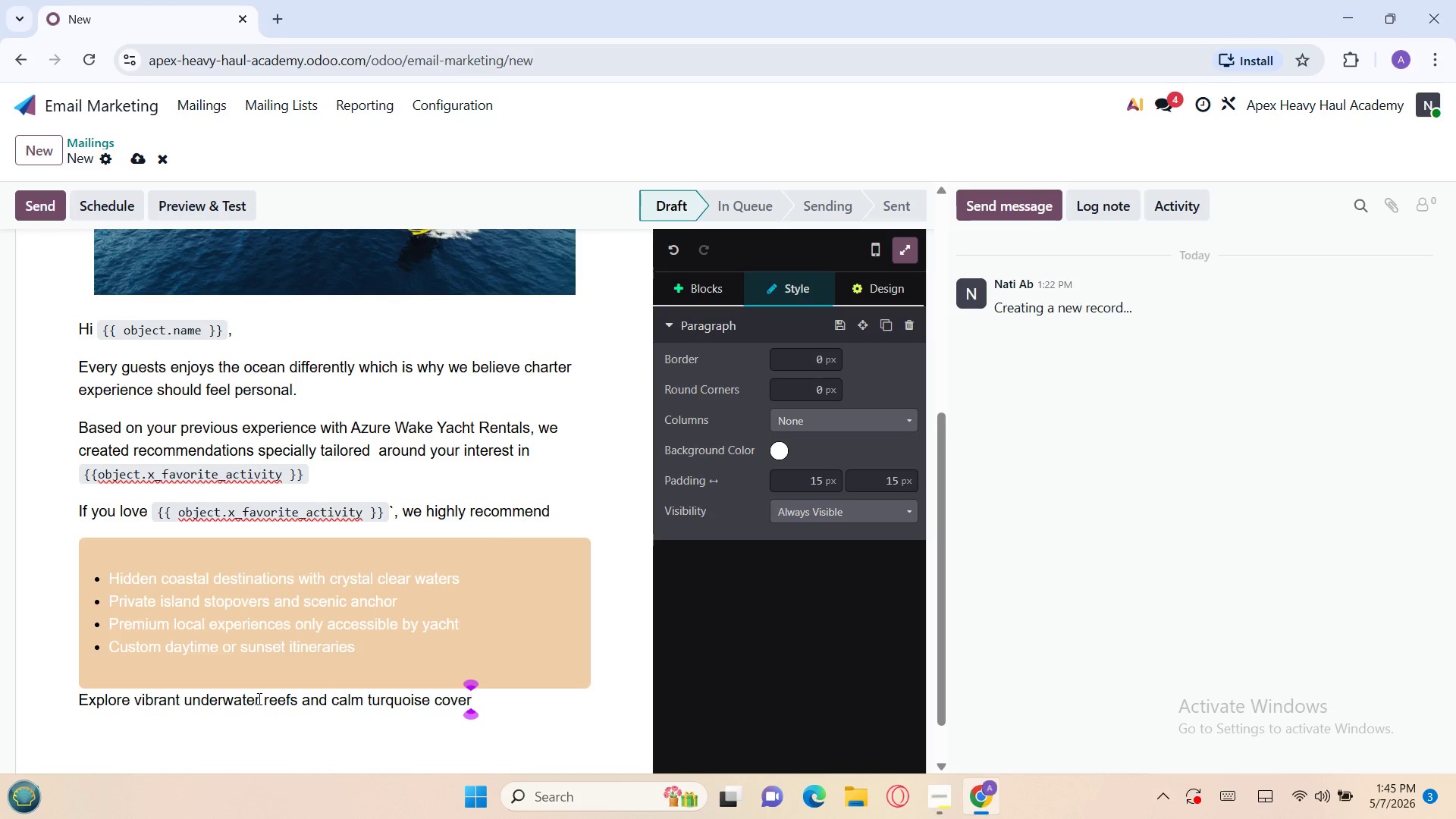 
wait(12.88)
 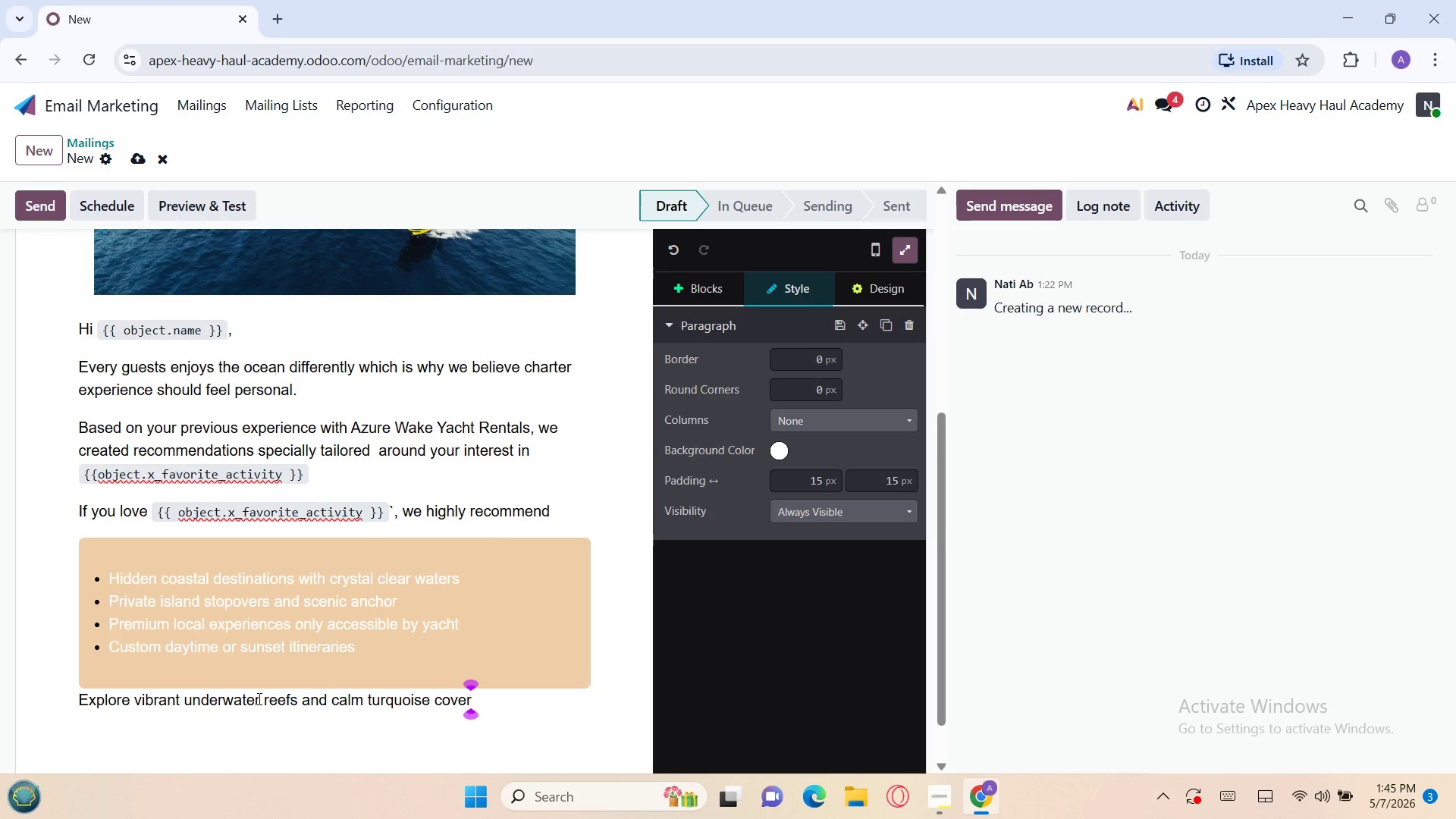 
key(Backspace)
 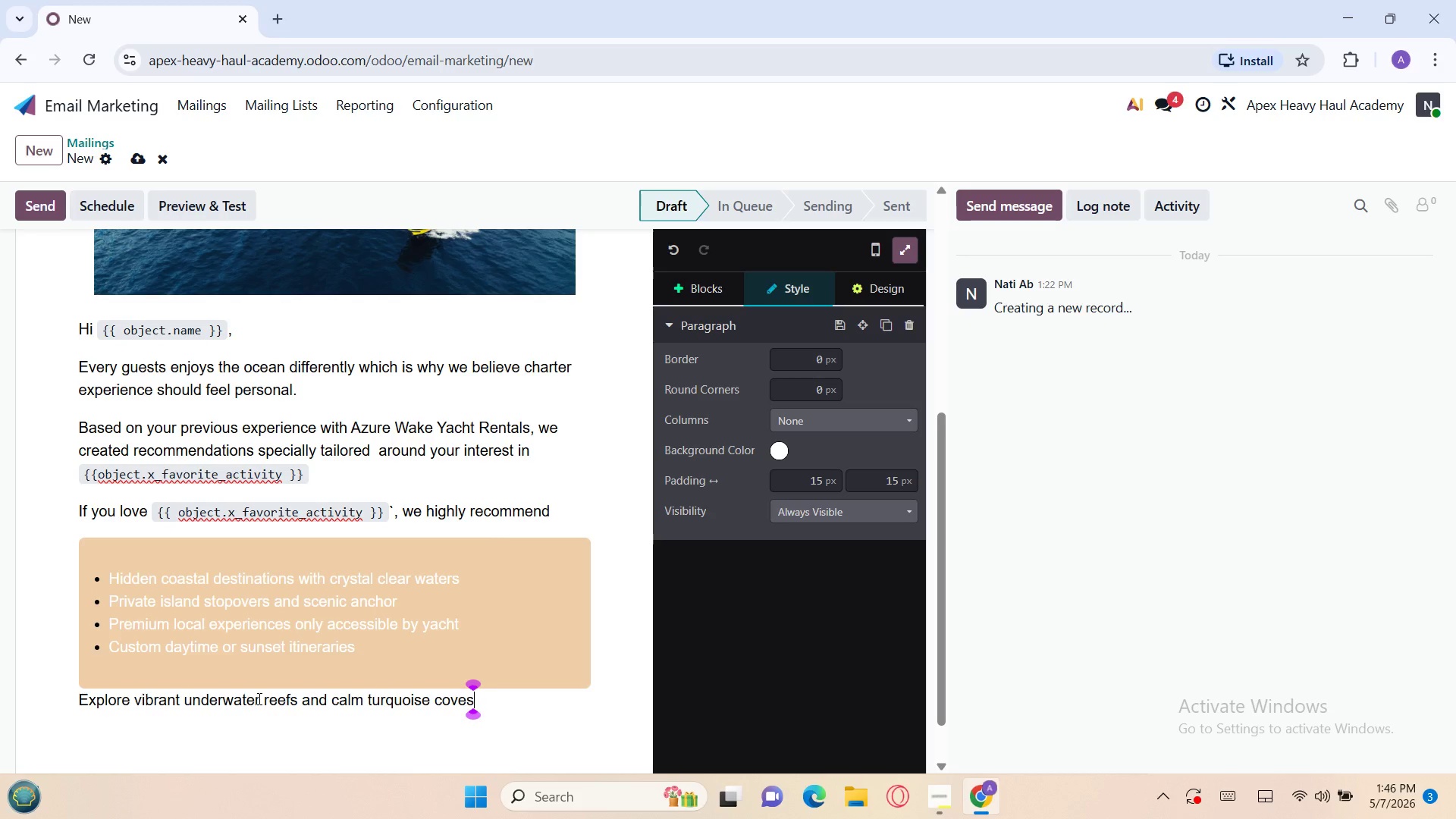 
key(S)
 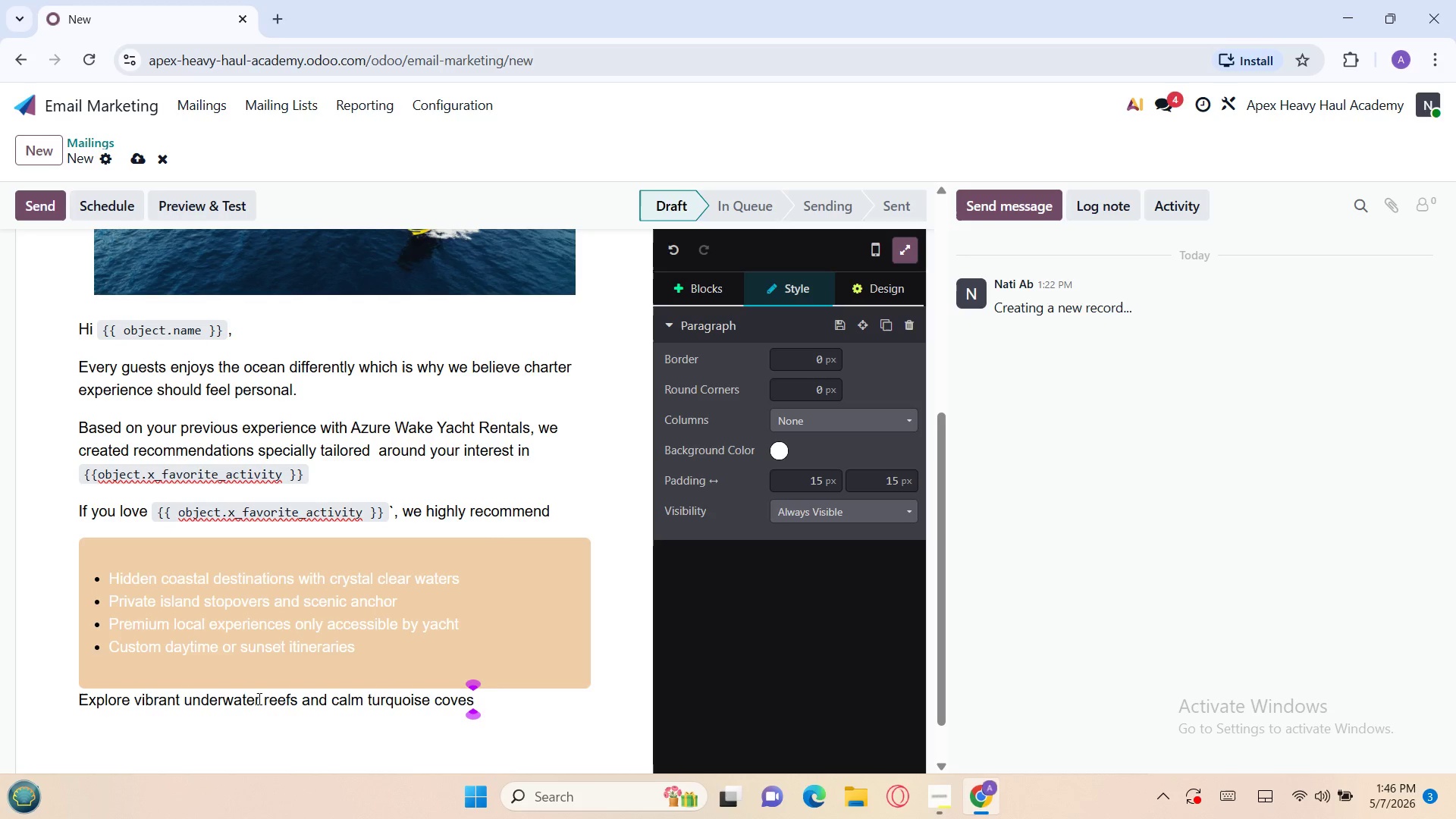 
type( perfect for unforg)
 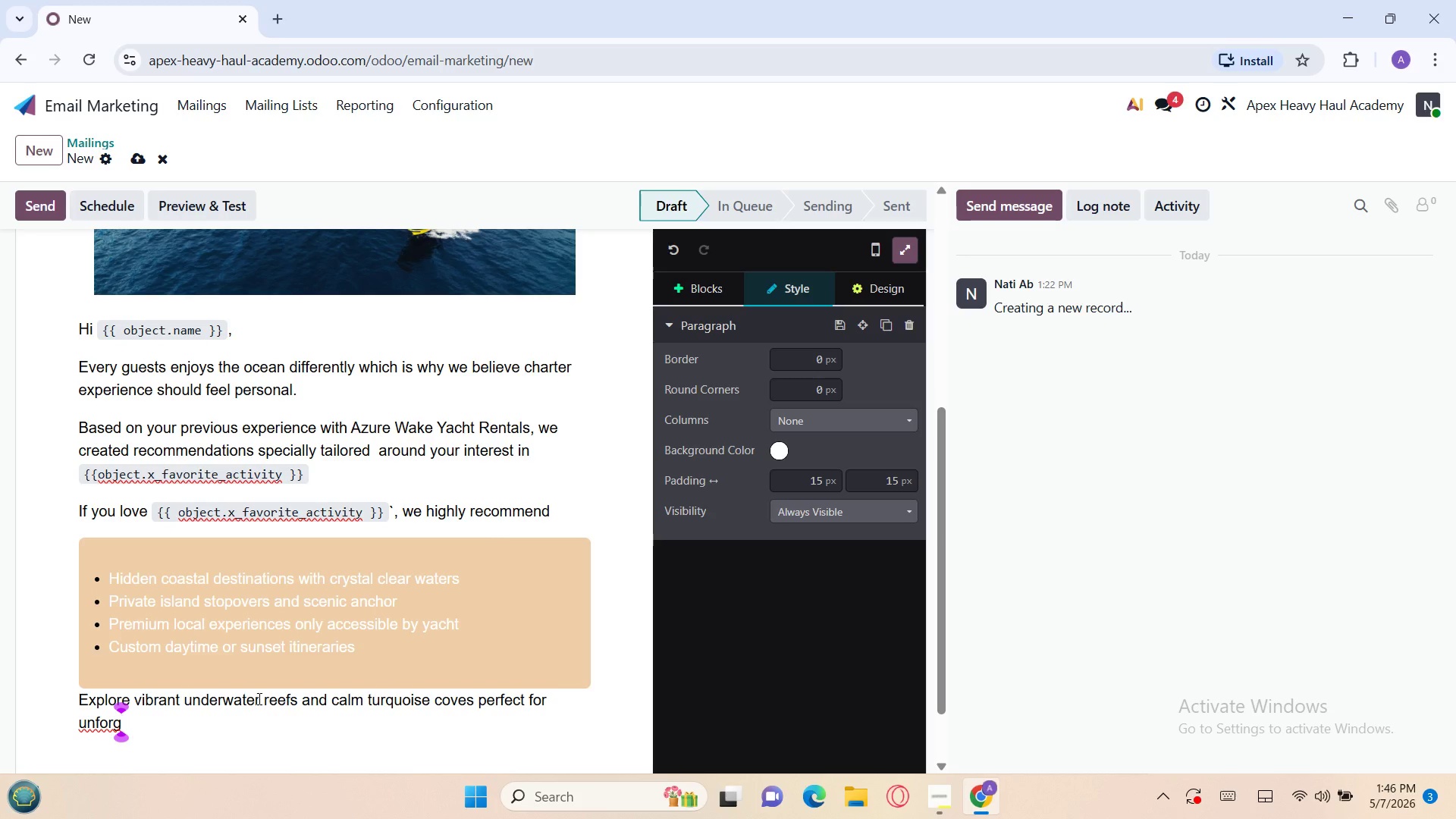 
type(ettable marine adventures.)
 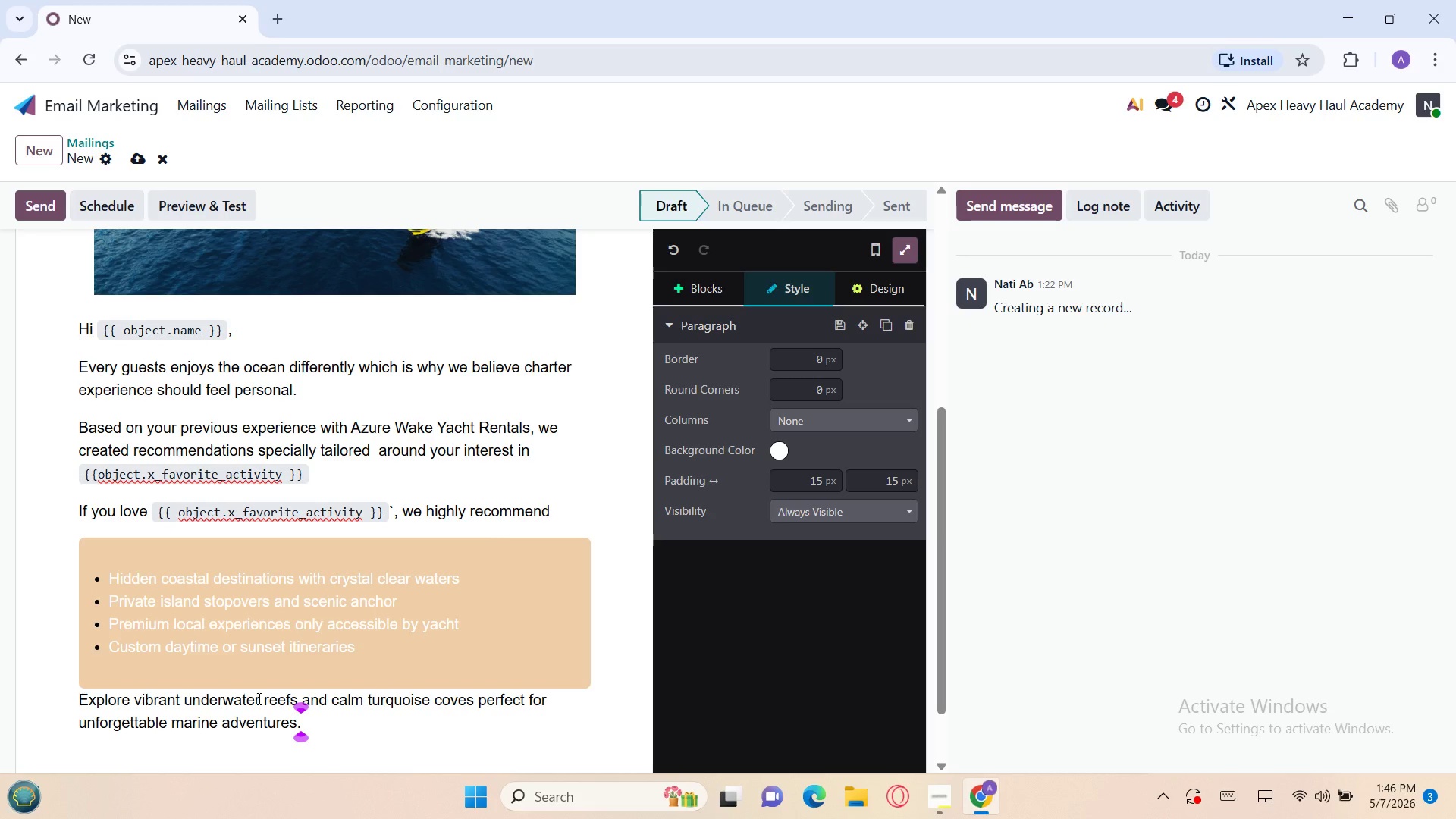 
key(Enter)
 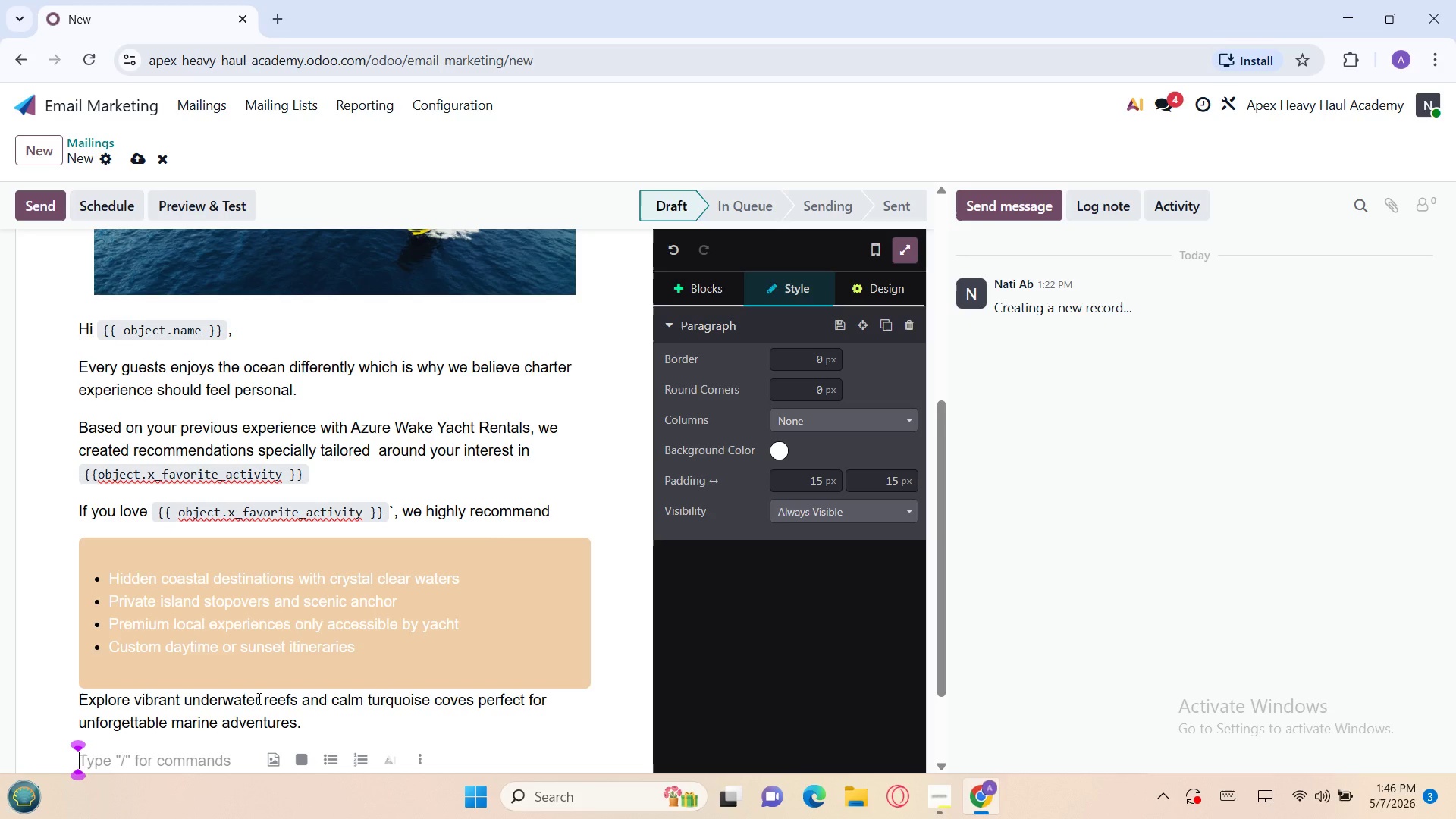 
type(Enjo)
 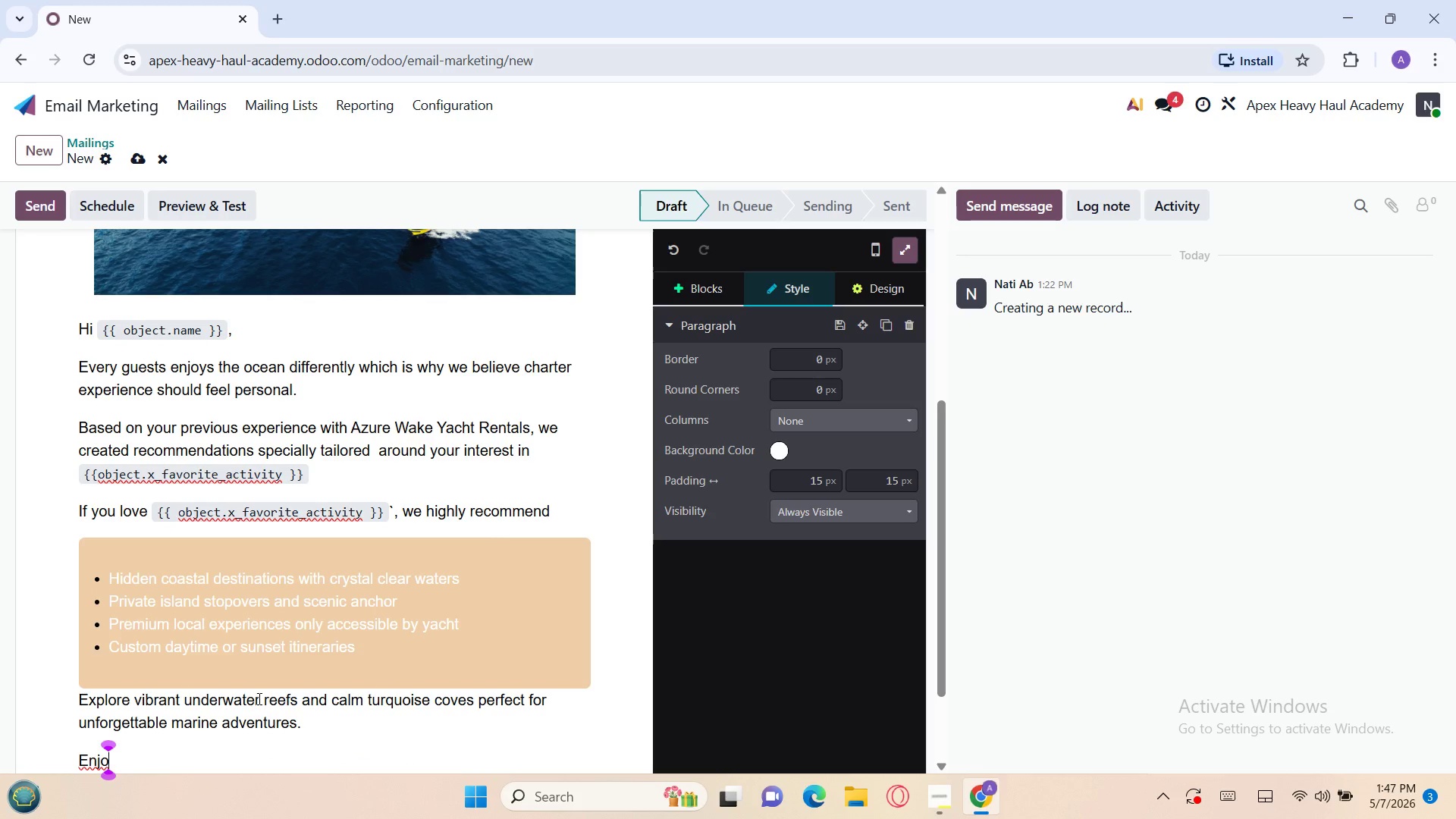 
type(y deep water routed)
key(Backspace)
type(s )
 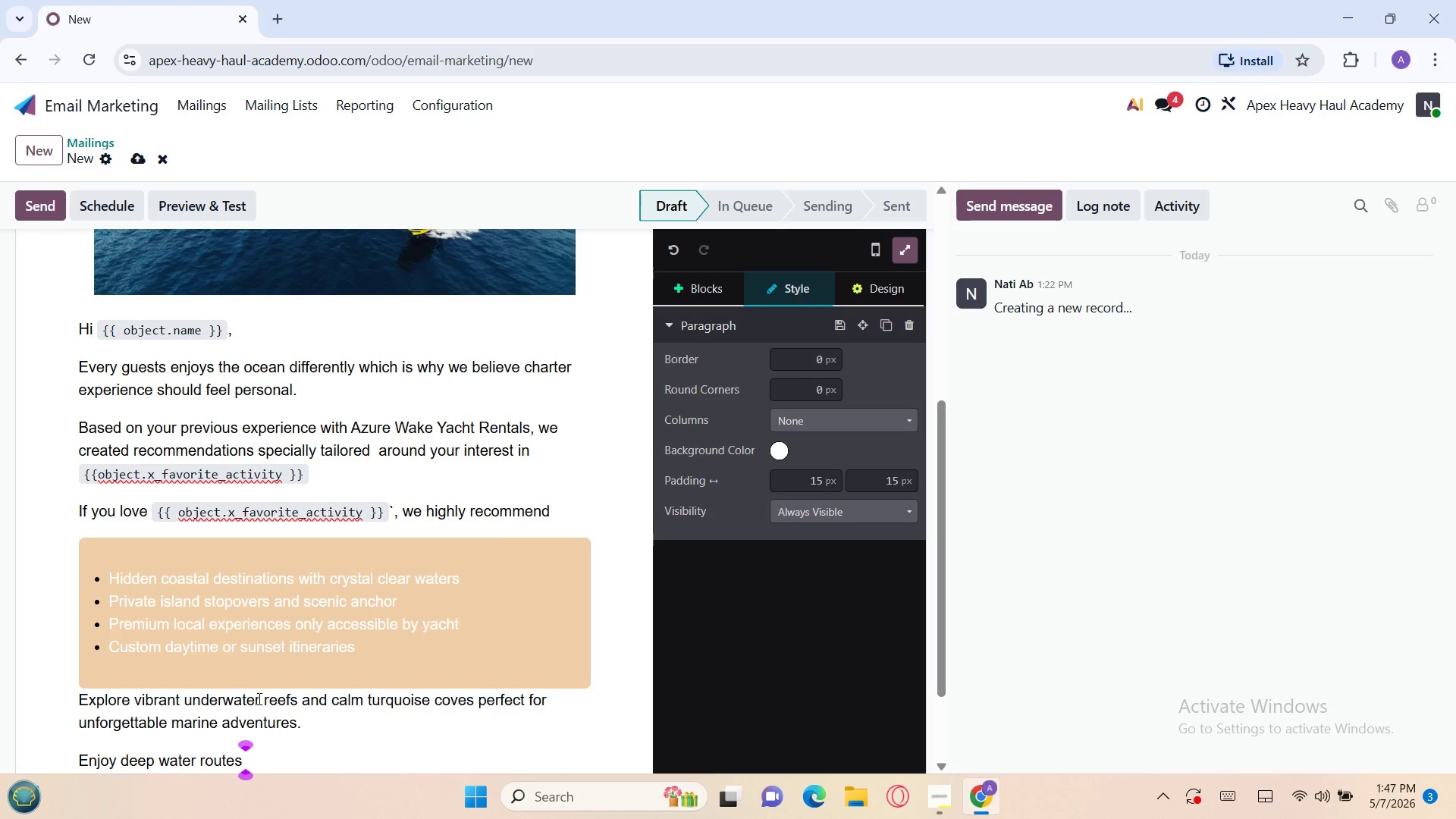 
type(guided by experir)
key(Backspace)
type(enced captains fami)
 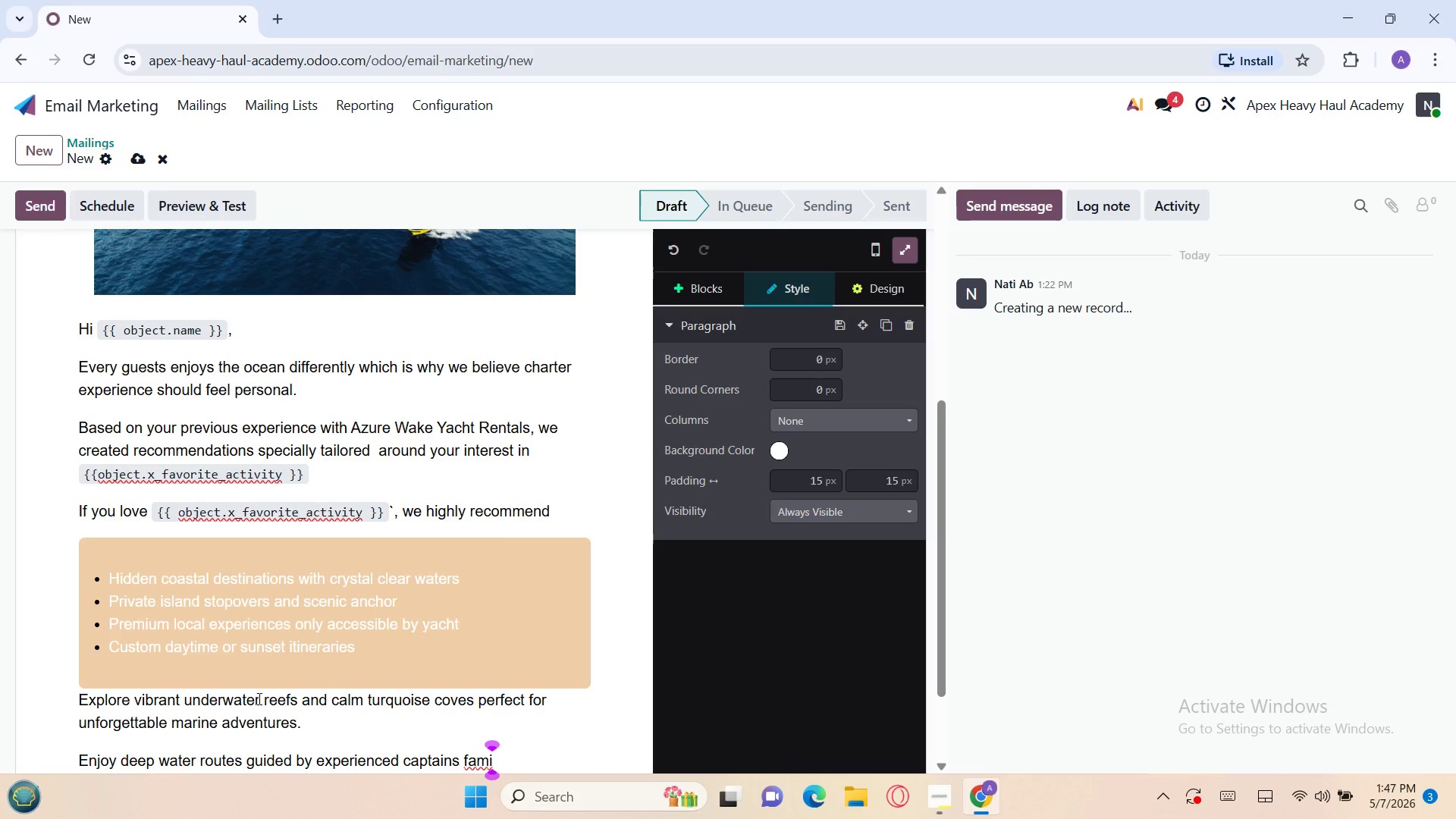 
type(liar with the best seasonal )
 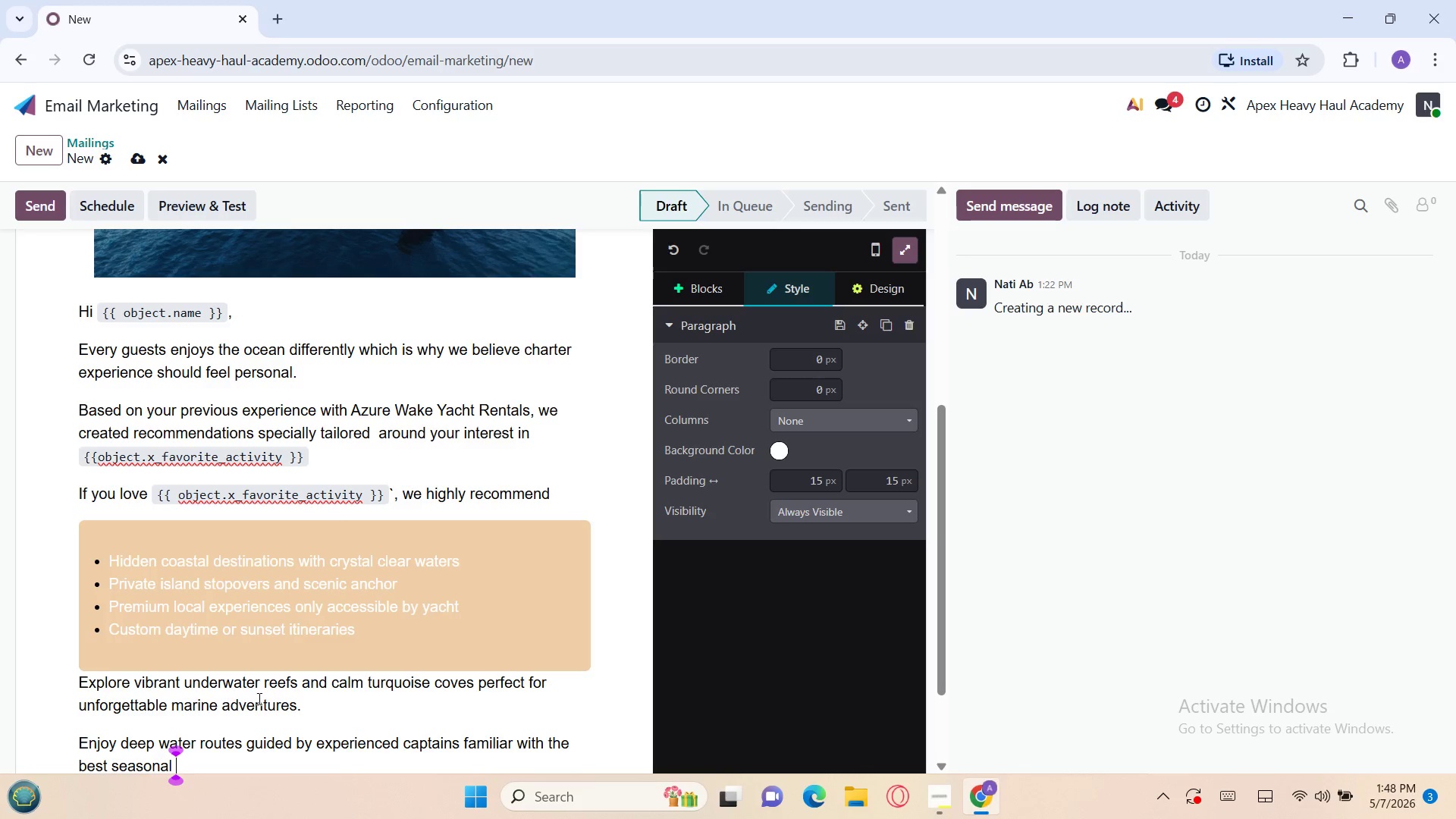 
type(locati)
 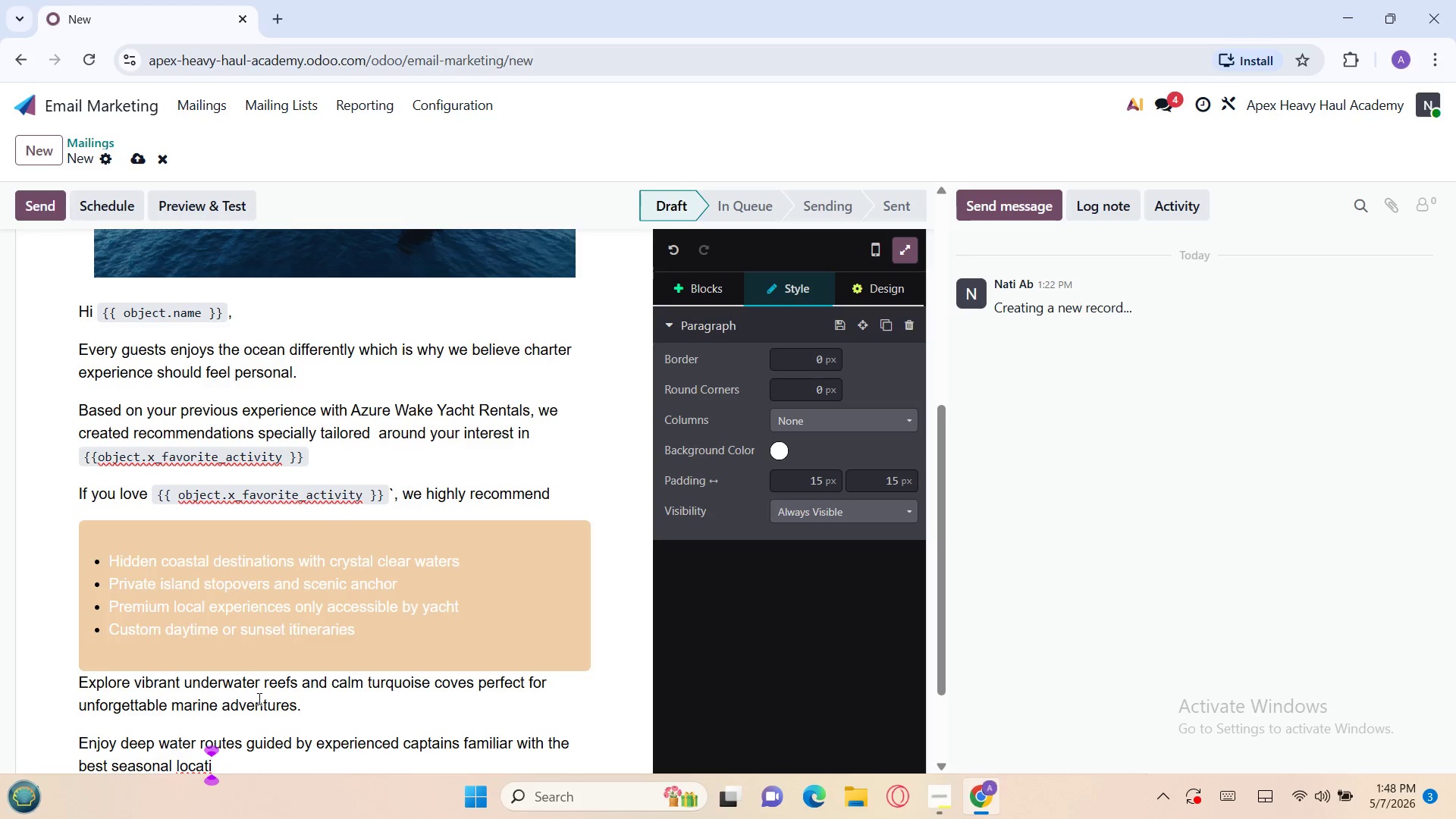 
wait(8.66)
 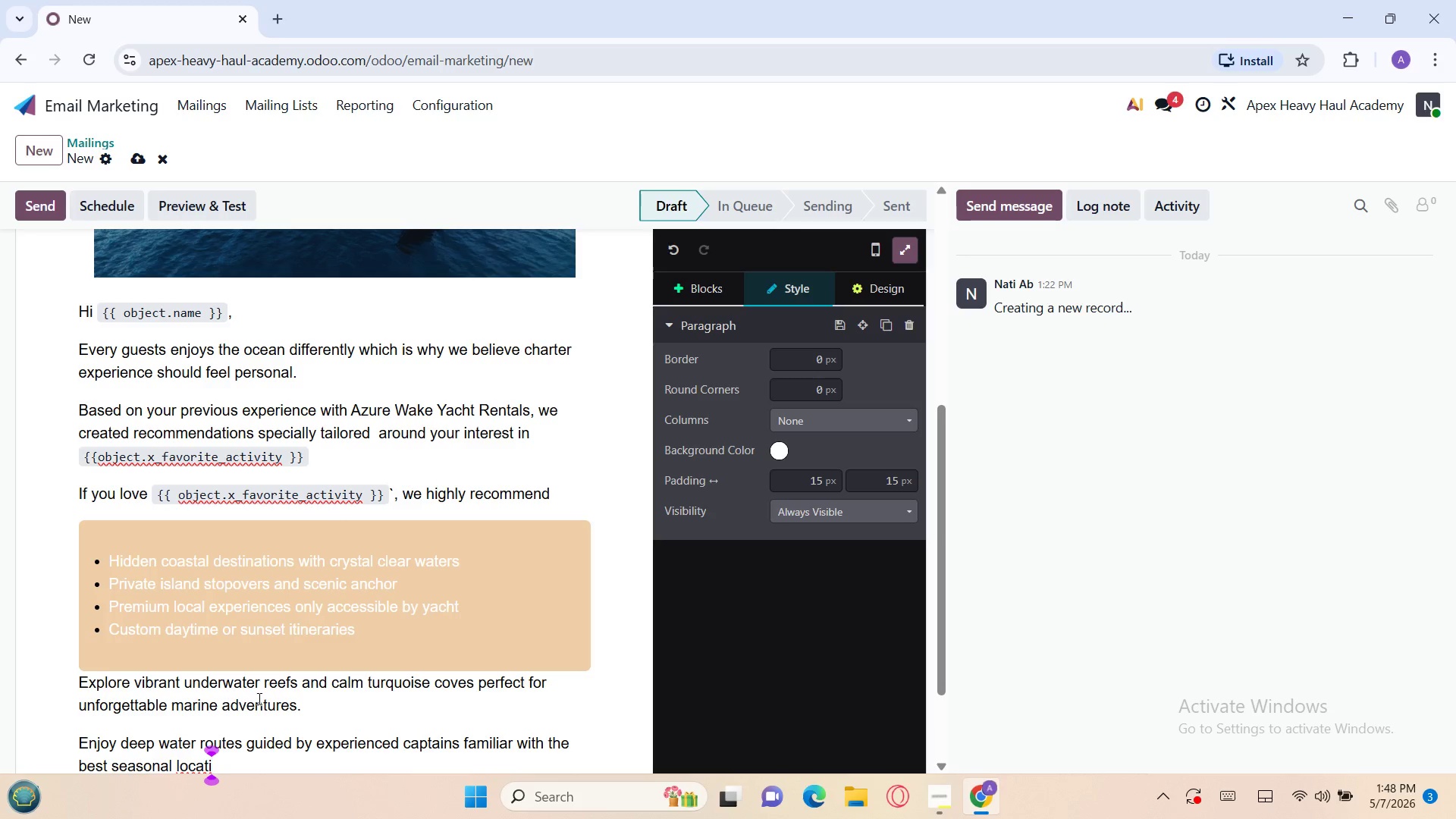 
type(ons )
 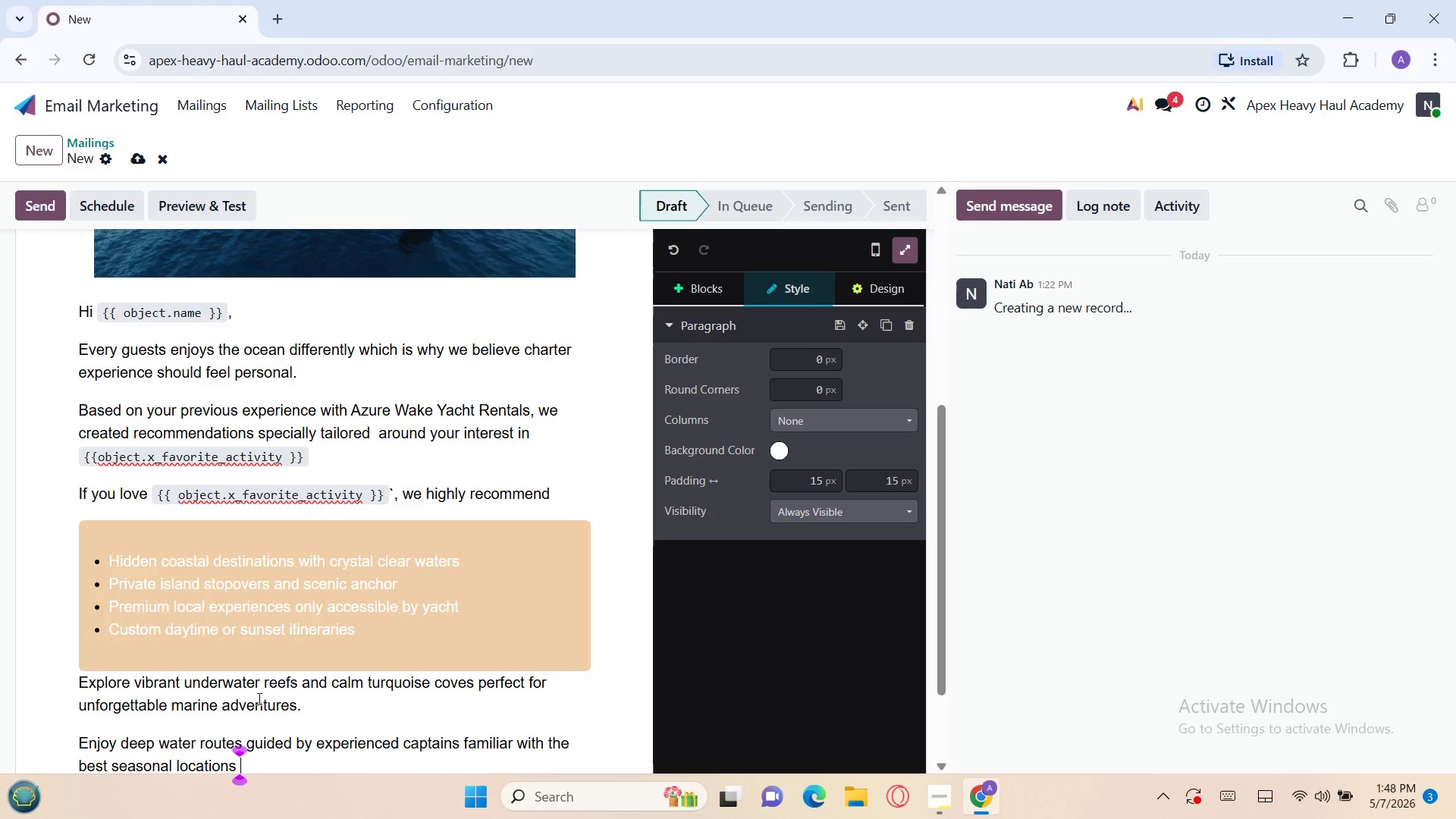 
wait(29.61)
 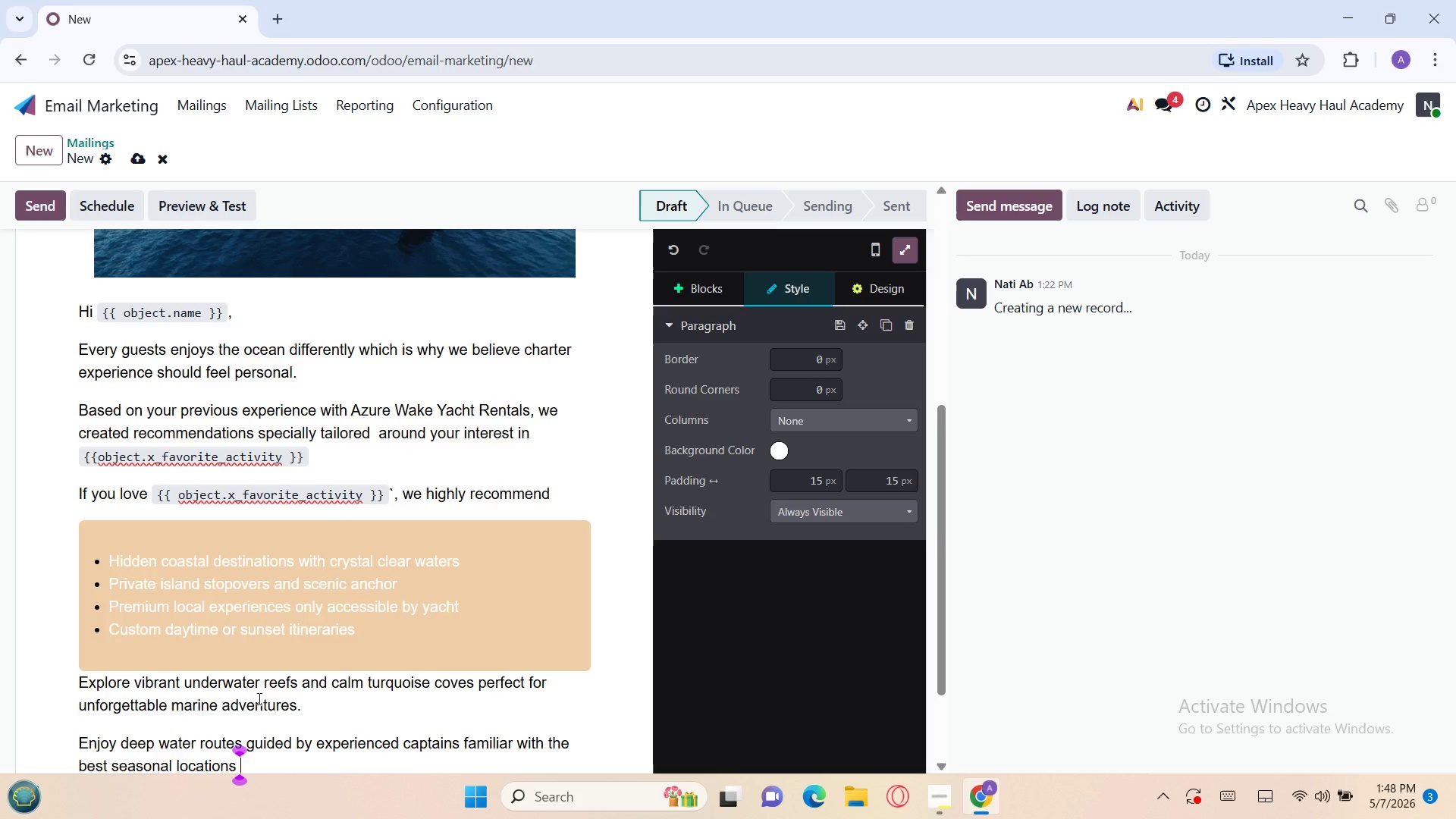 
key(Backspace)
 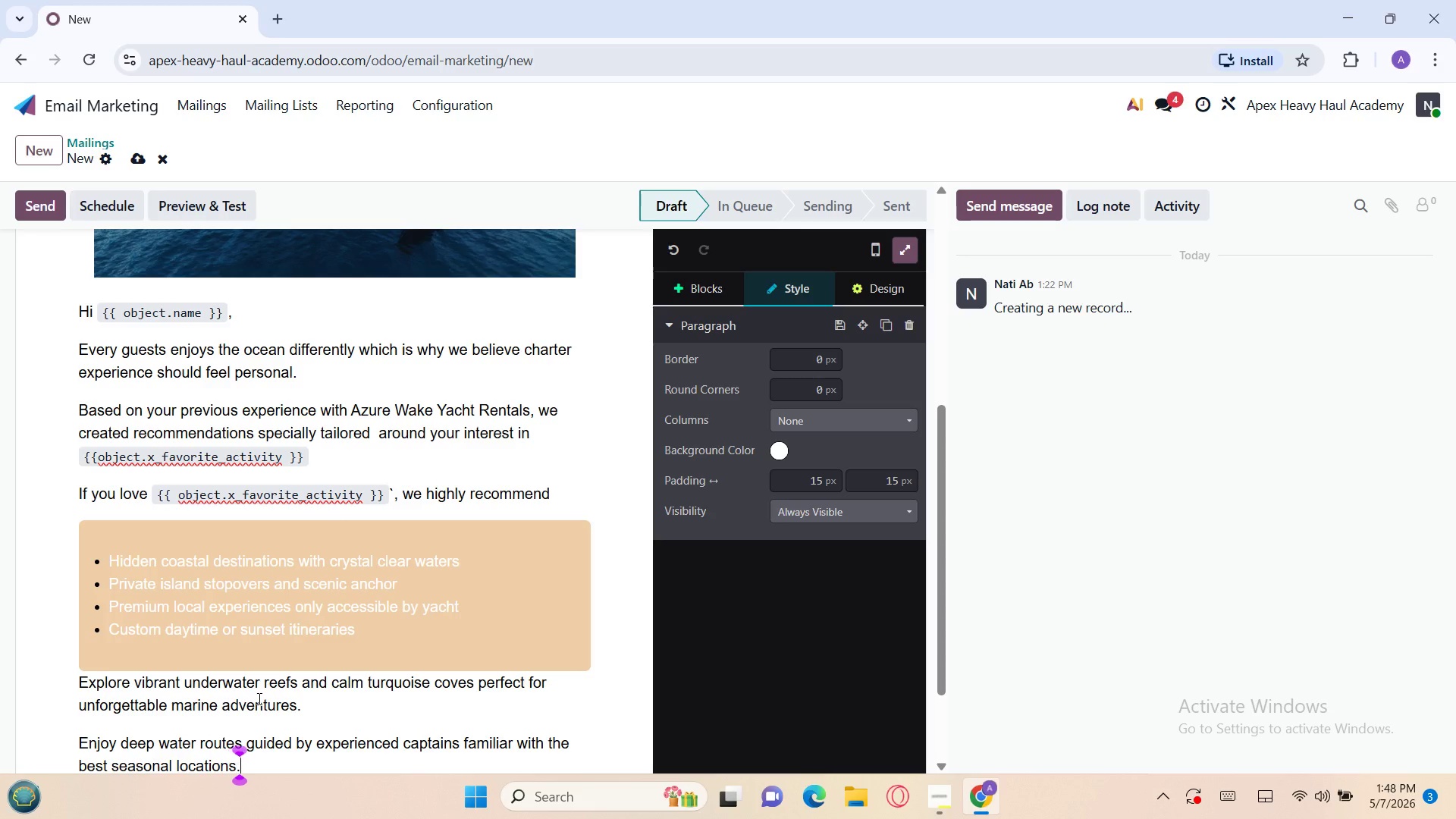 
key(Period)
 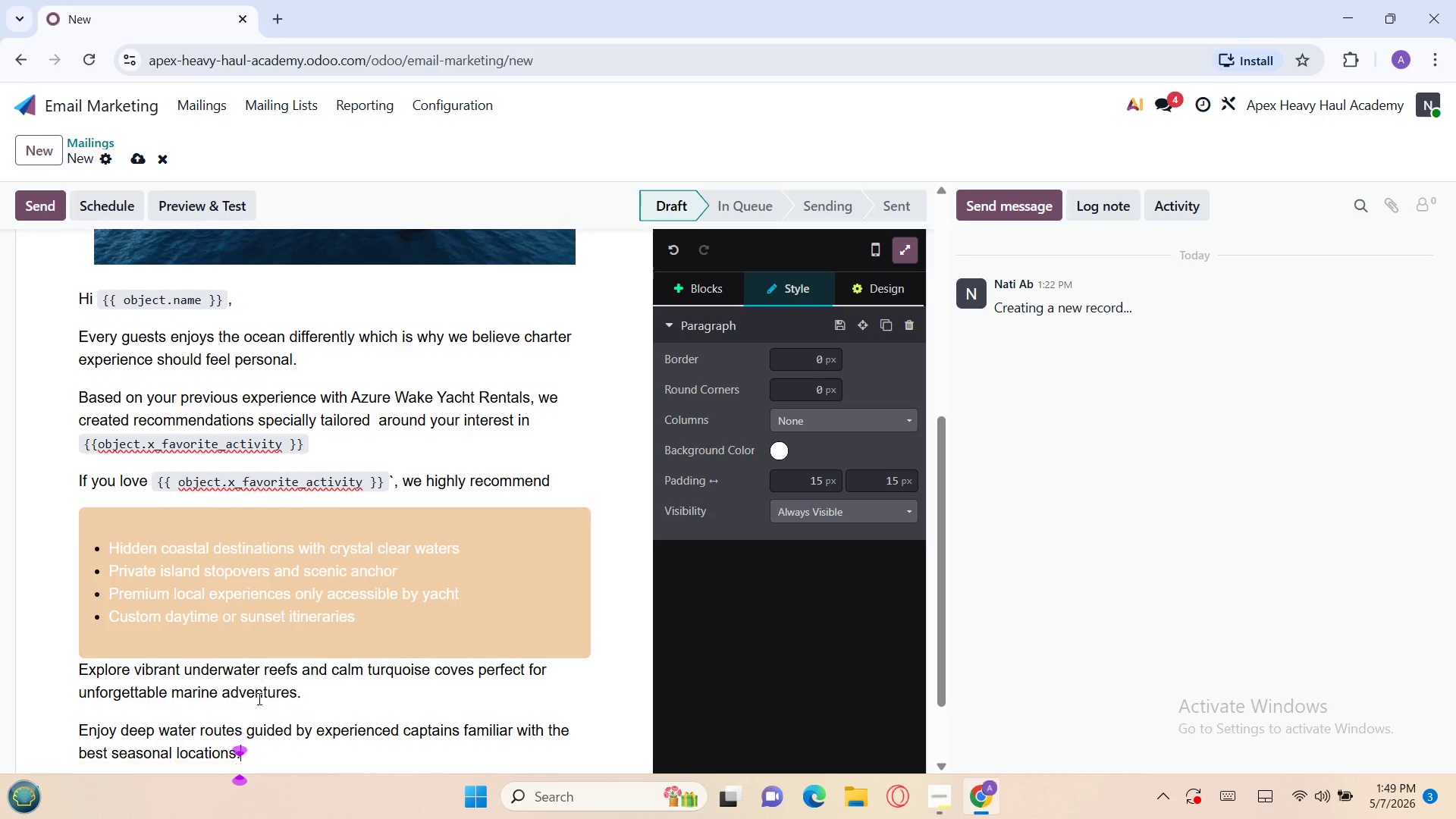 
wait(6.19)
 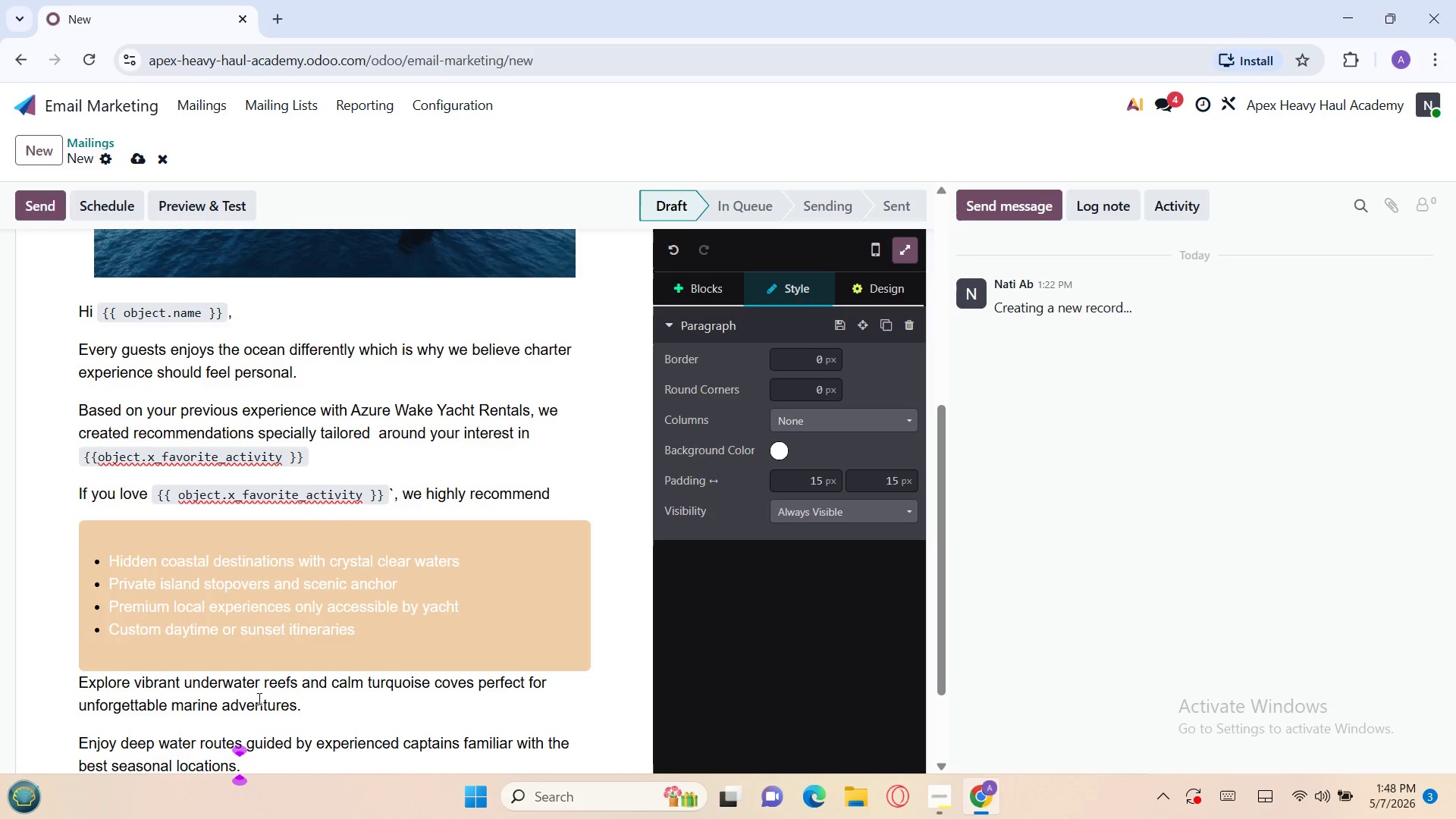 
key(Enter)
 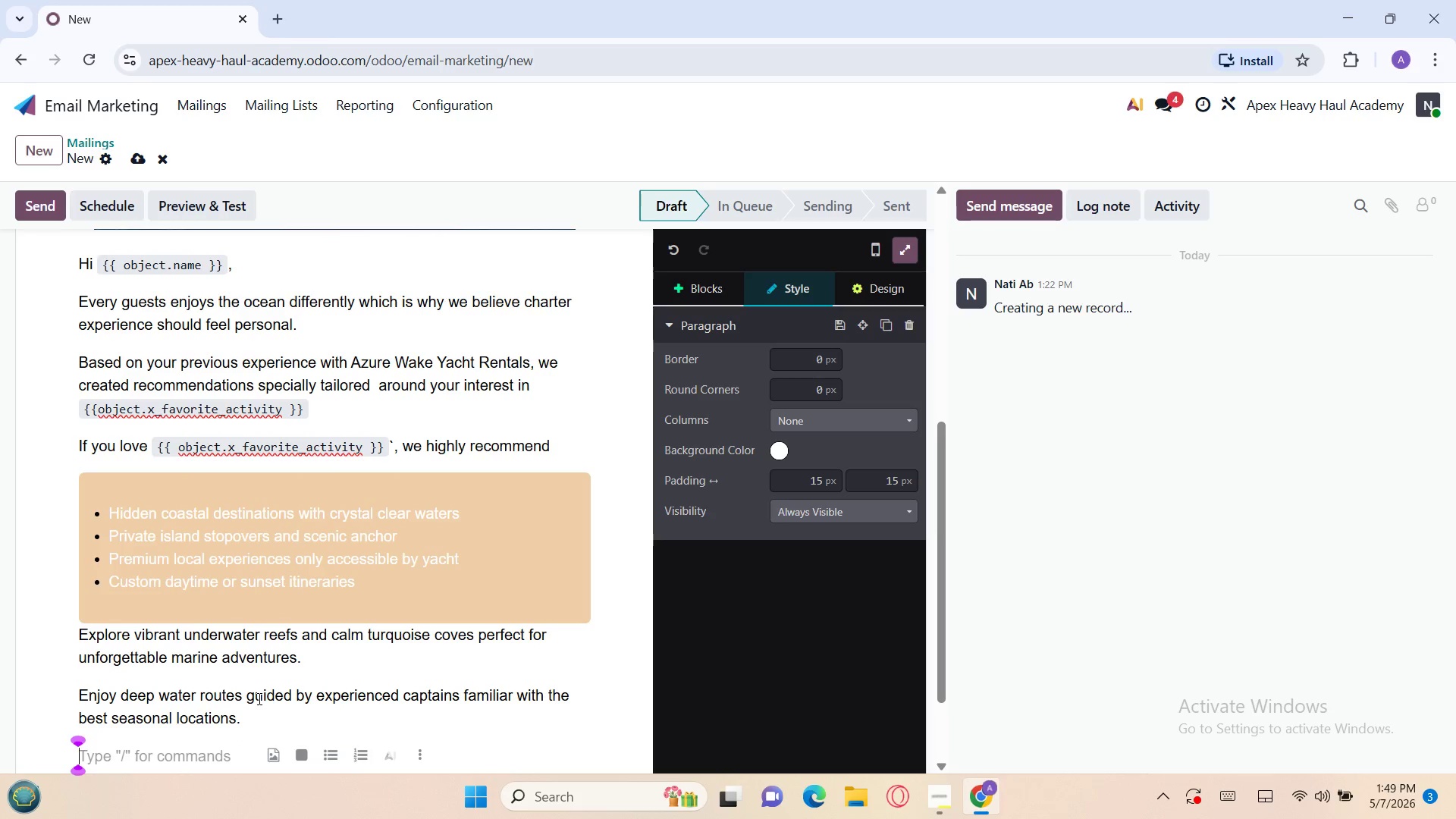 
wait(9.23)
 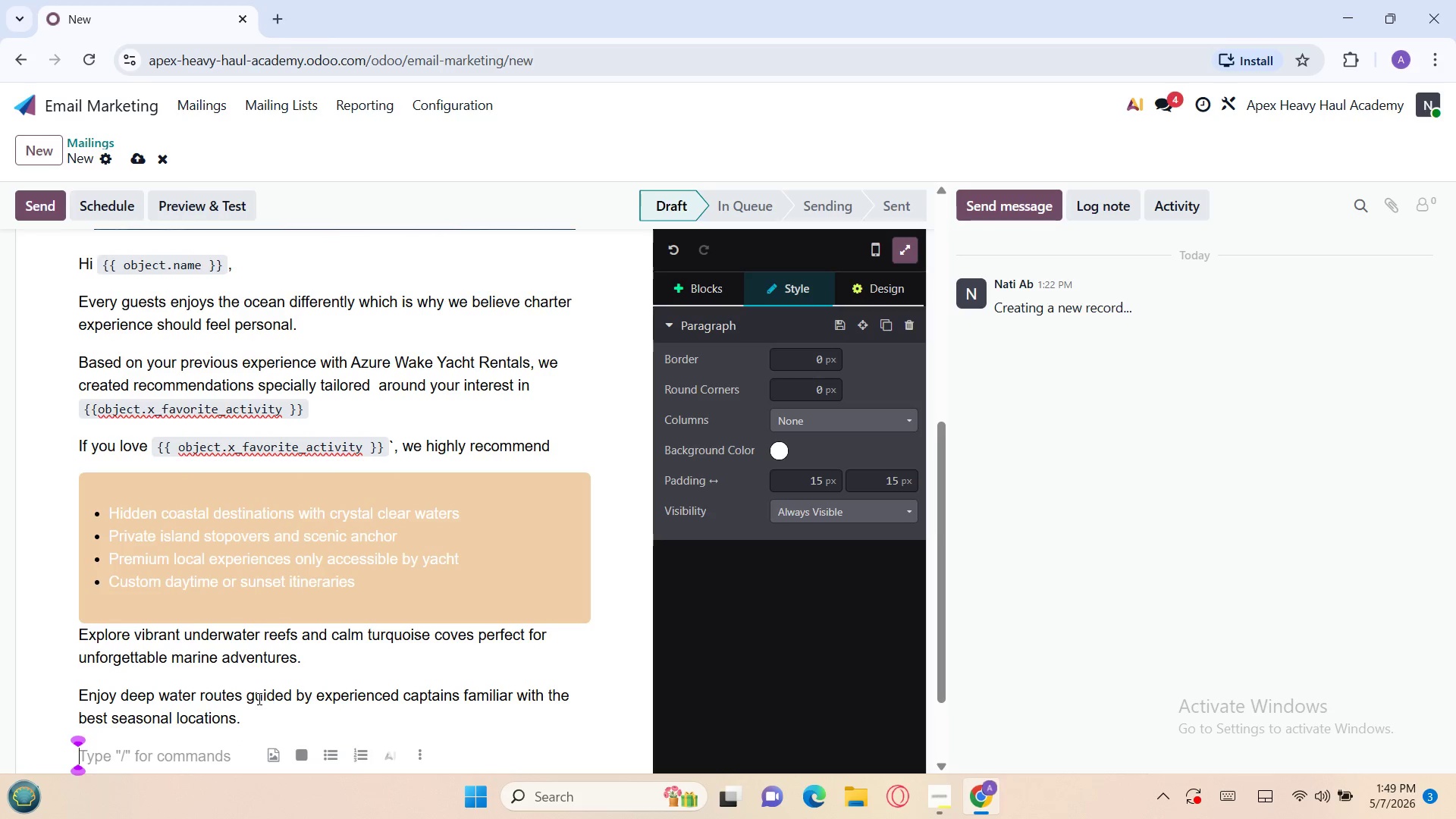 
left_click([710, 290])
 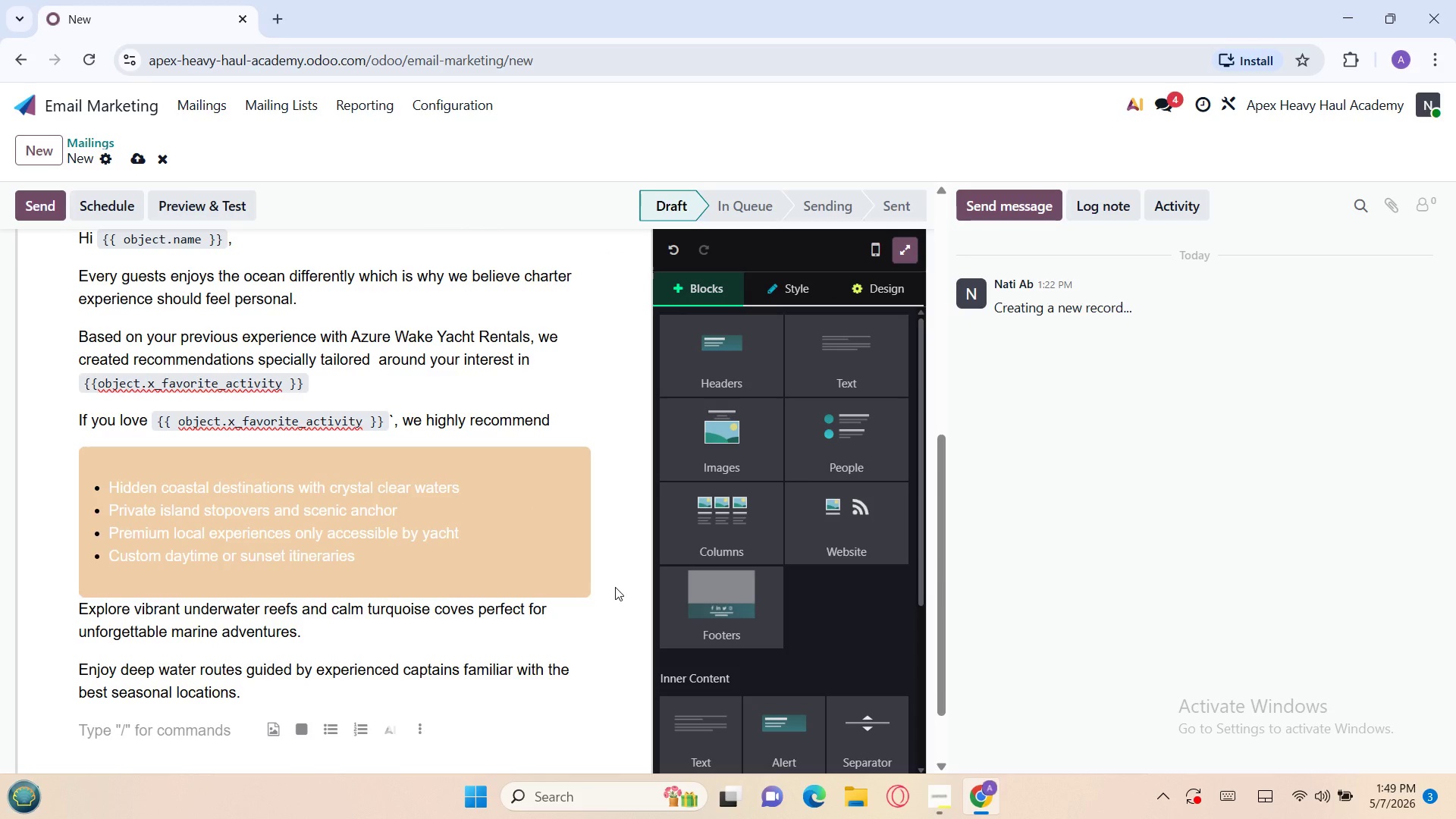 
wait(8.39)
 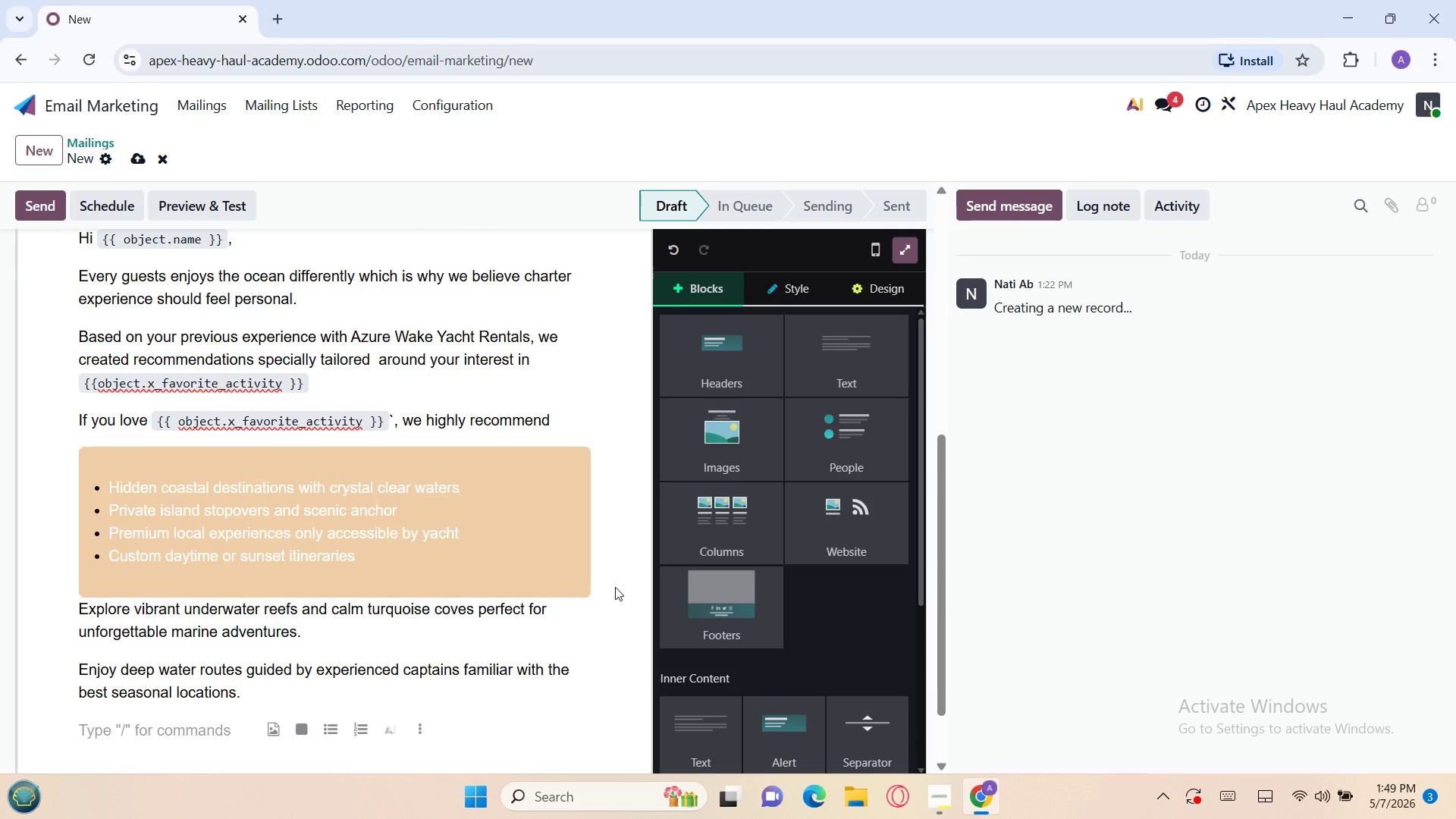 
left_click_drag(start_coordinate=[783, 732], to_coordinate=[585, 692])
 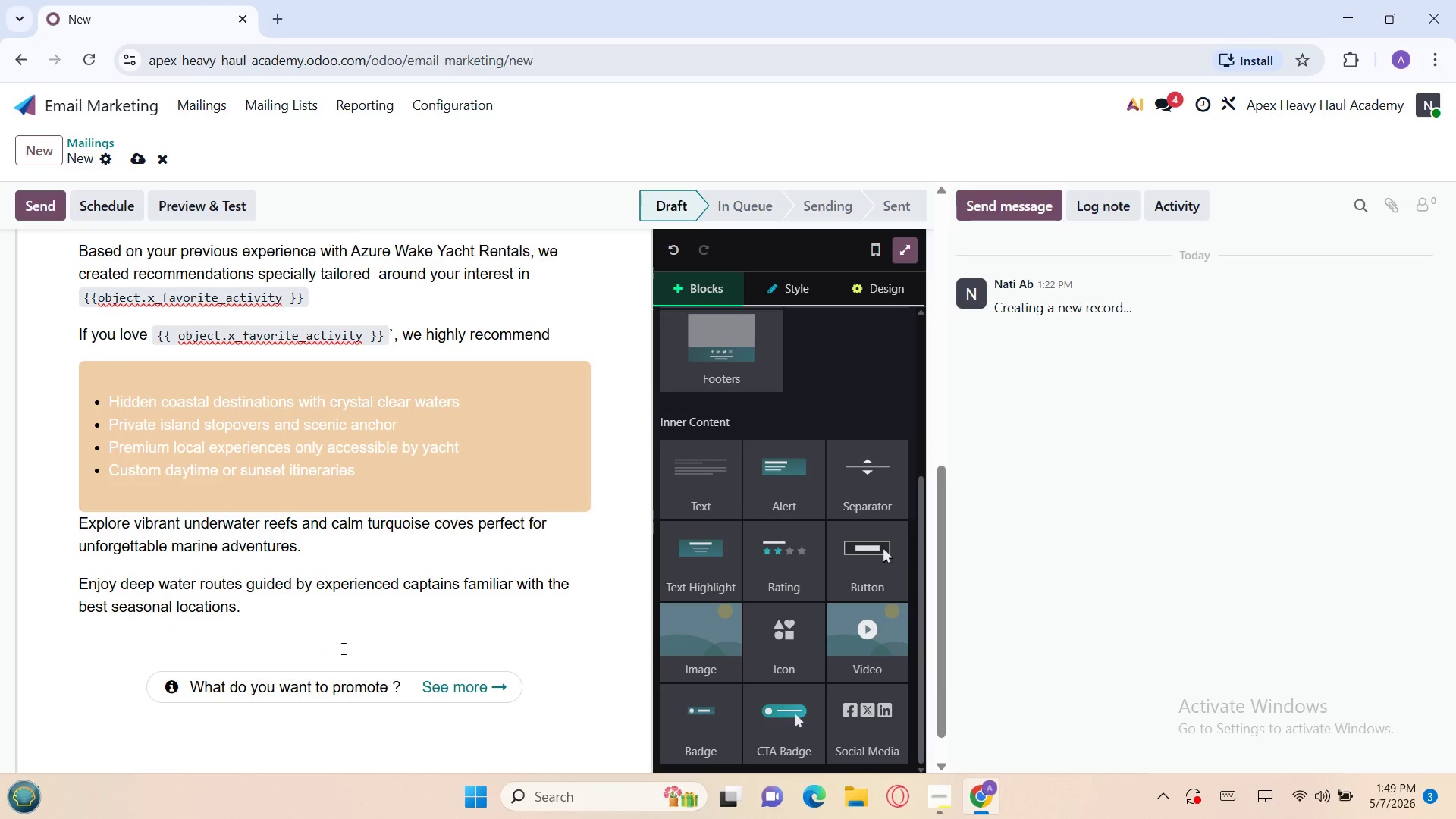 
left_click([331, 642])
 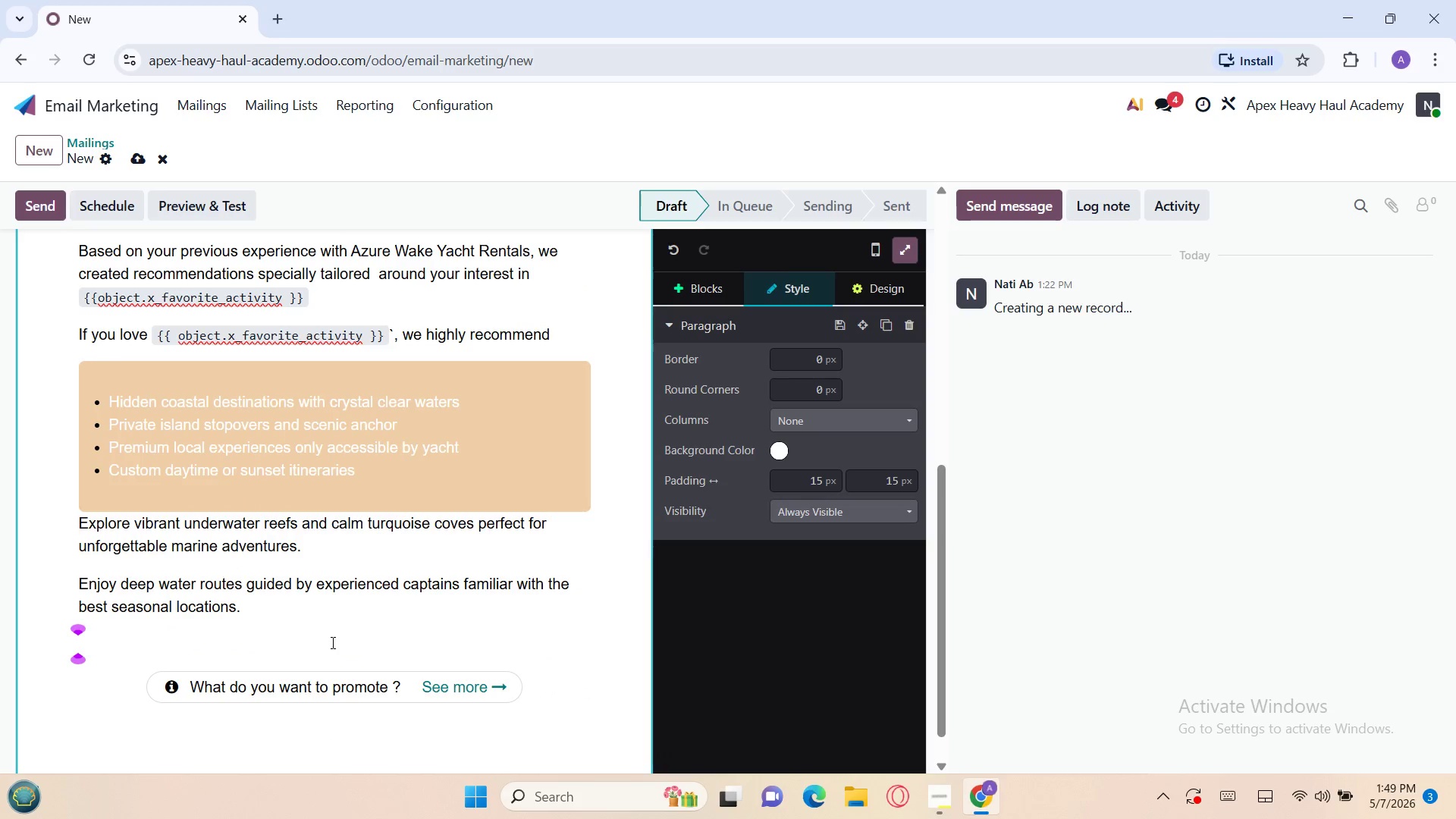 
key(Backspace)
 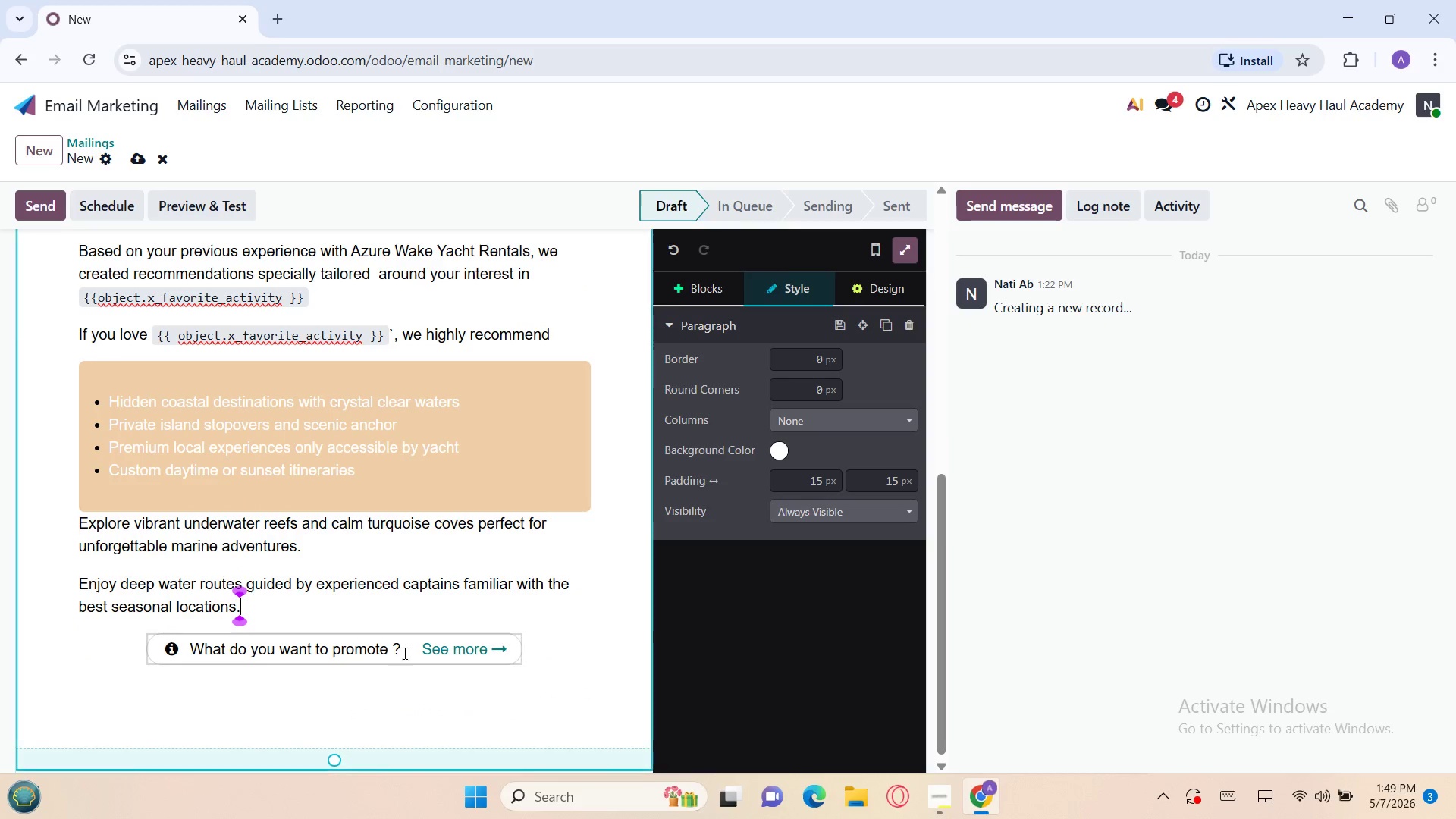 
left_click([407, 648])
 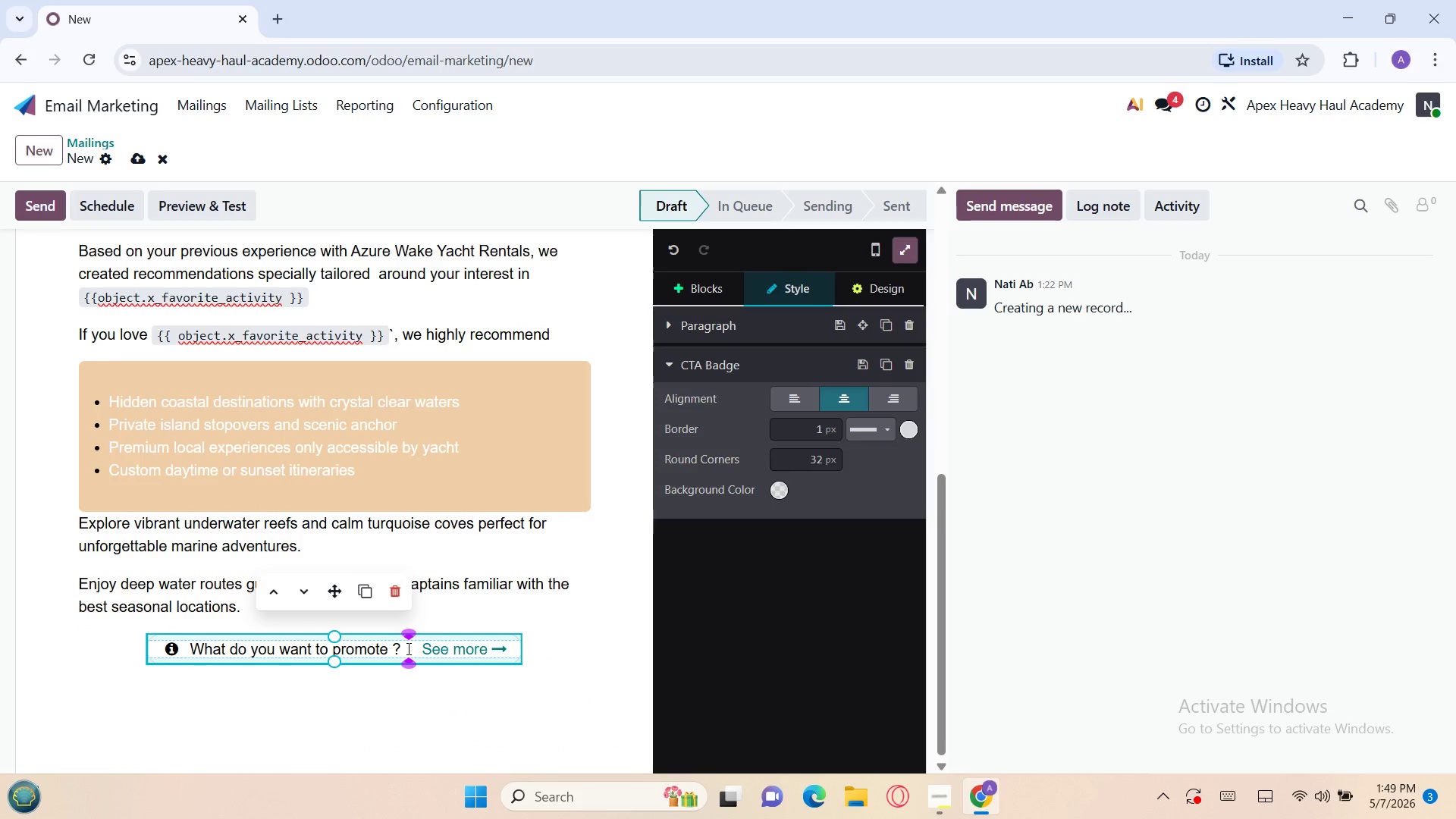 
key(Backspace)
 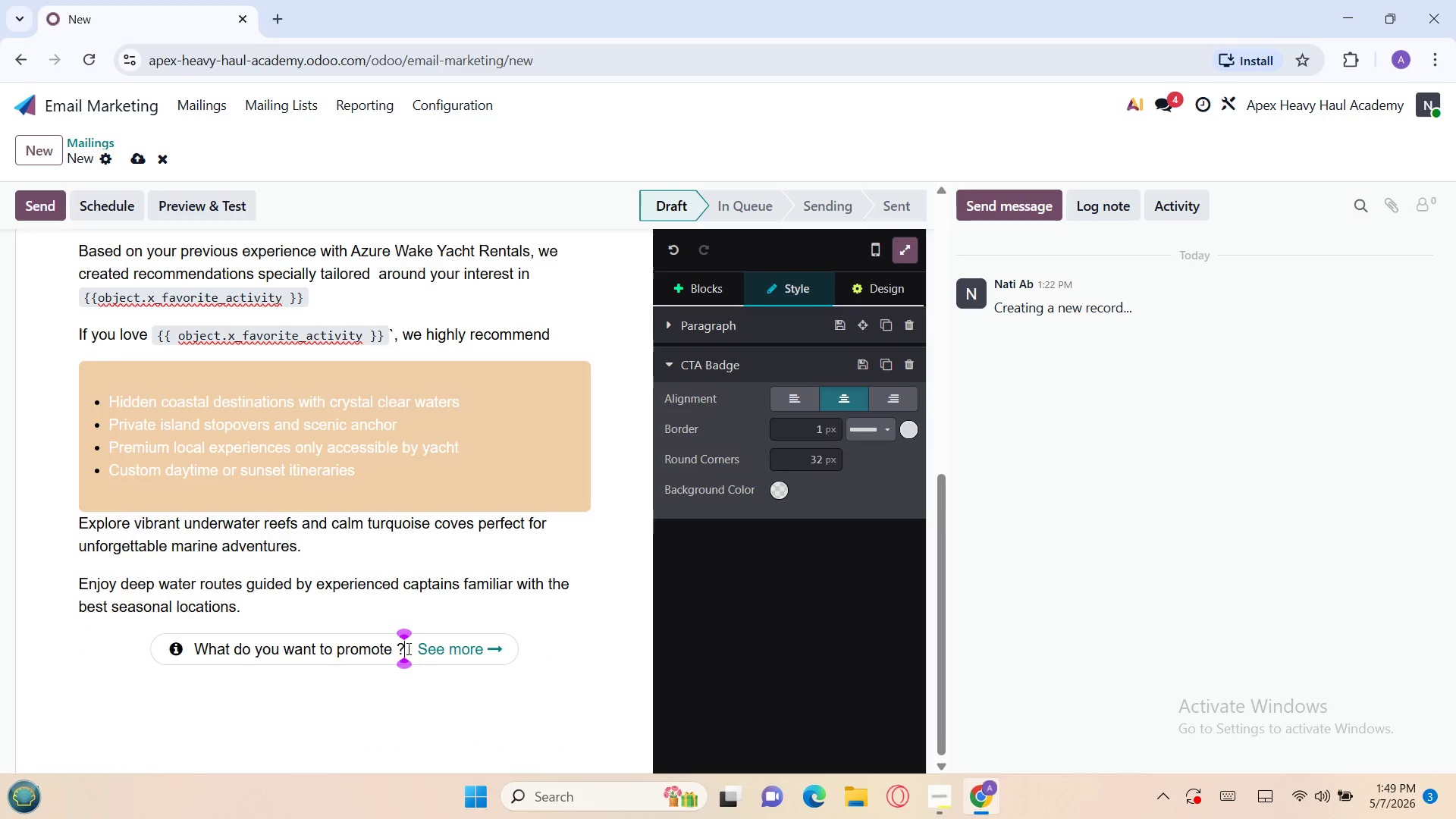 
key(Backspace)
 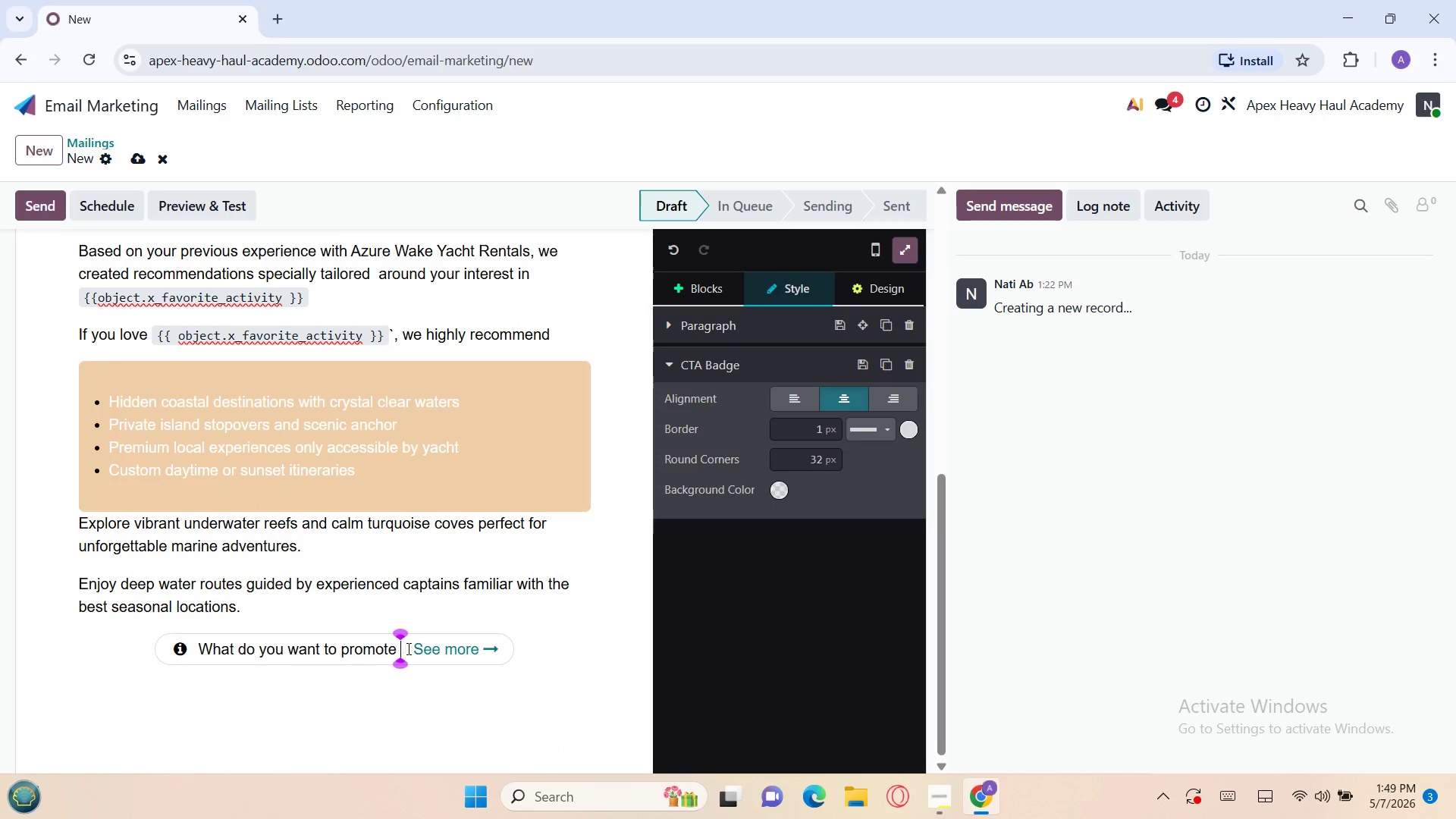 
key(Backspace)
 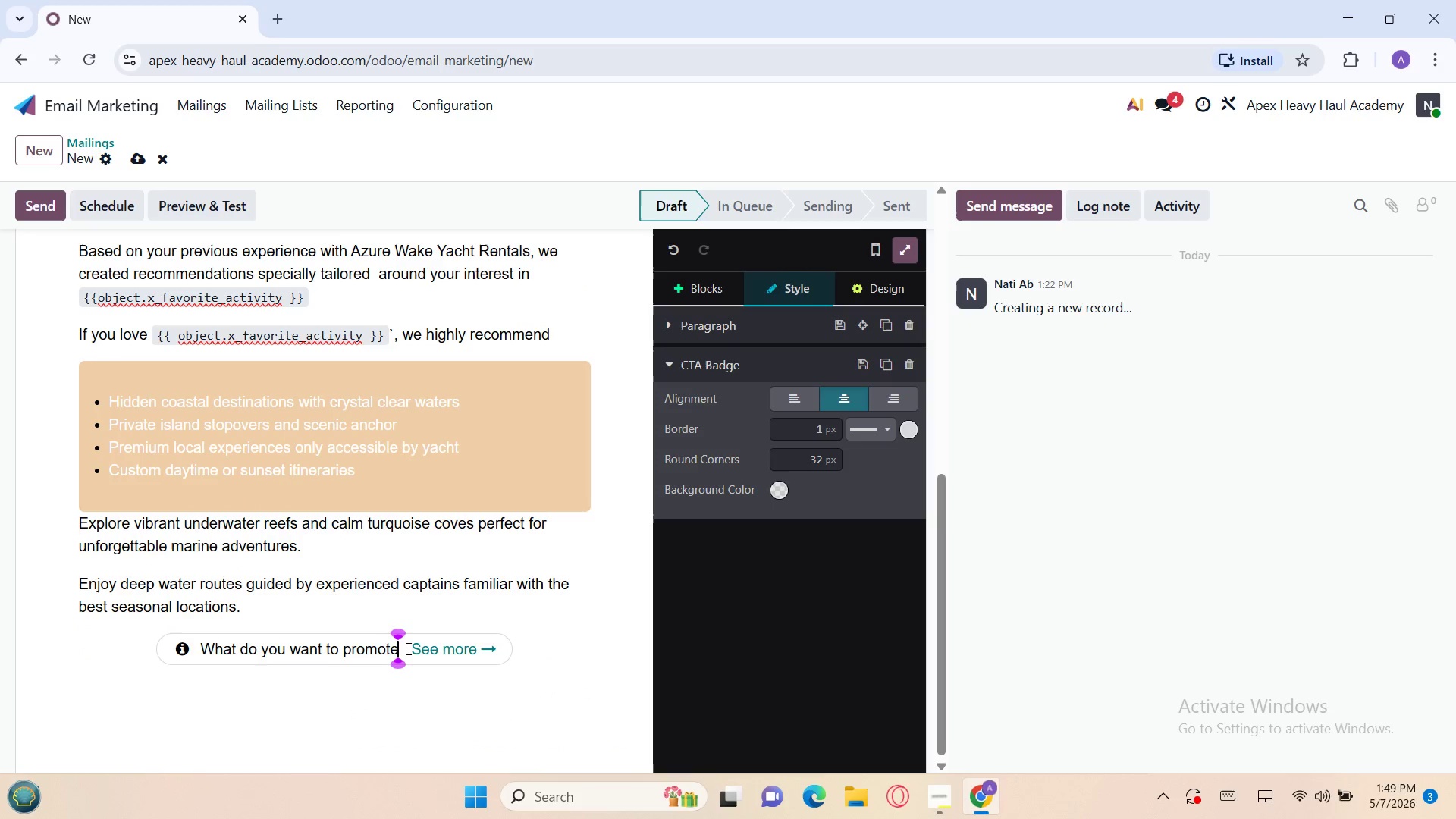 
key(Backspace)
 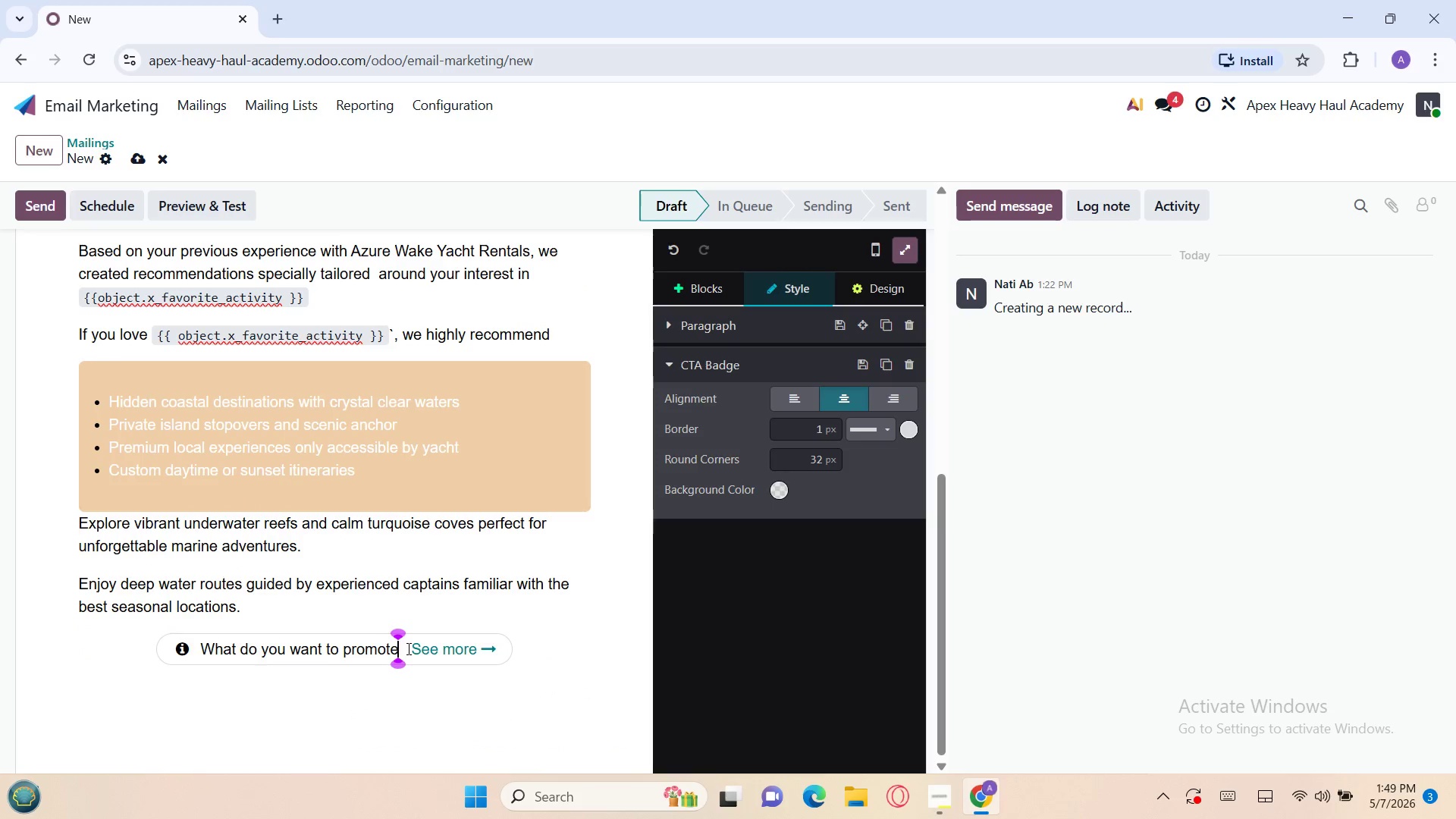 
key(Backspace)
 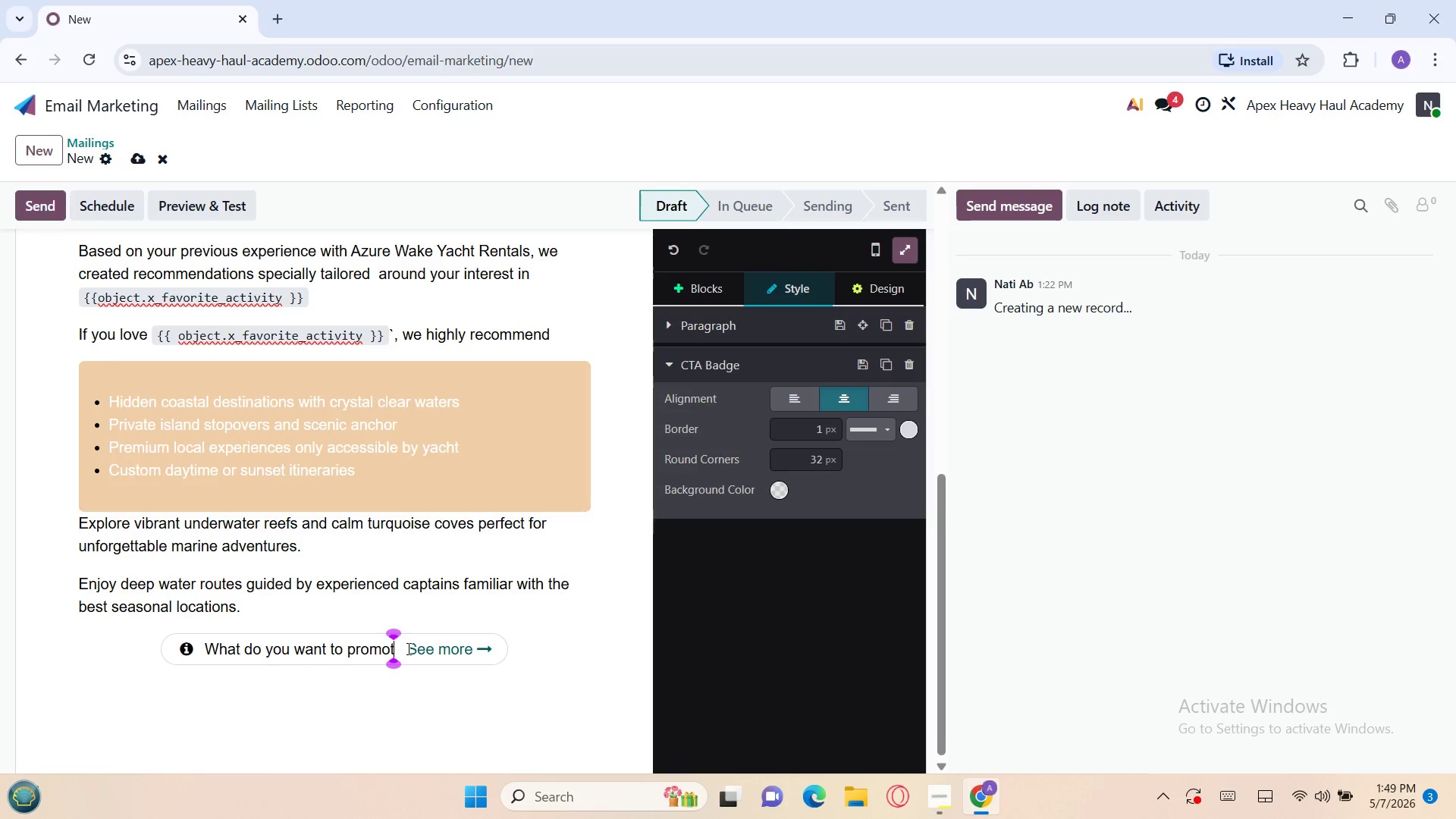 
key(Backspace)
 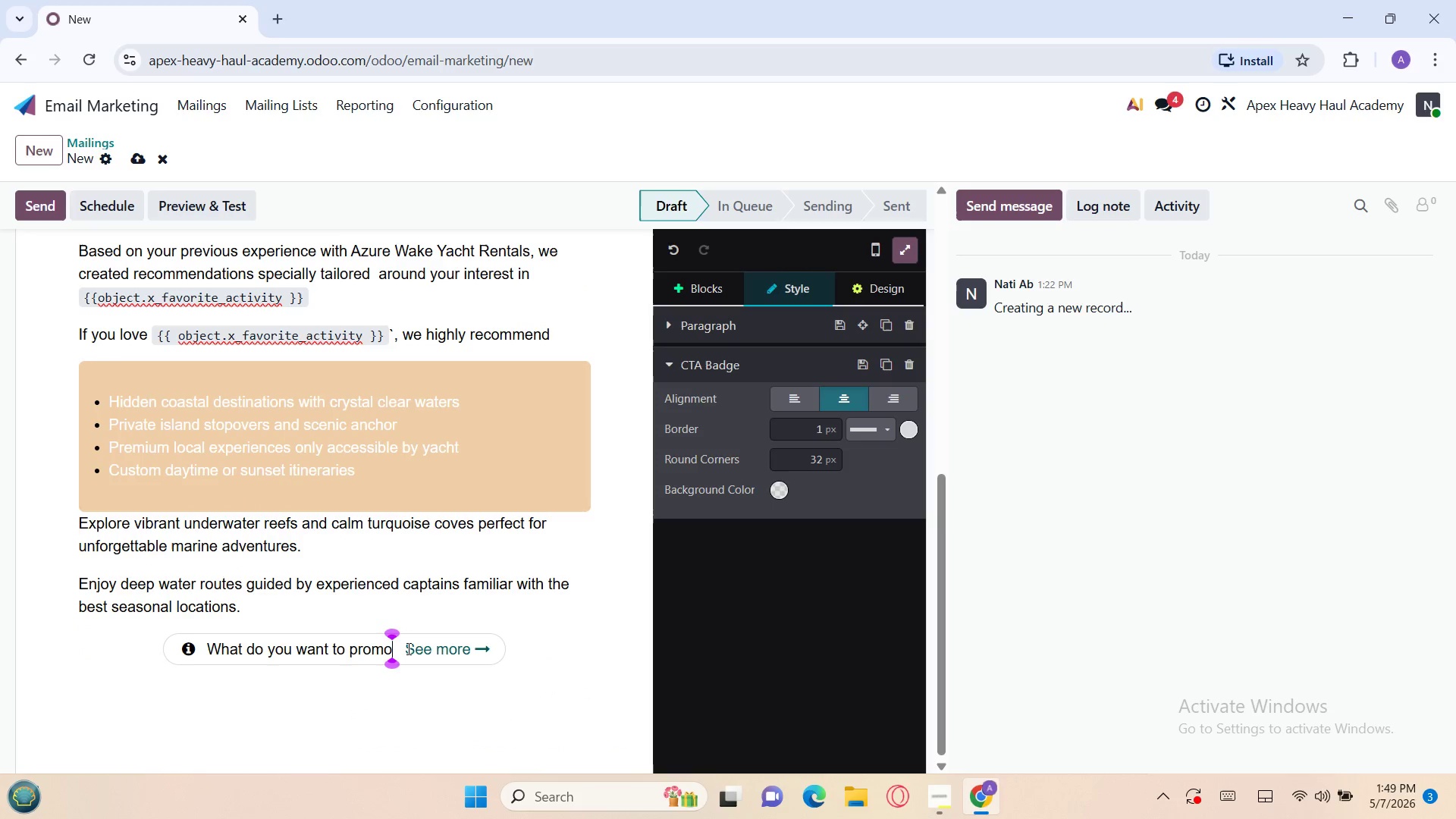 
key(Backspace)
 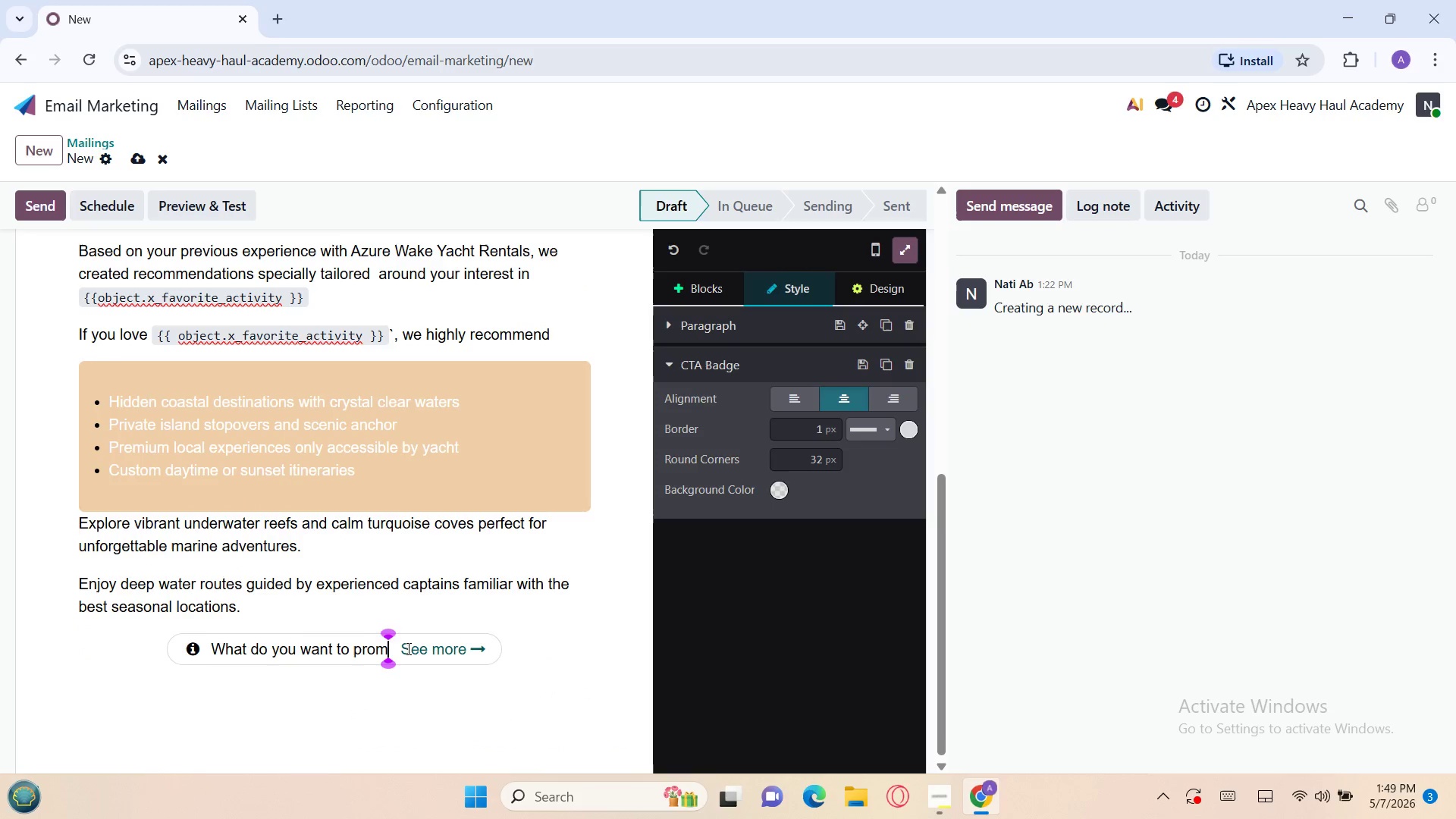 
key(Backspace)
 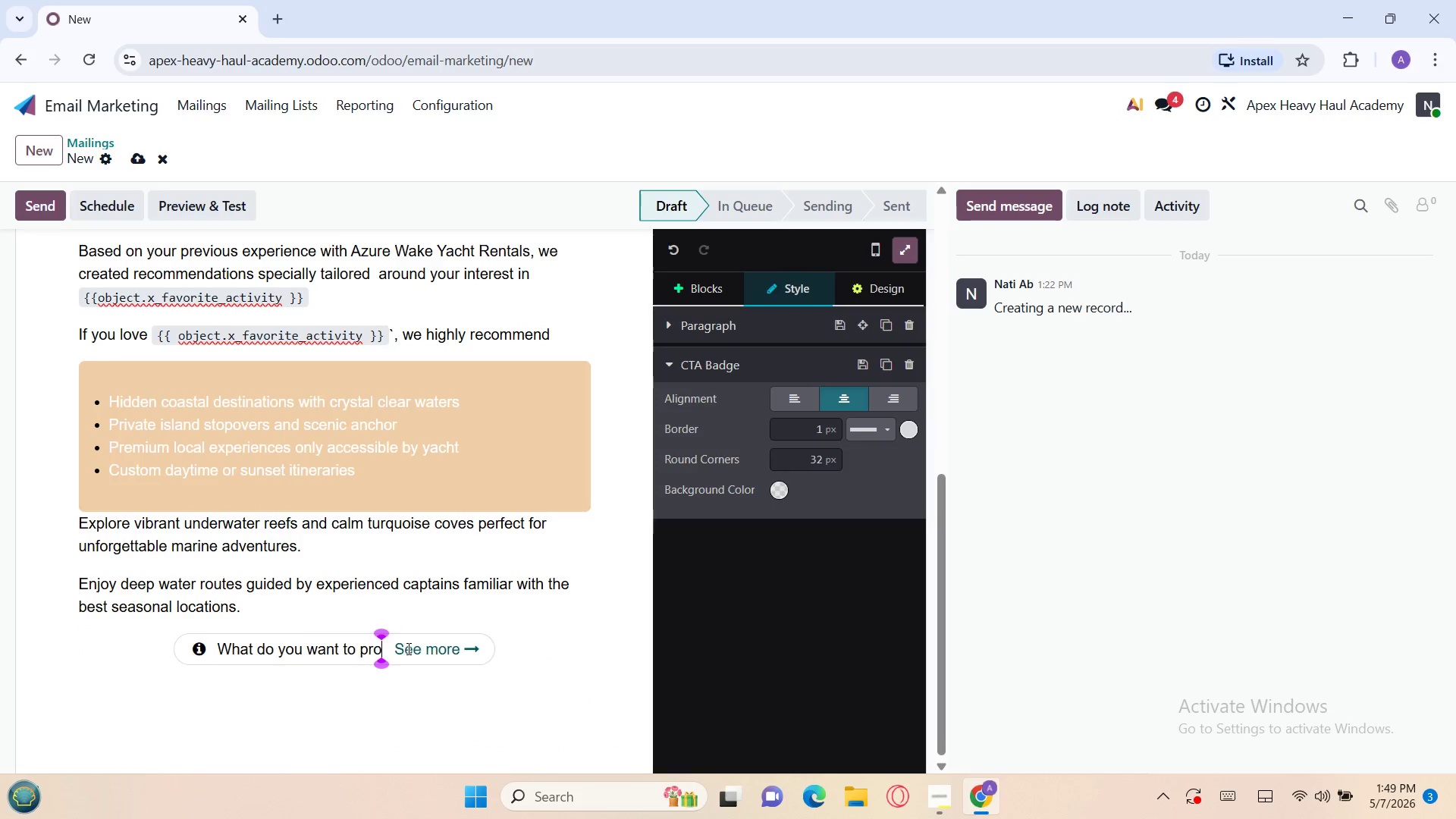 
key(Backspace)
 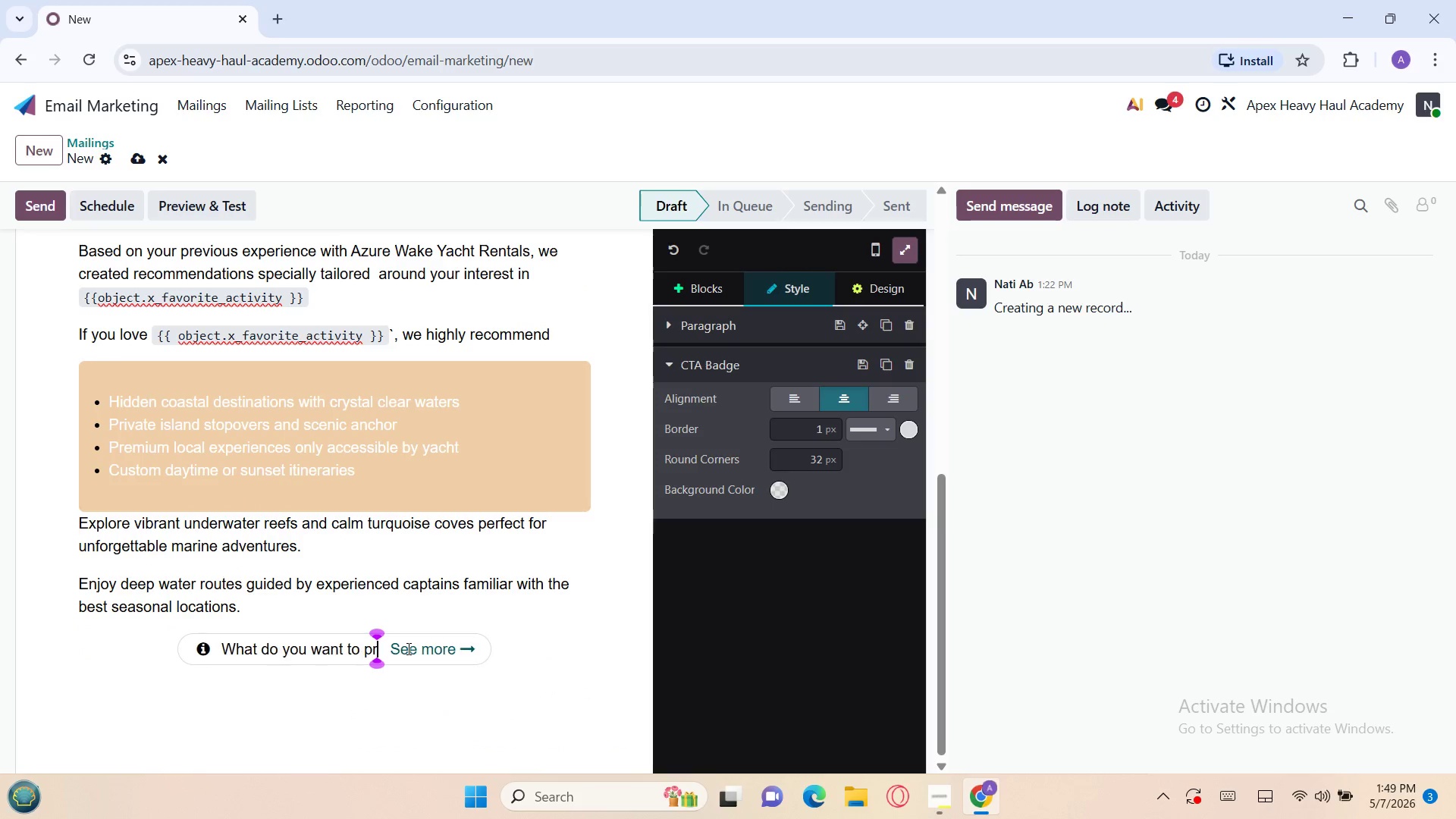 
key(Backspace)
 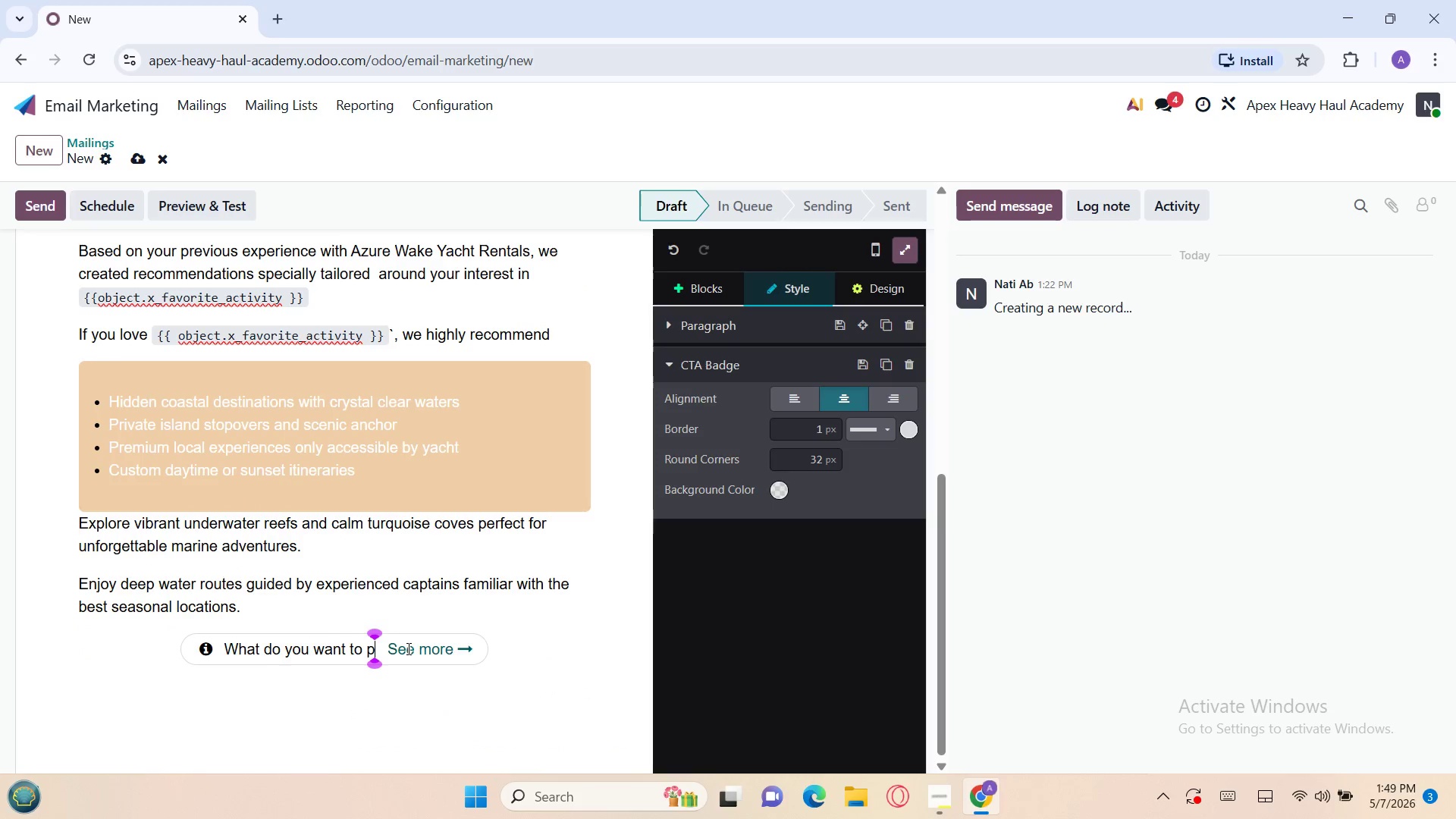 
key(Backspace)
 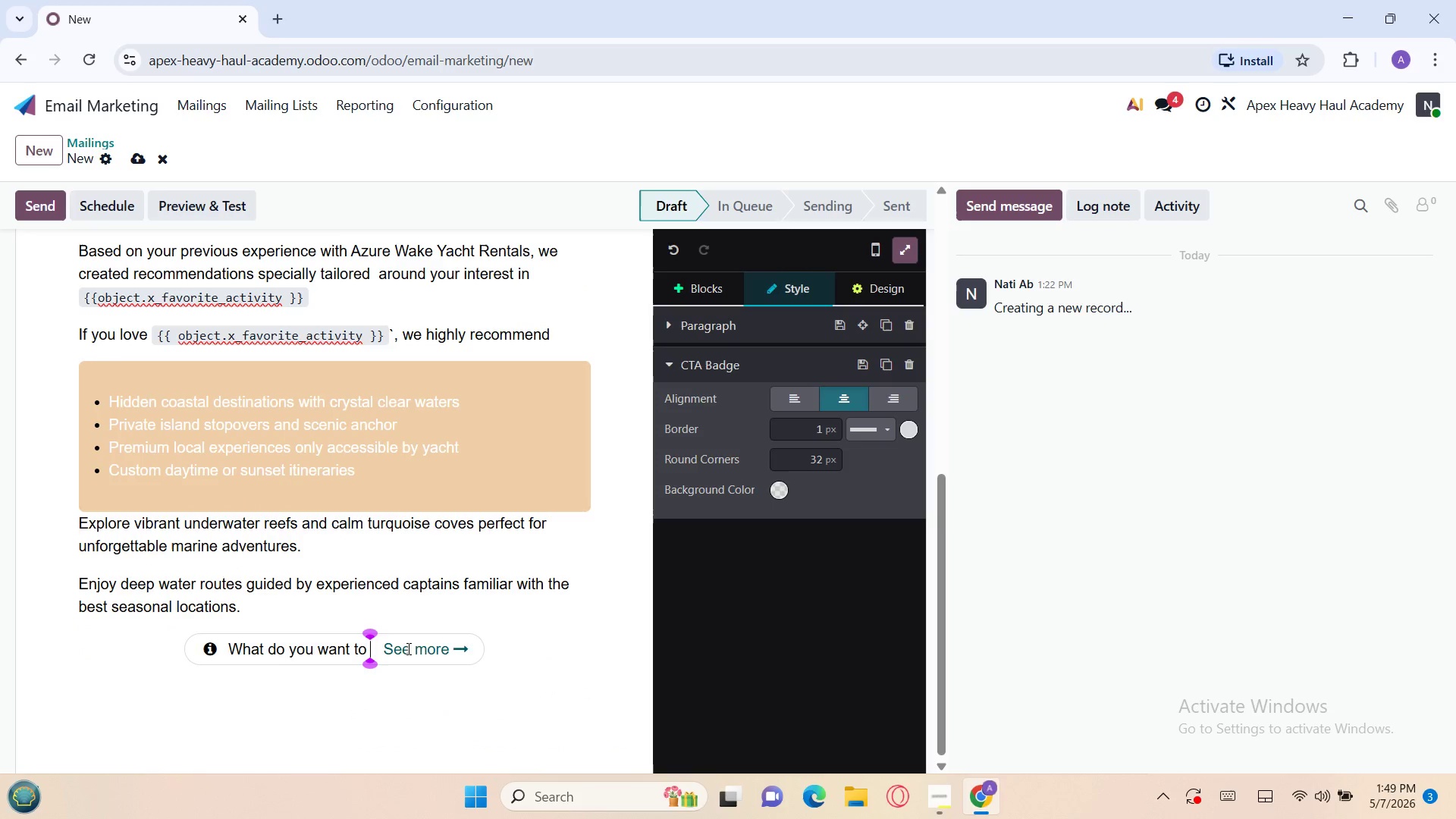 
hold_key(key=Backspace, duration=1.39)
 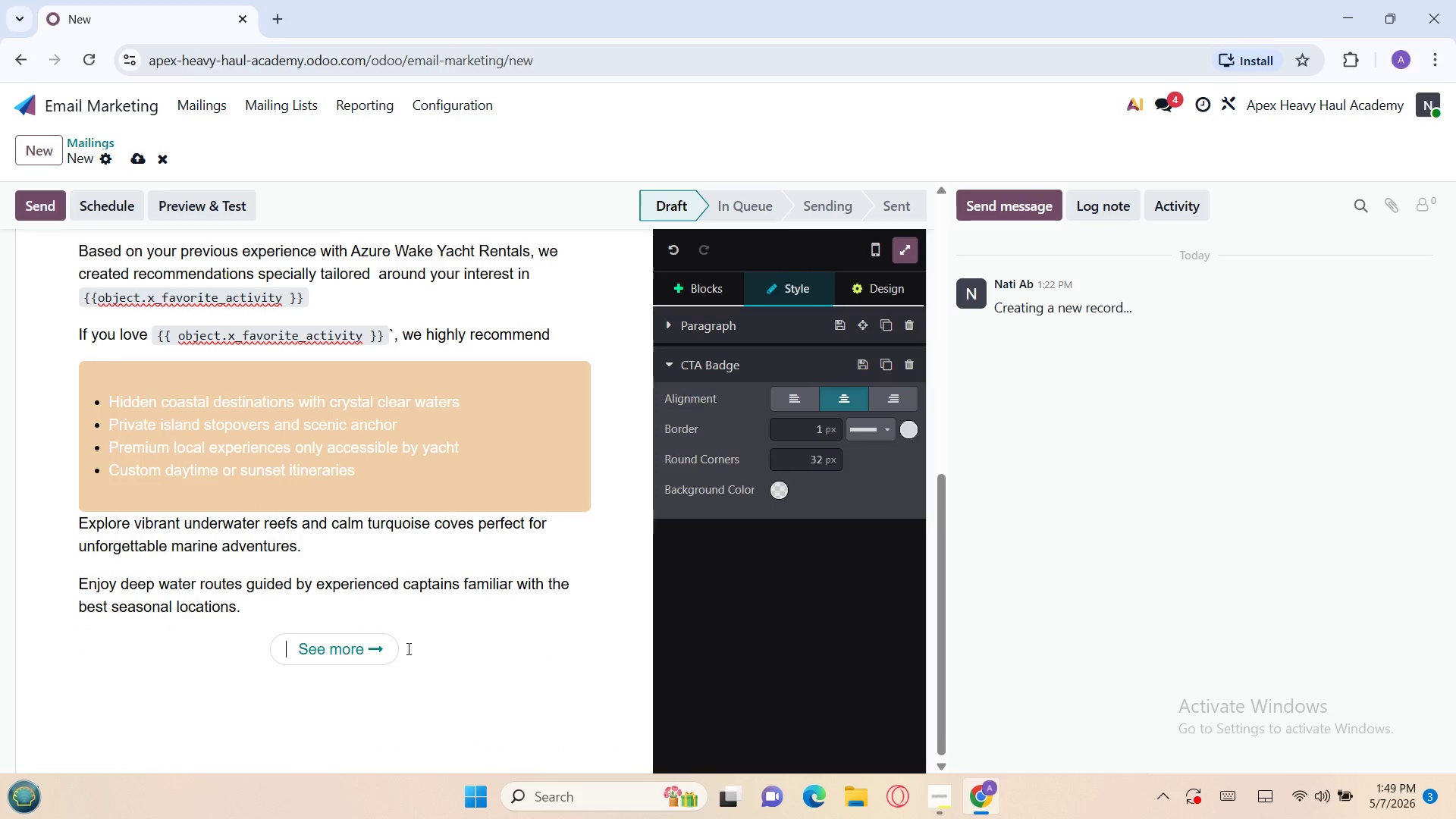 
key(Backspace)
 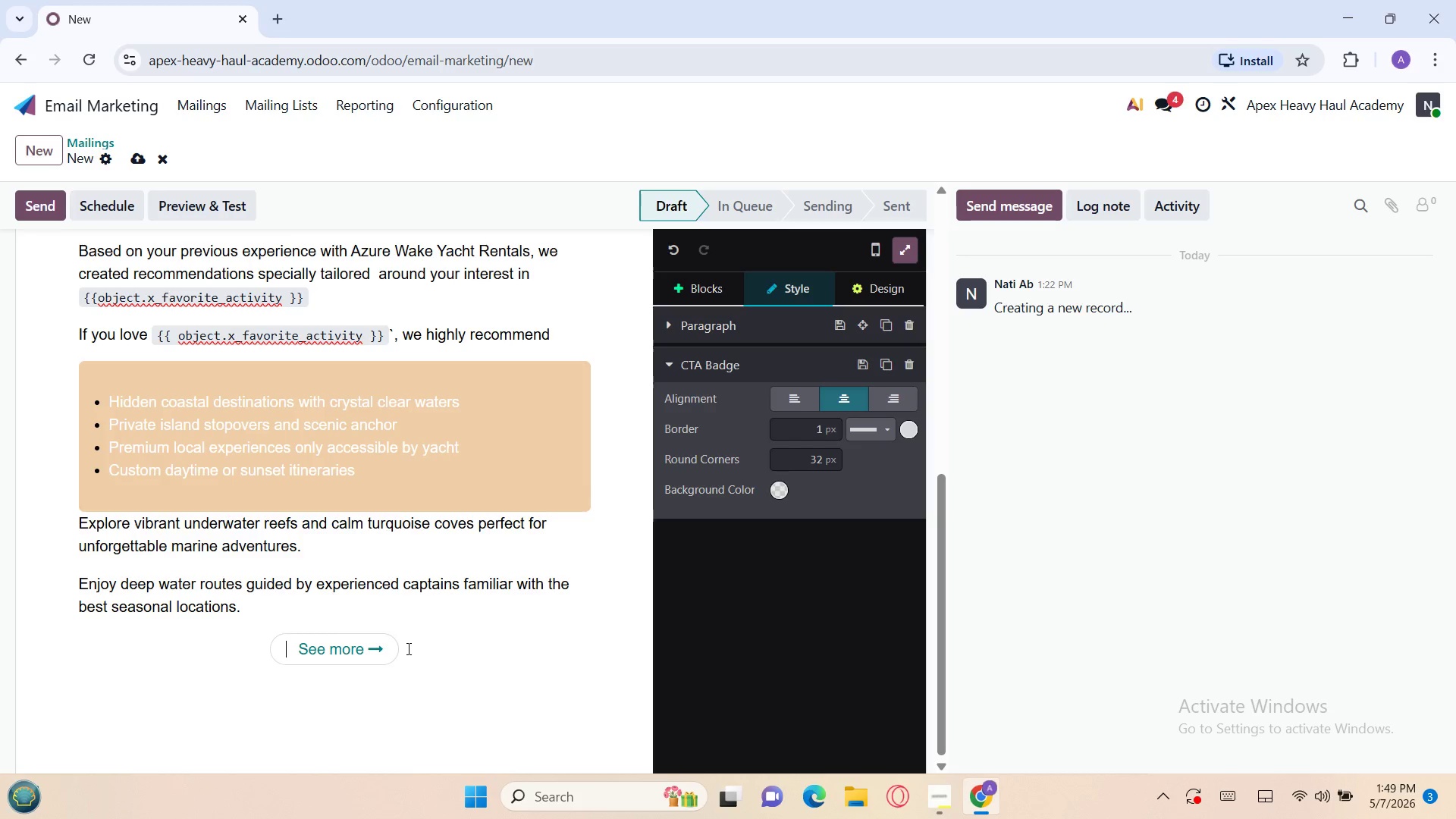 
type(Plan My personal)
 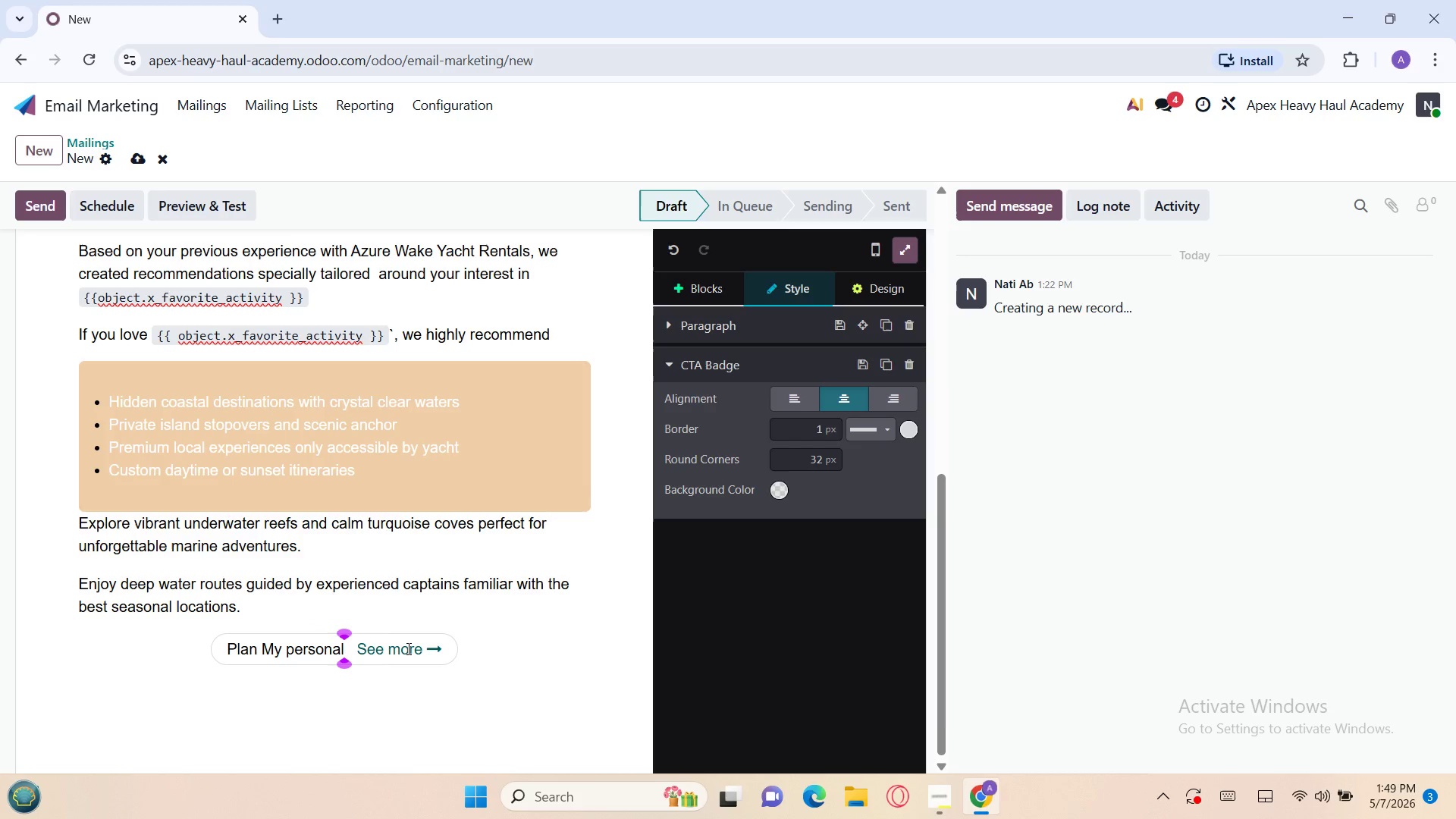 
wait(11.62)
 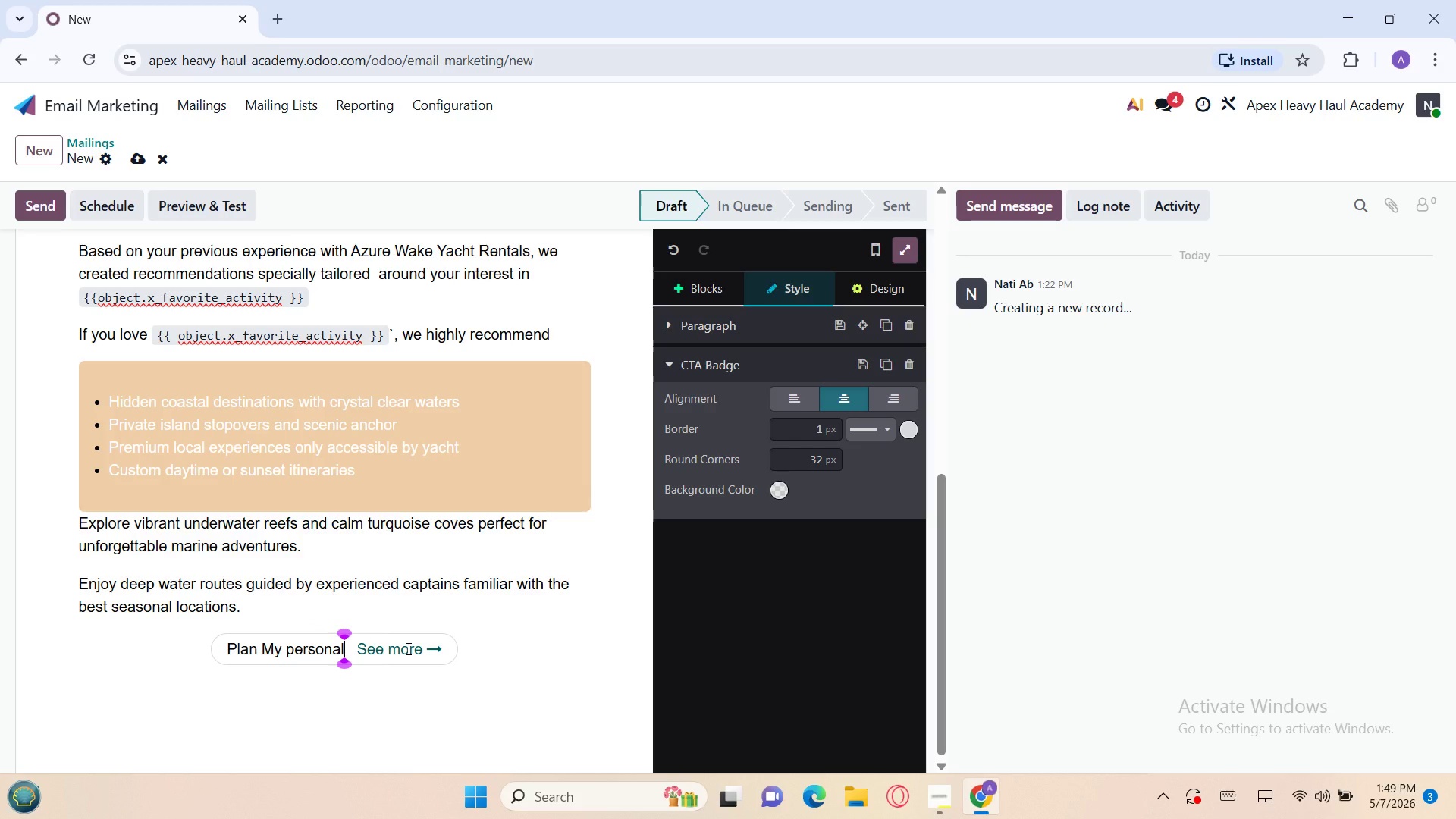 
type(ized)
 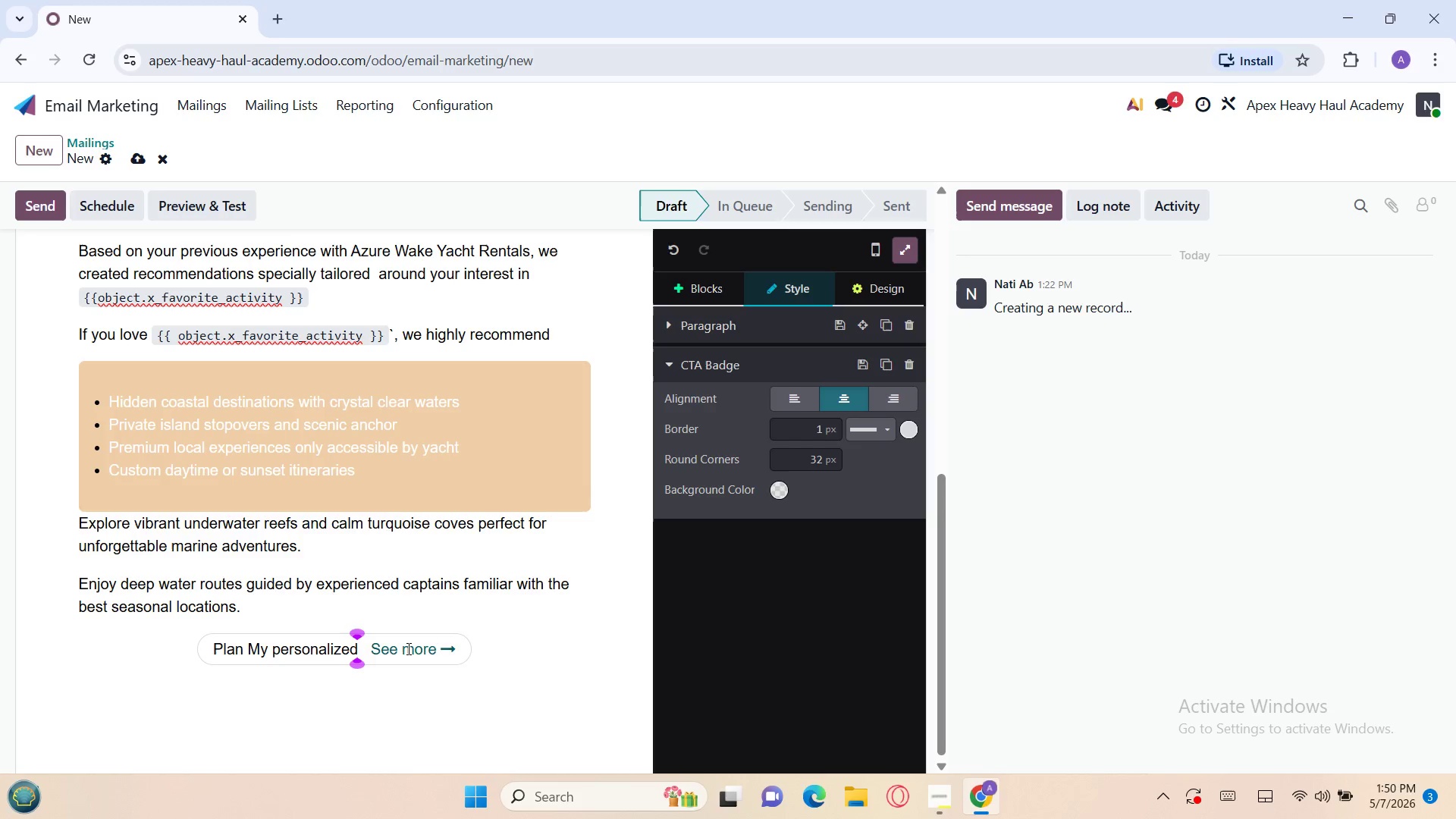 
wait(9.66)
 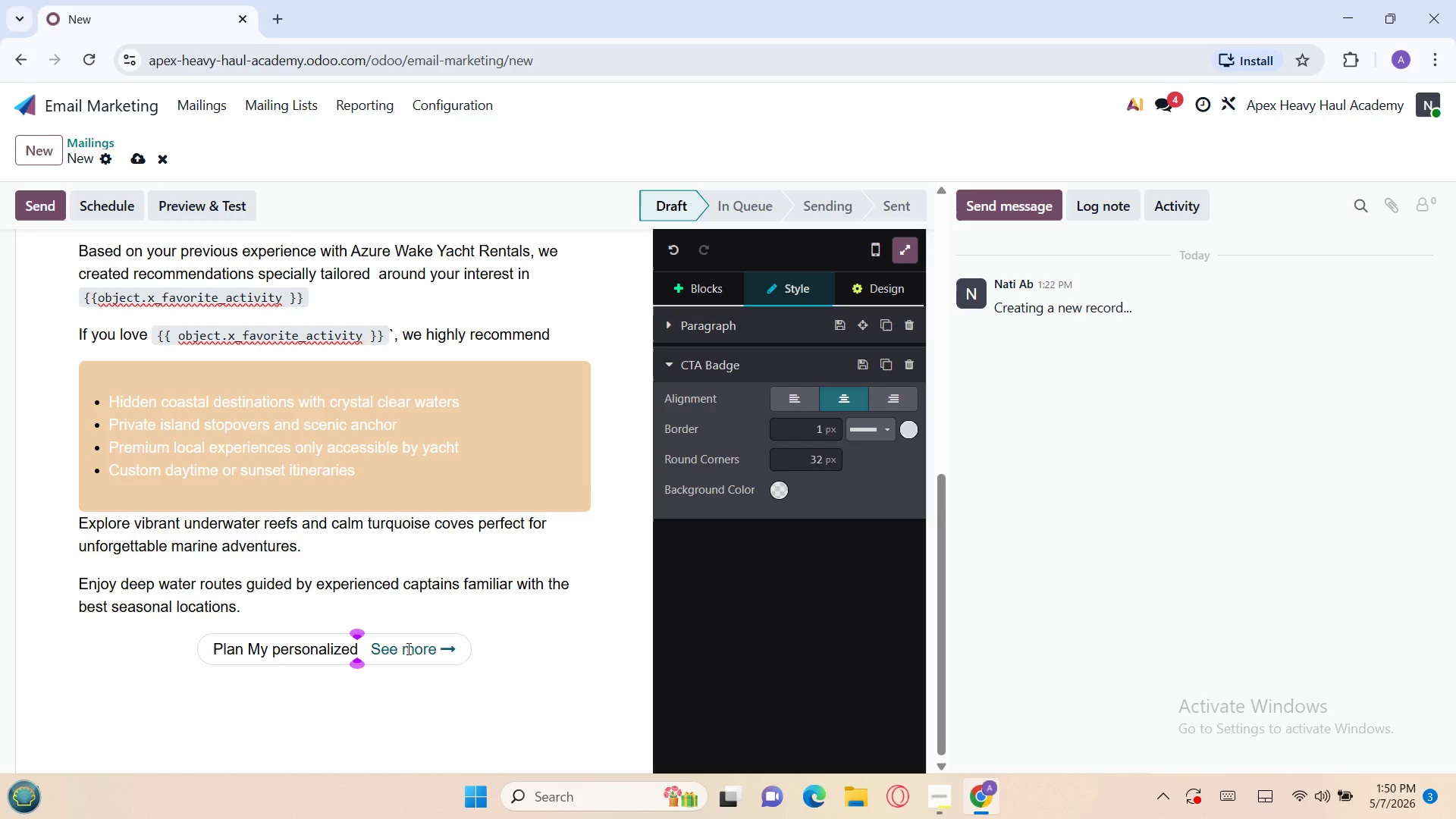 
type( Charter)
 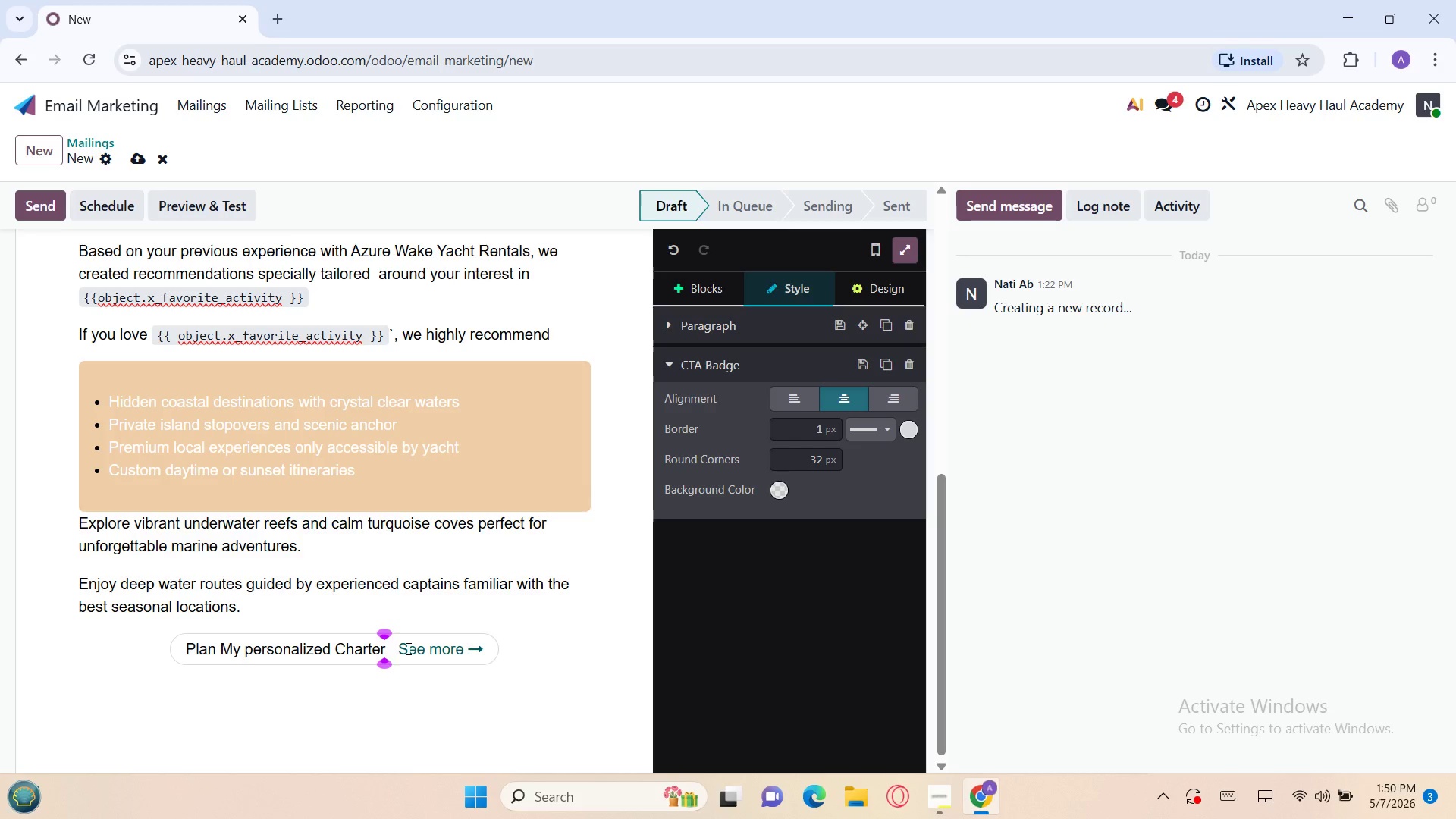 
wait(23.84)
 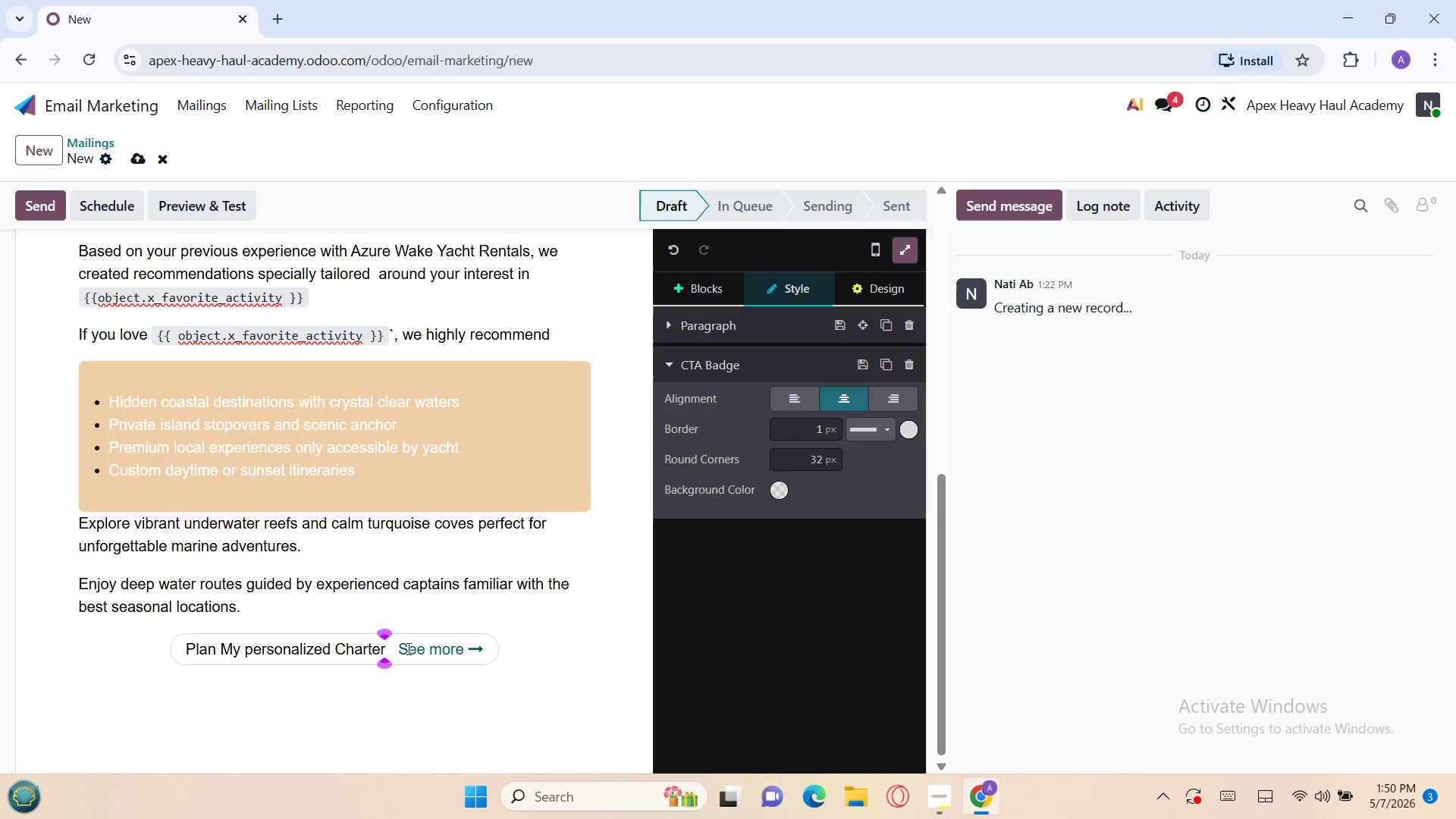 
left_click([181, 686])
 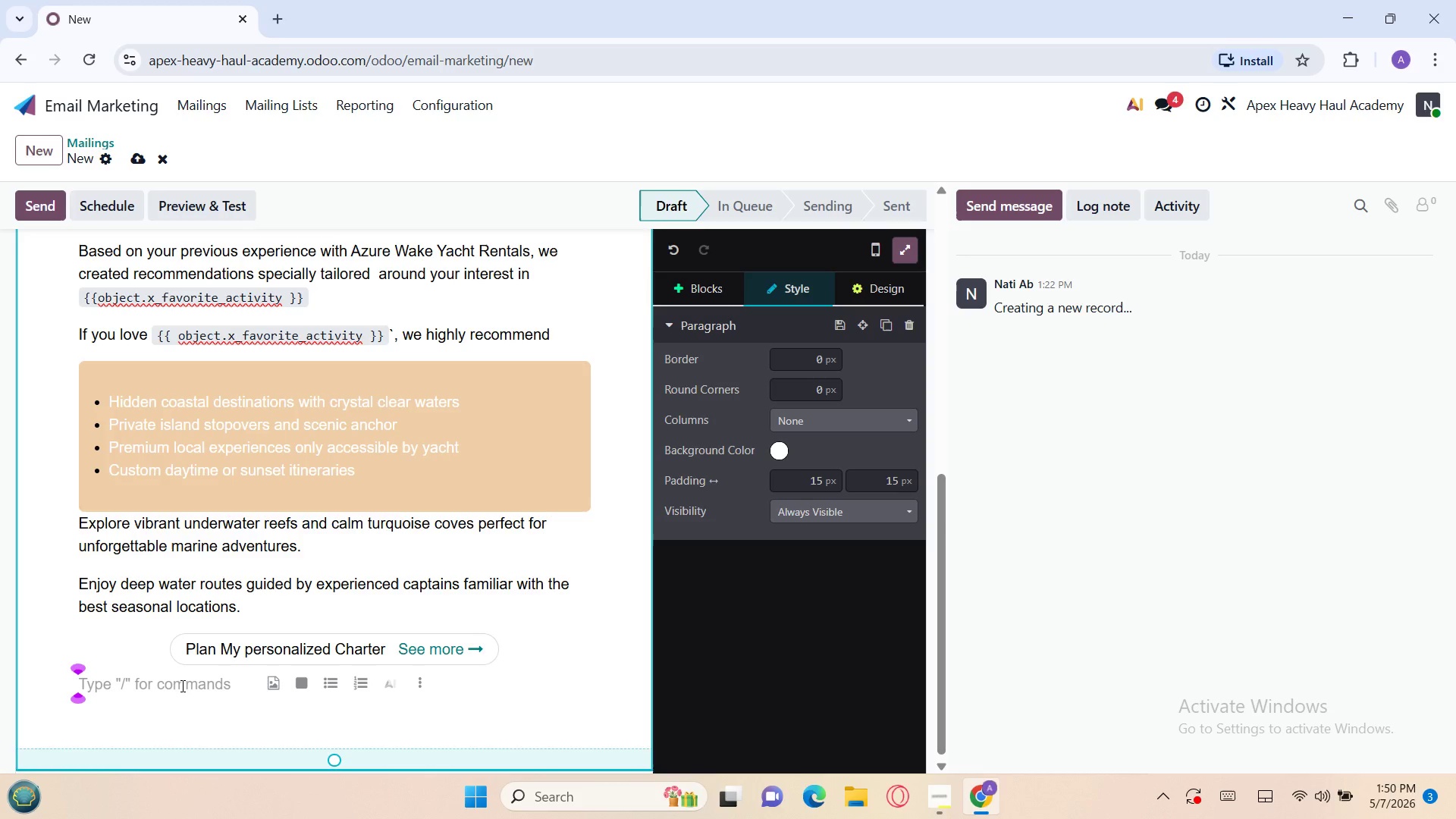 
type(Your )
 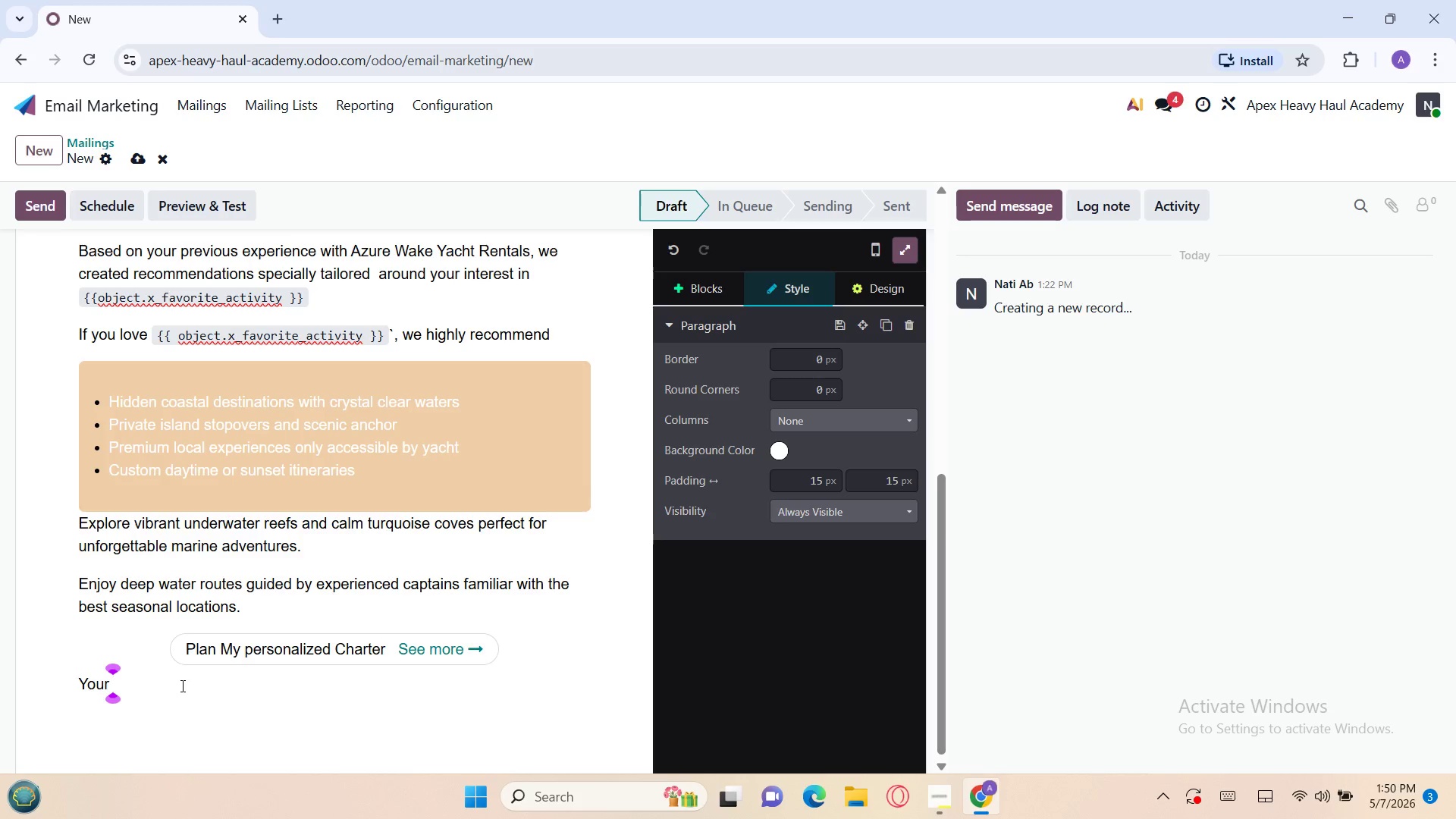 
wait(6.2)
 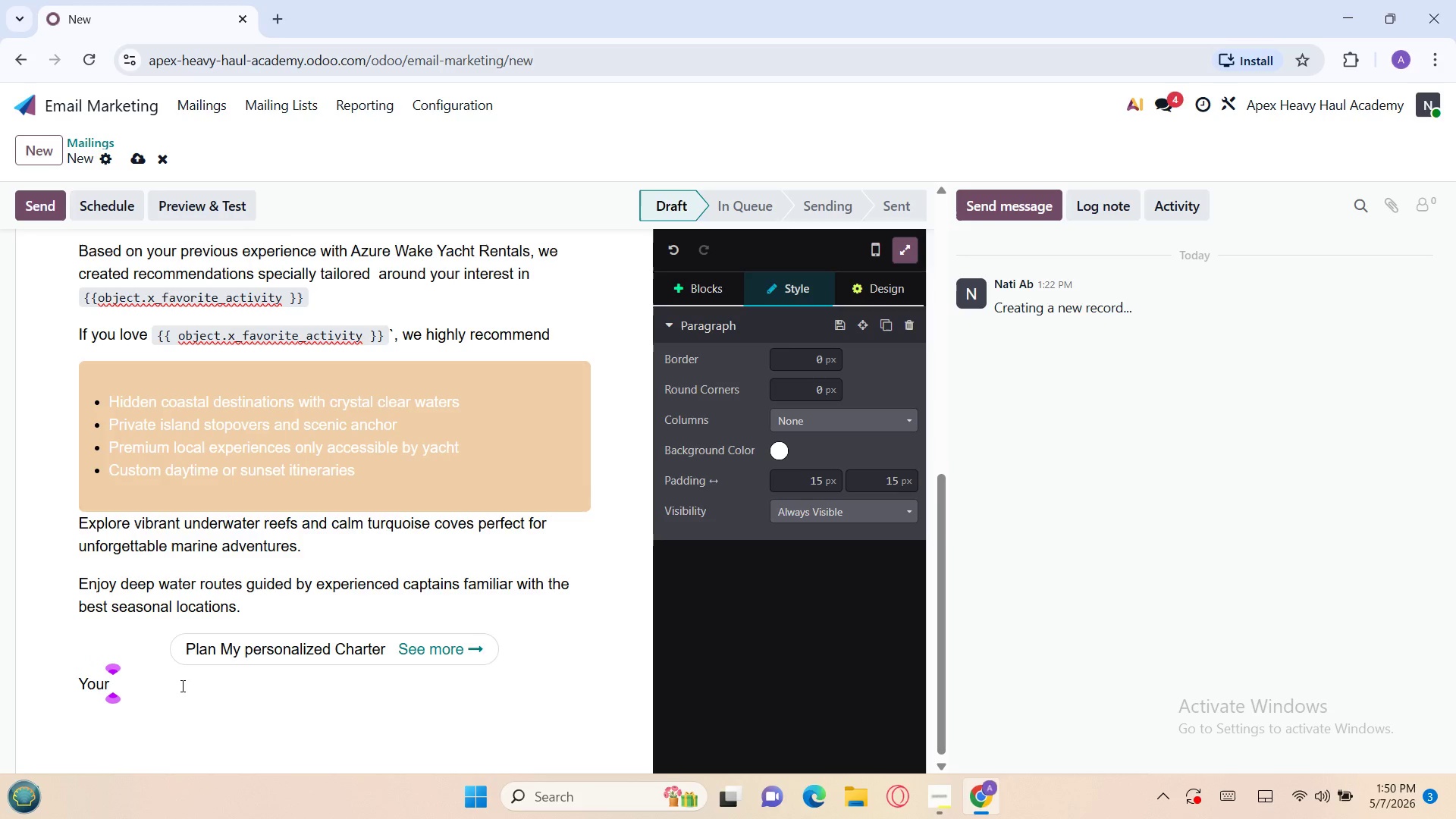 
type( Next journy )
 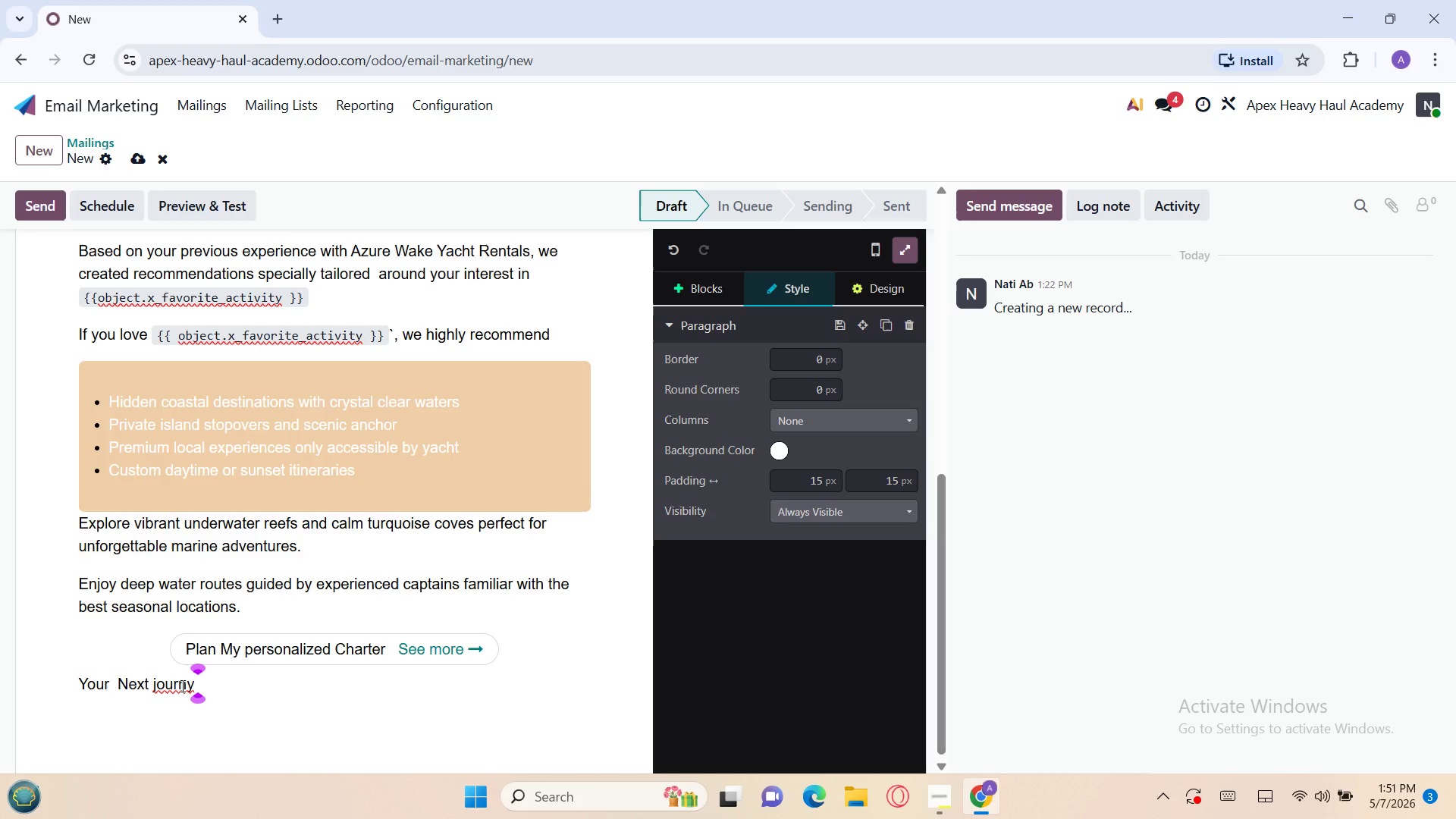 
wait(5.78)
 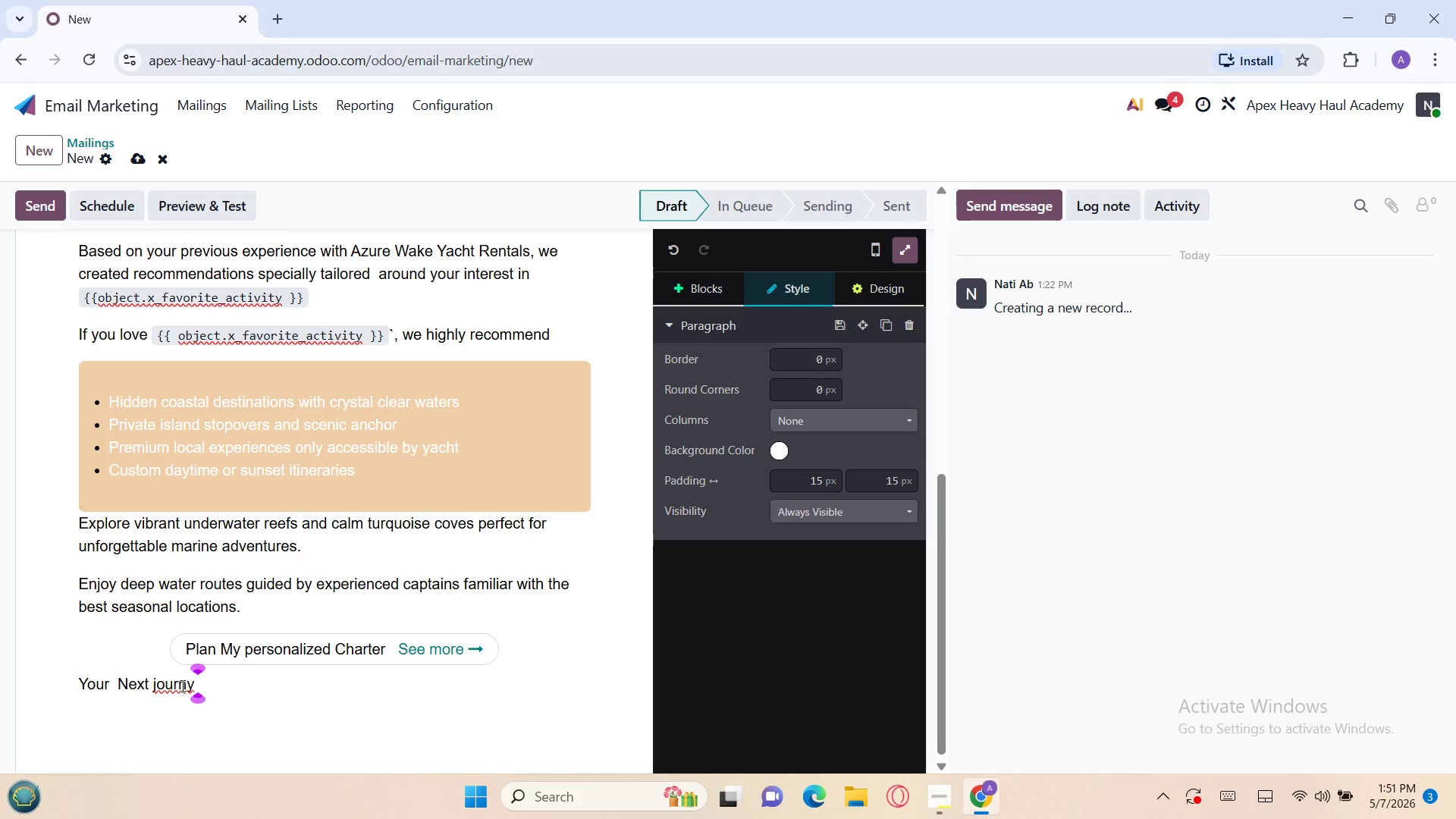 
key(Backspace)
key(Backspace)
type(ey dese)
 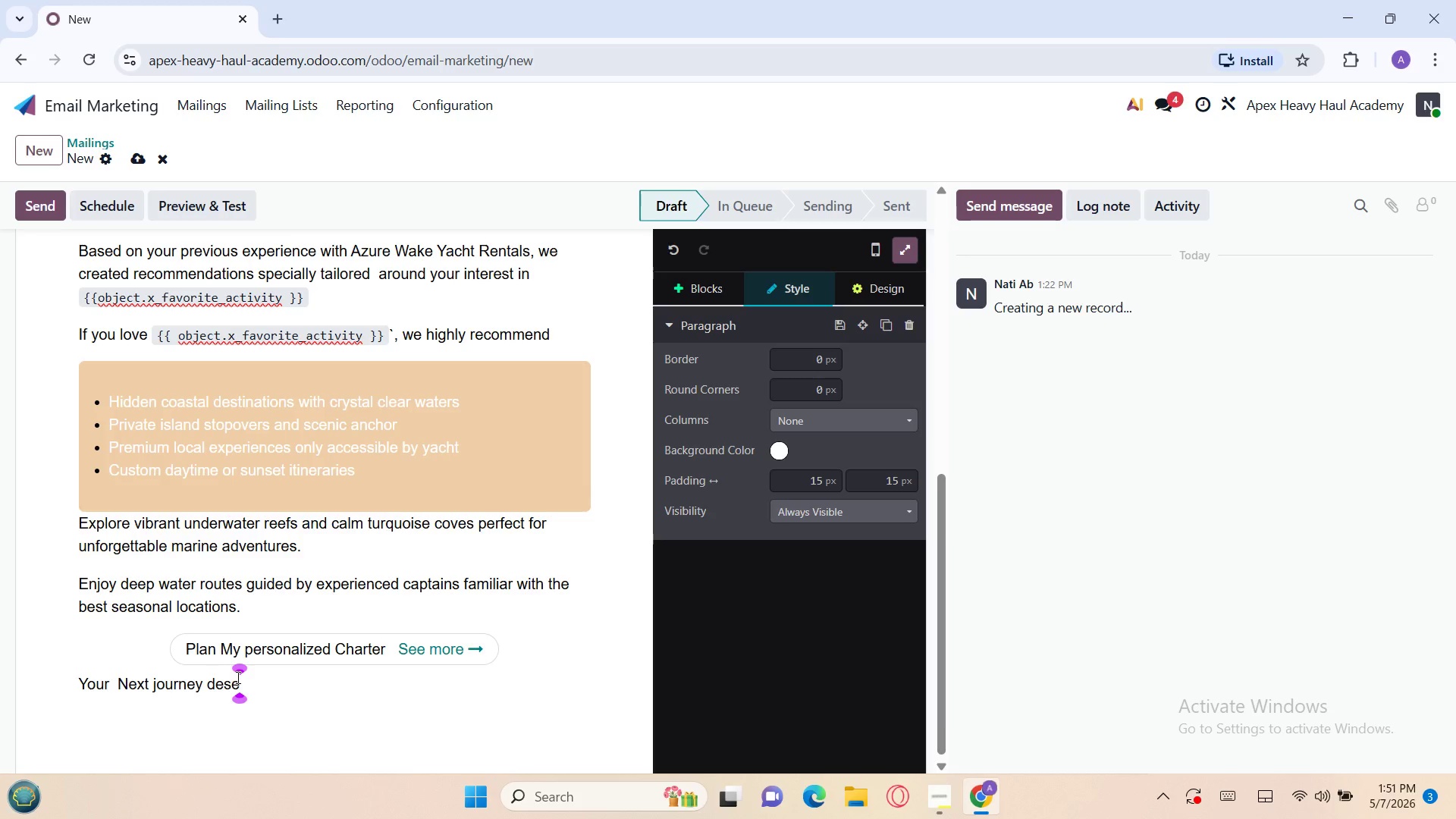 
wait(7.92)
 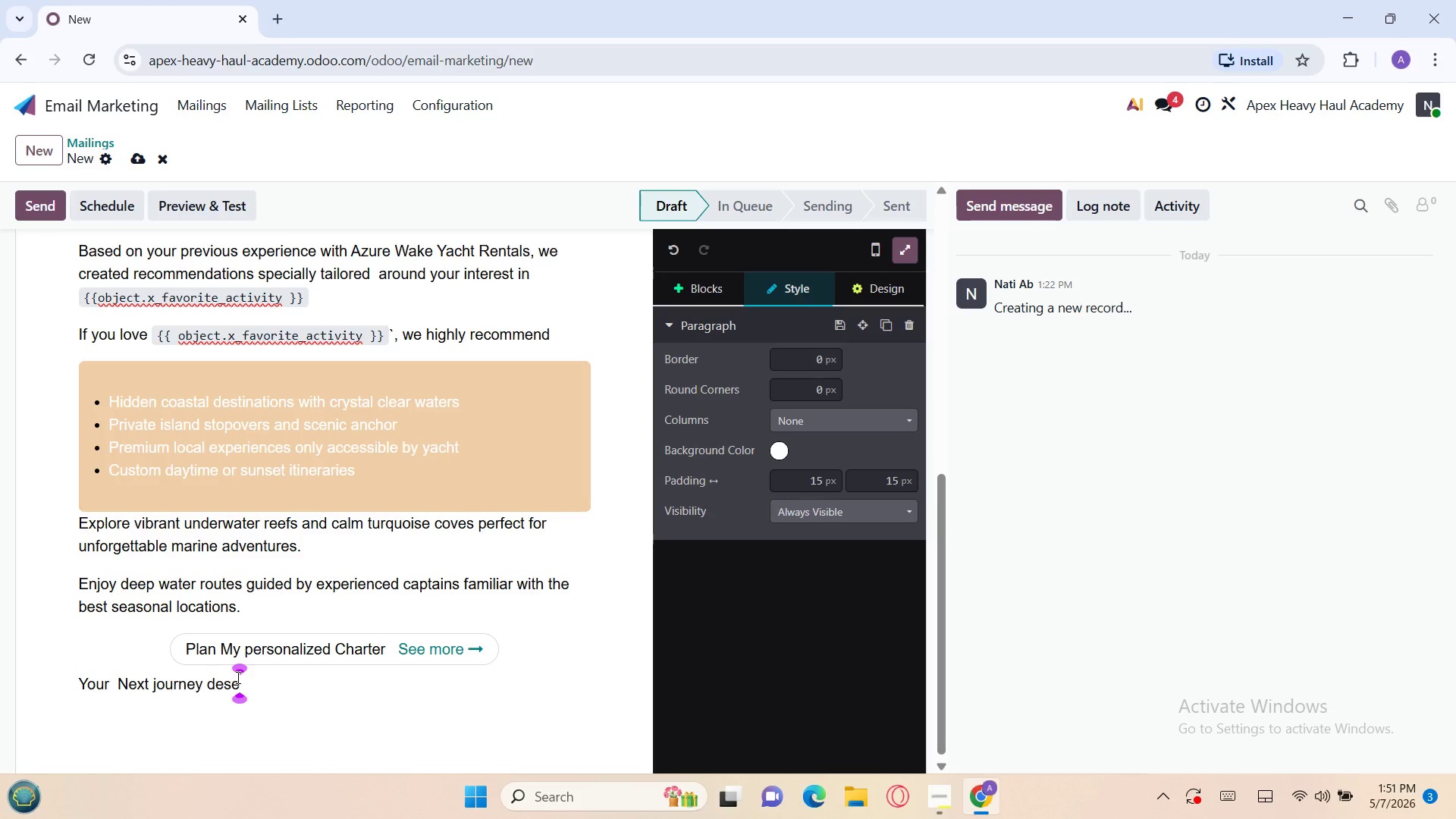 
type(rves )
 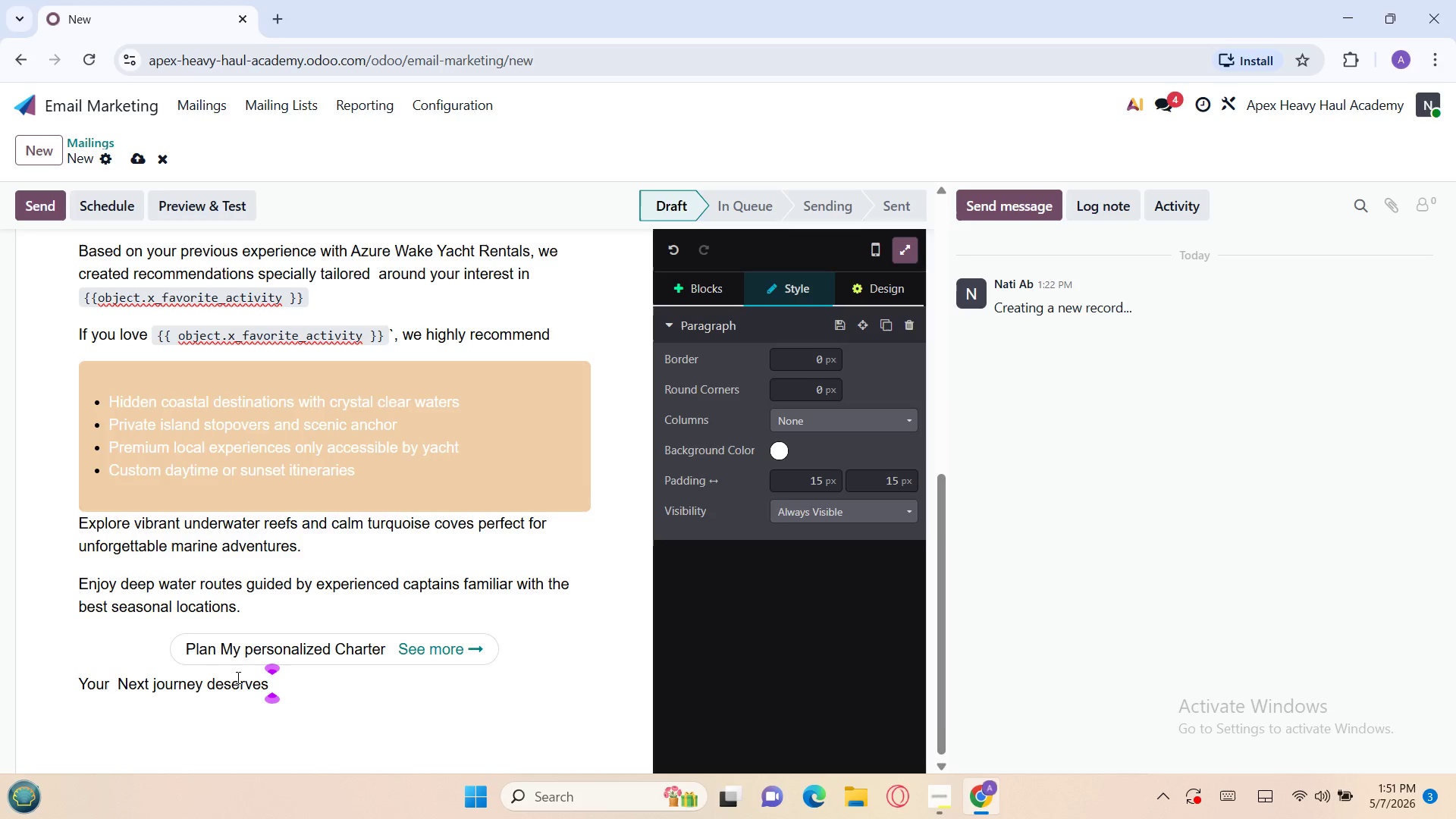 
wait(10.83)
 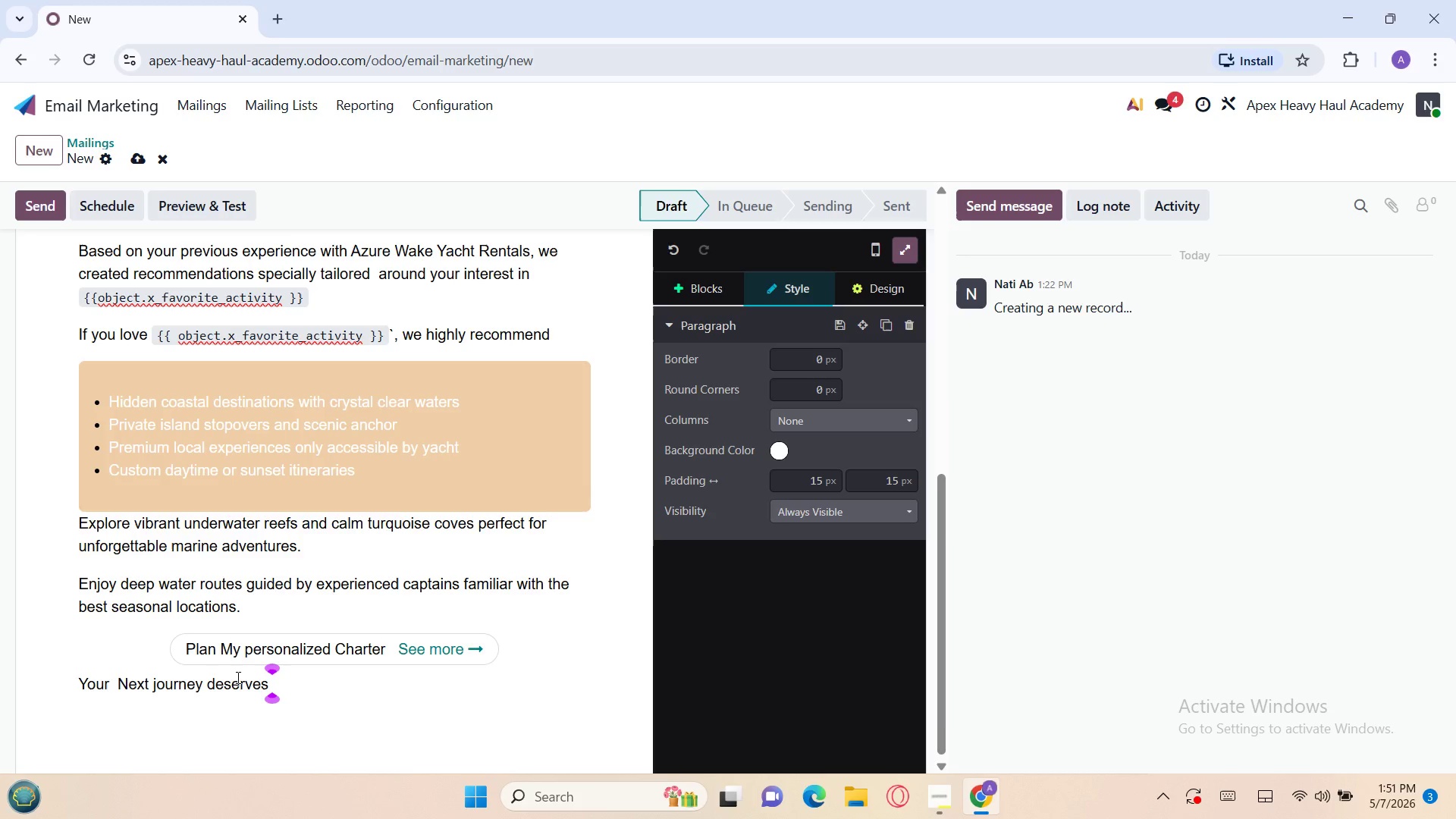 
type(more than a stand)
 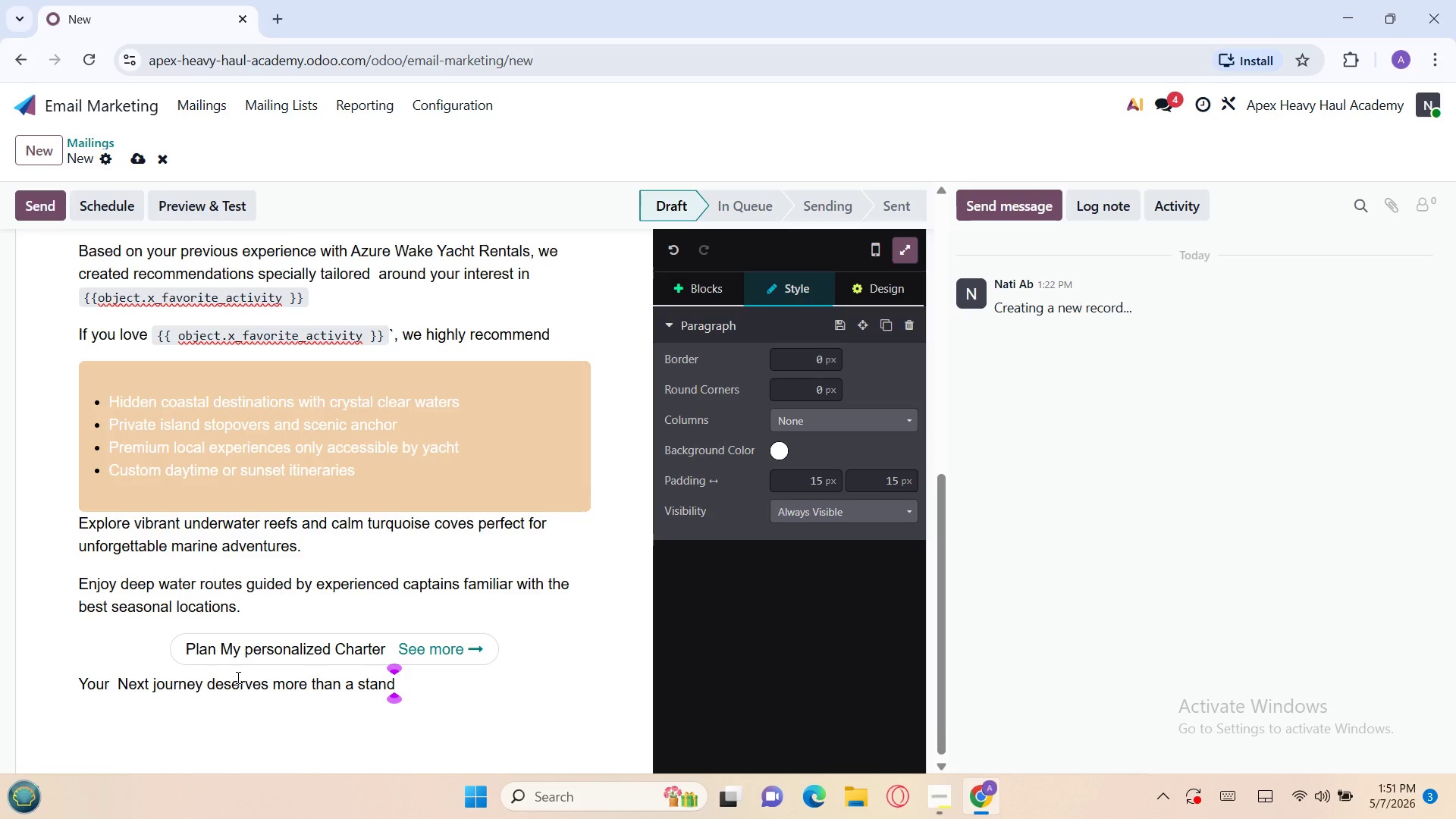 
wait(6.8)
 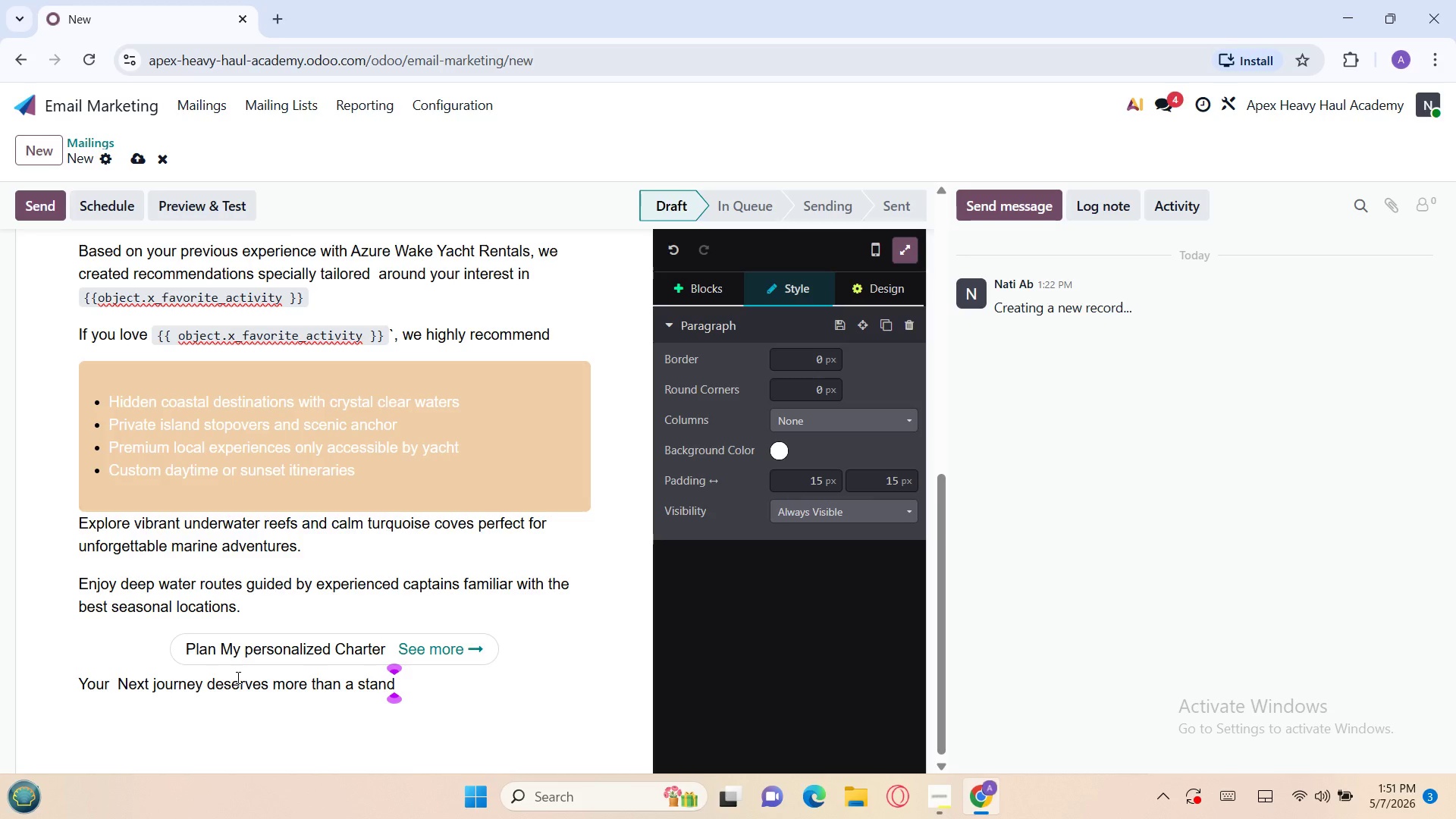 
type(ard trip it deve)
 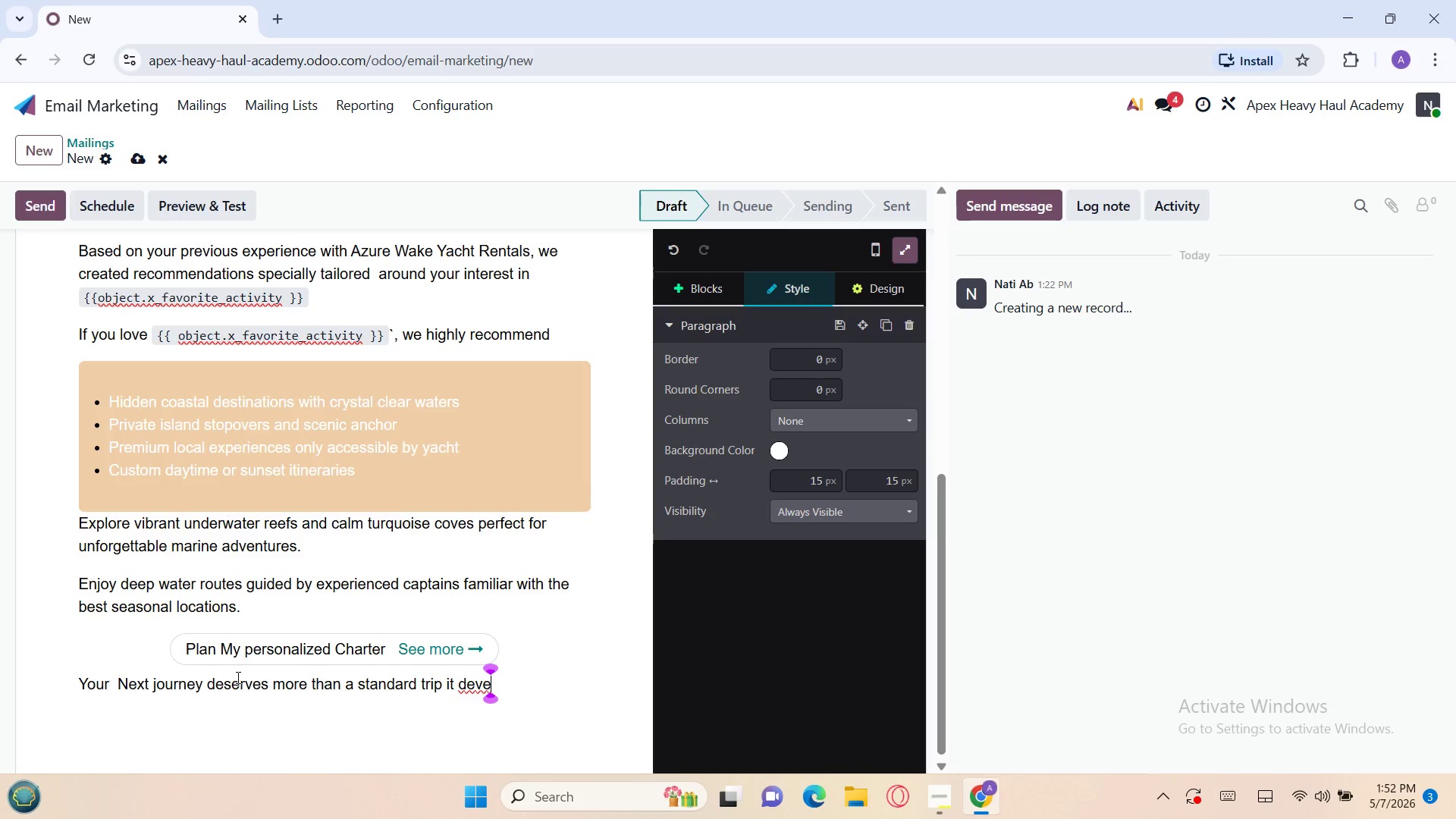 
wait(9.27)
 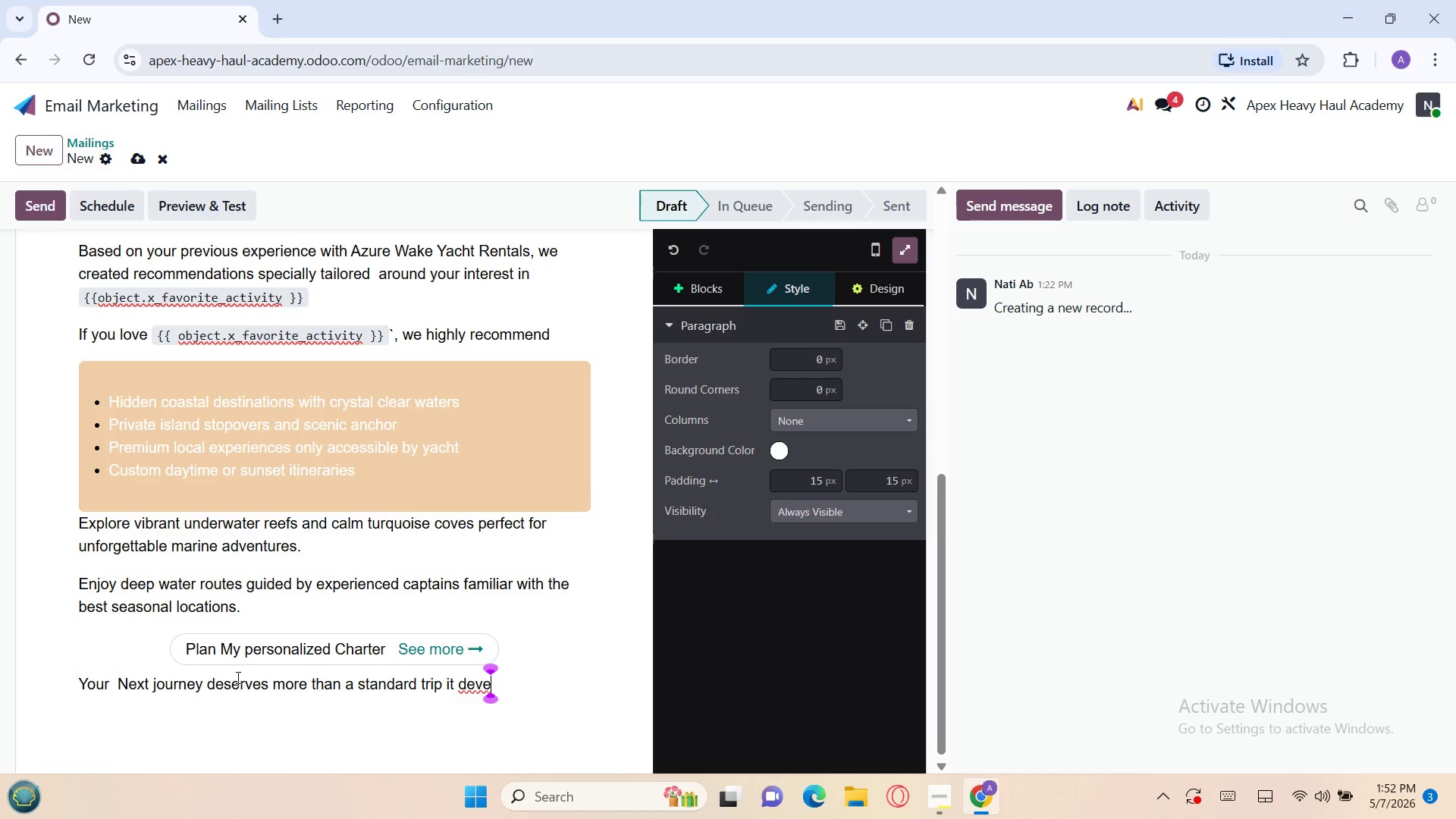 
key(Backspace)
key(Backspace)
type(ser)
 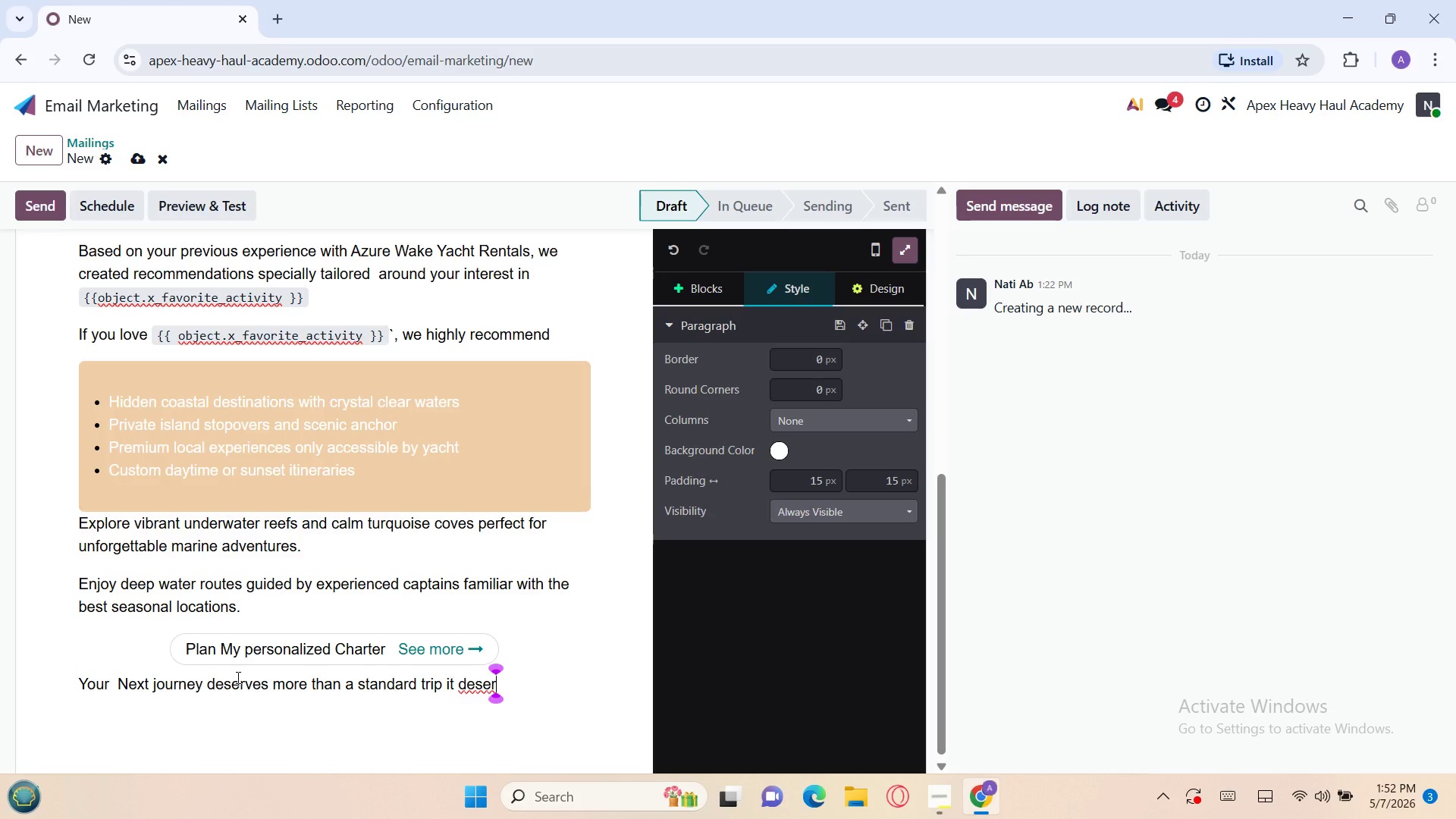 
wait(6.11)
 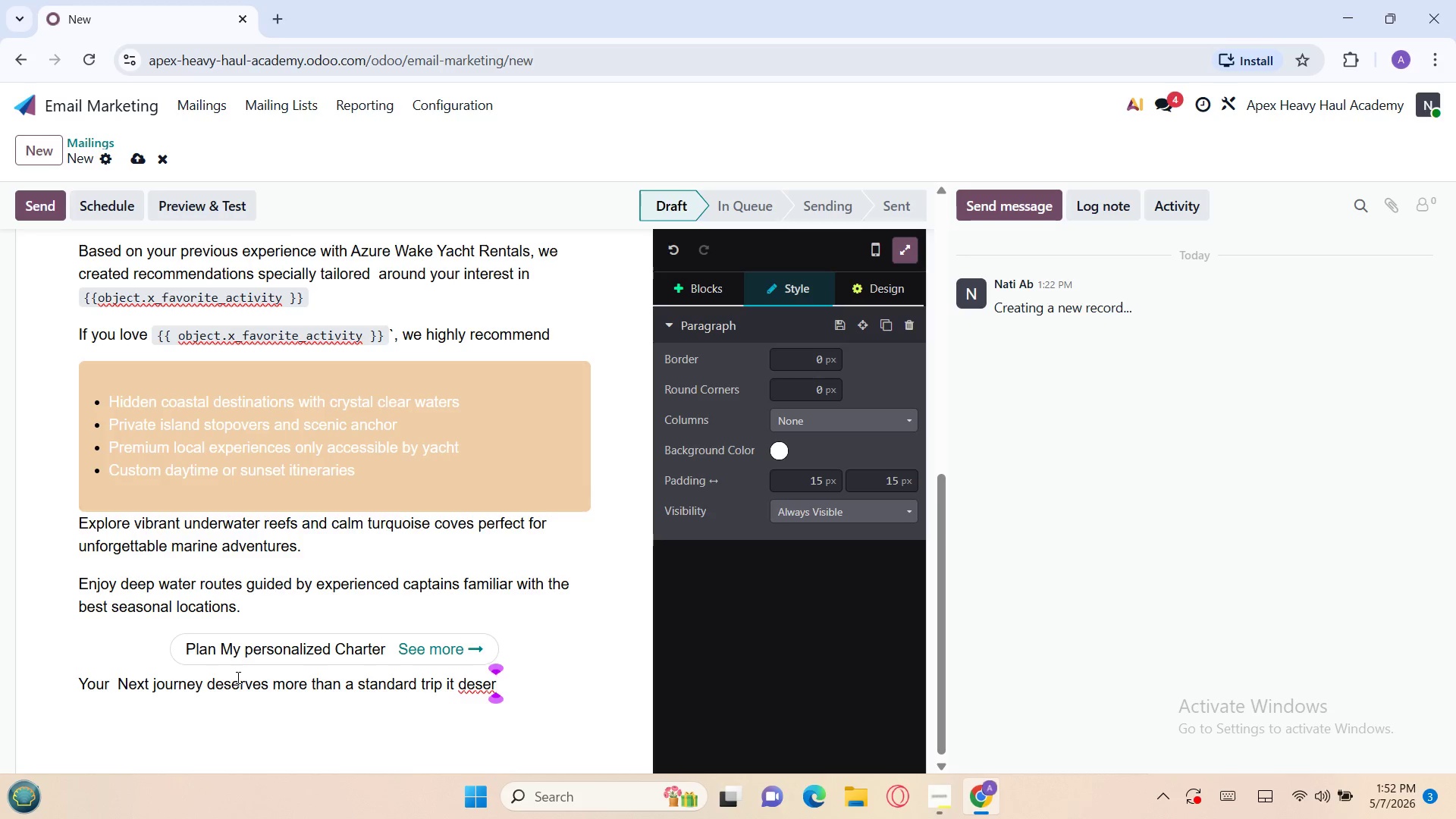 
type(ve)
 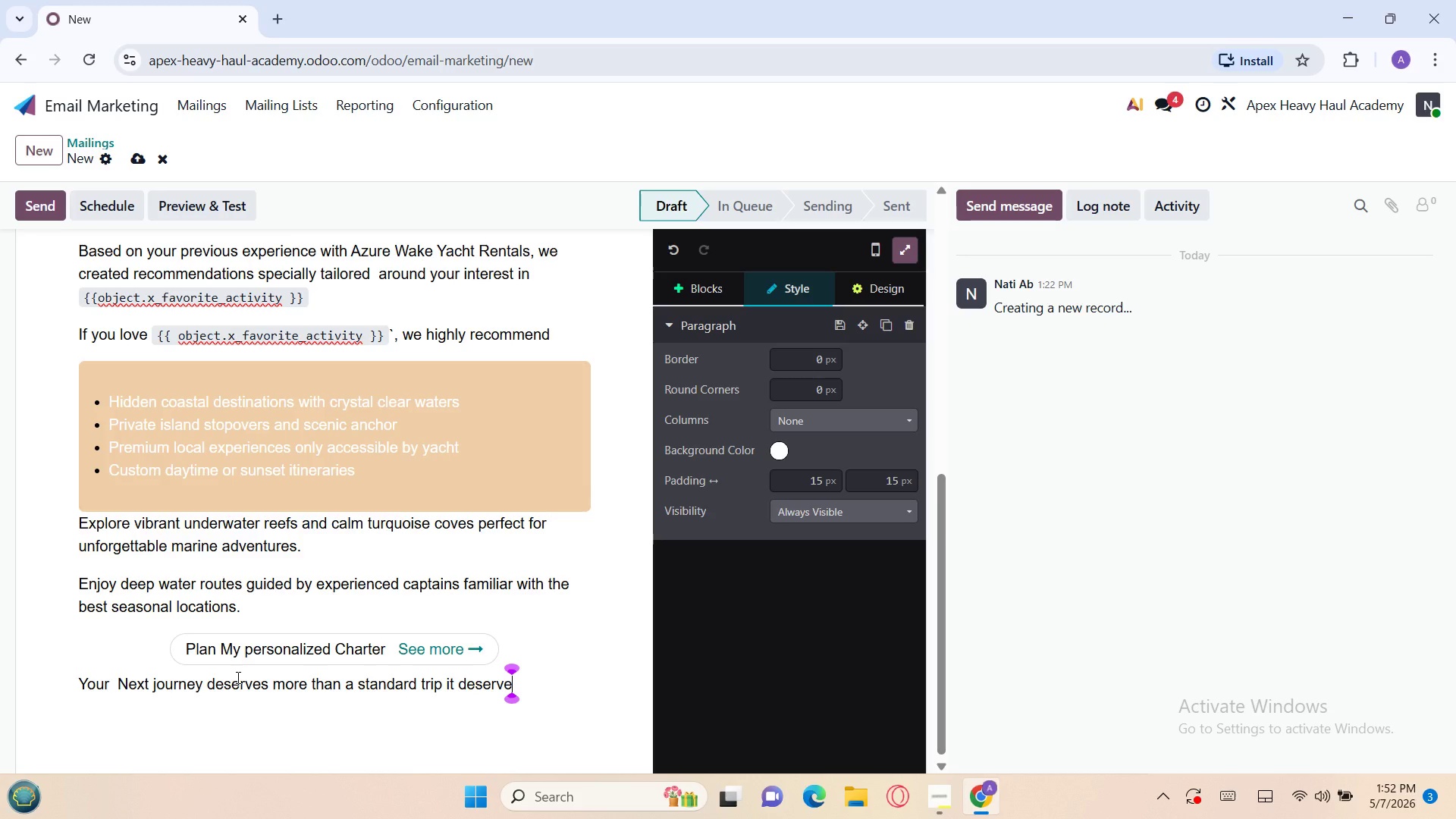 
key(S)
 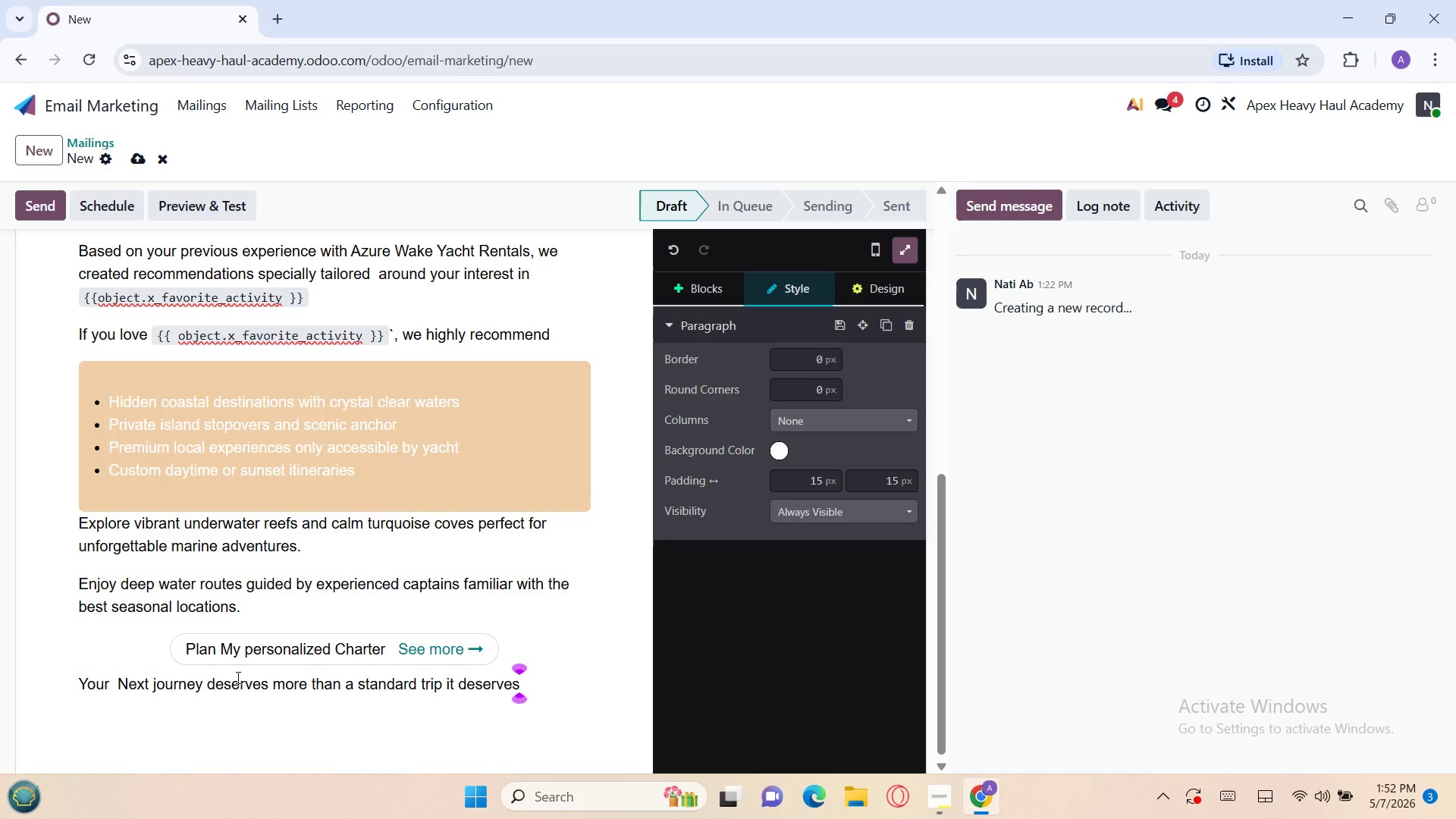 
key(Space)
 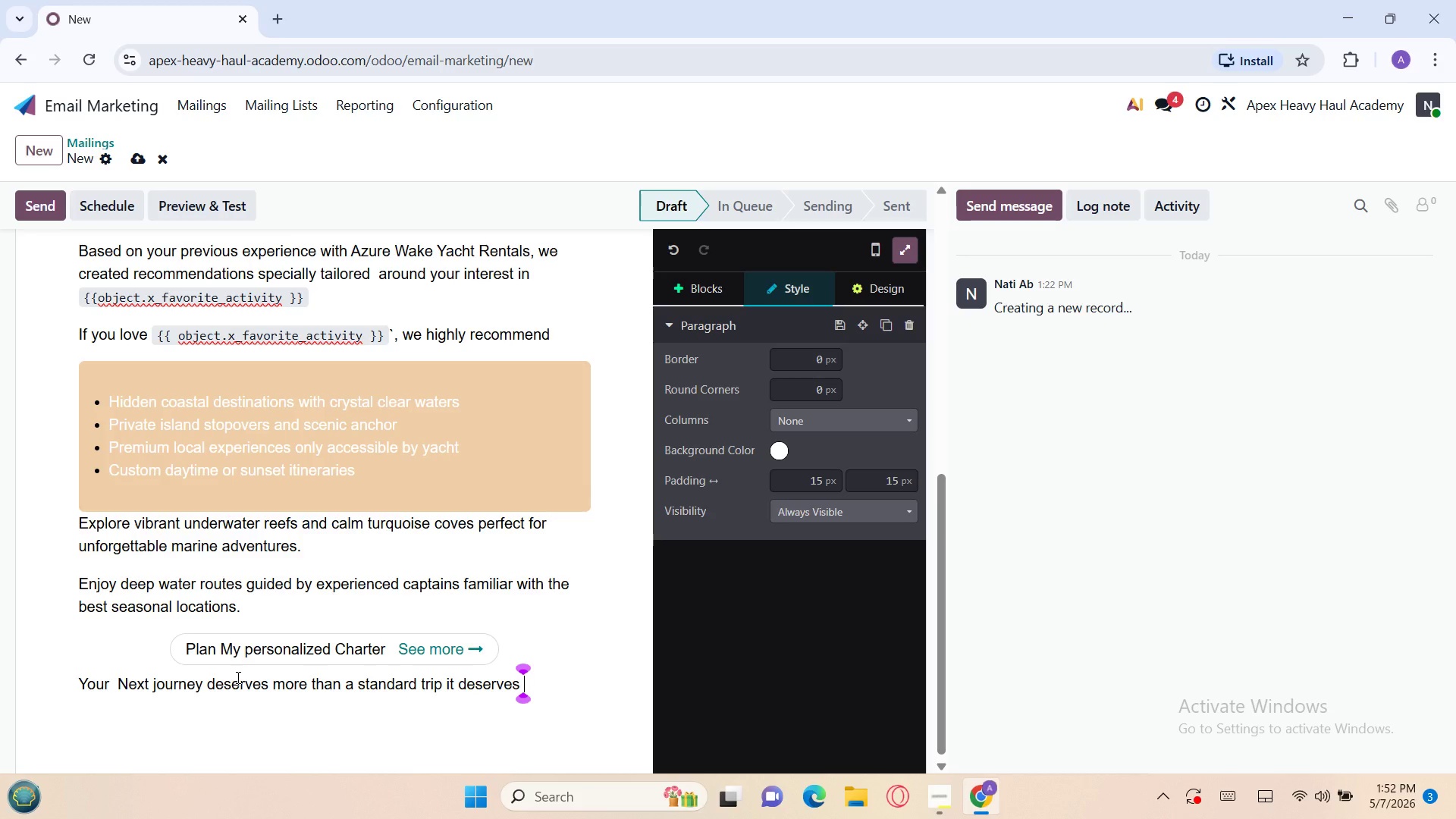 
type(a fully cus)
 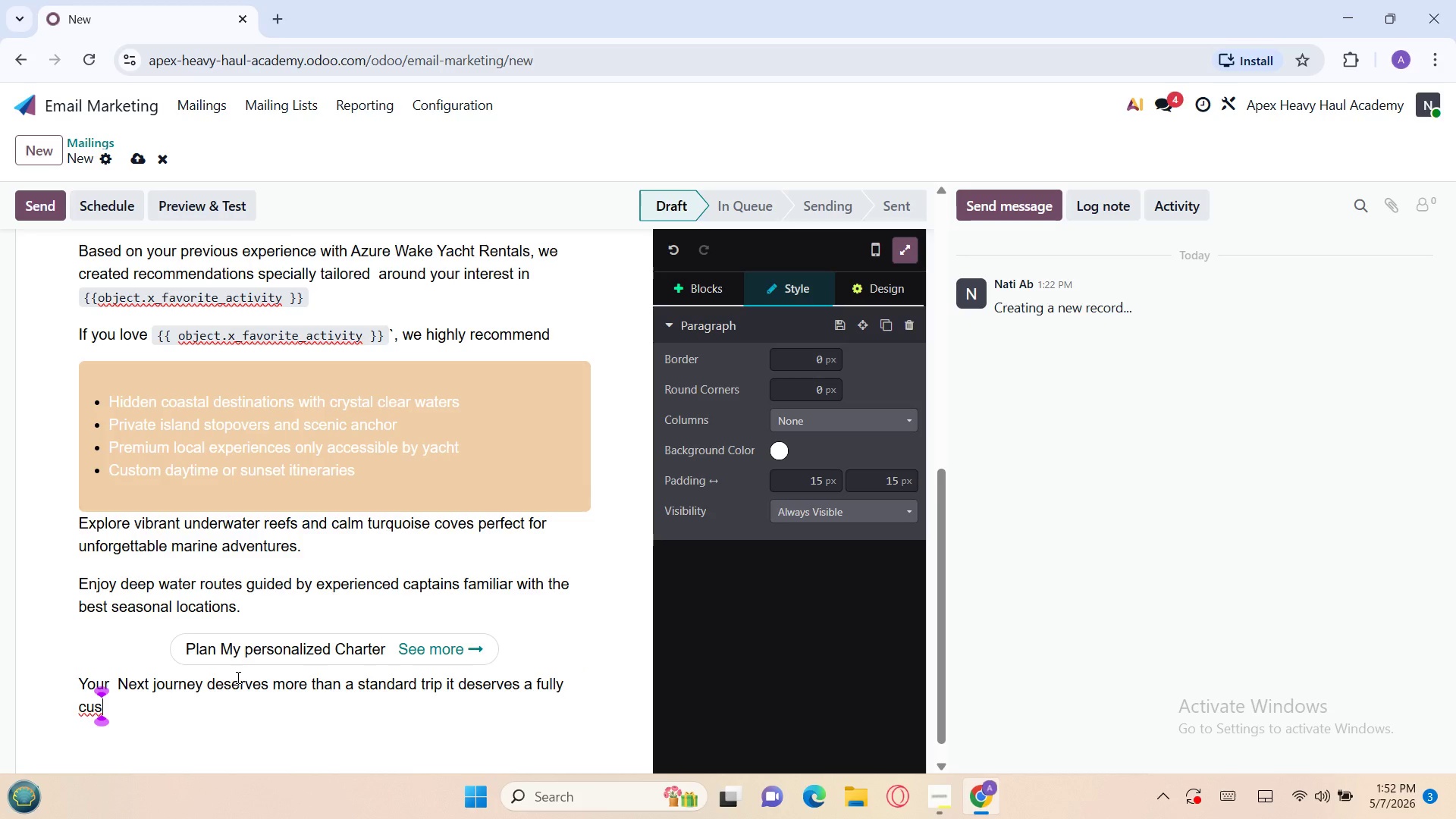 
type(tomized )
 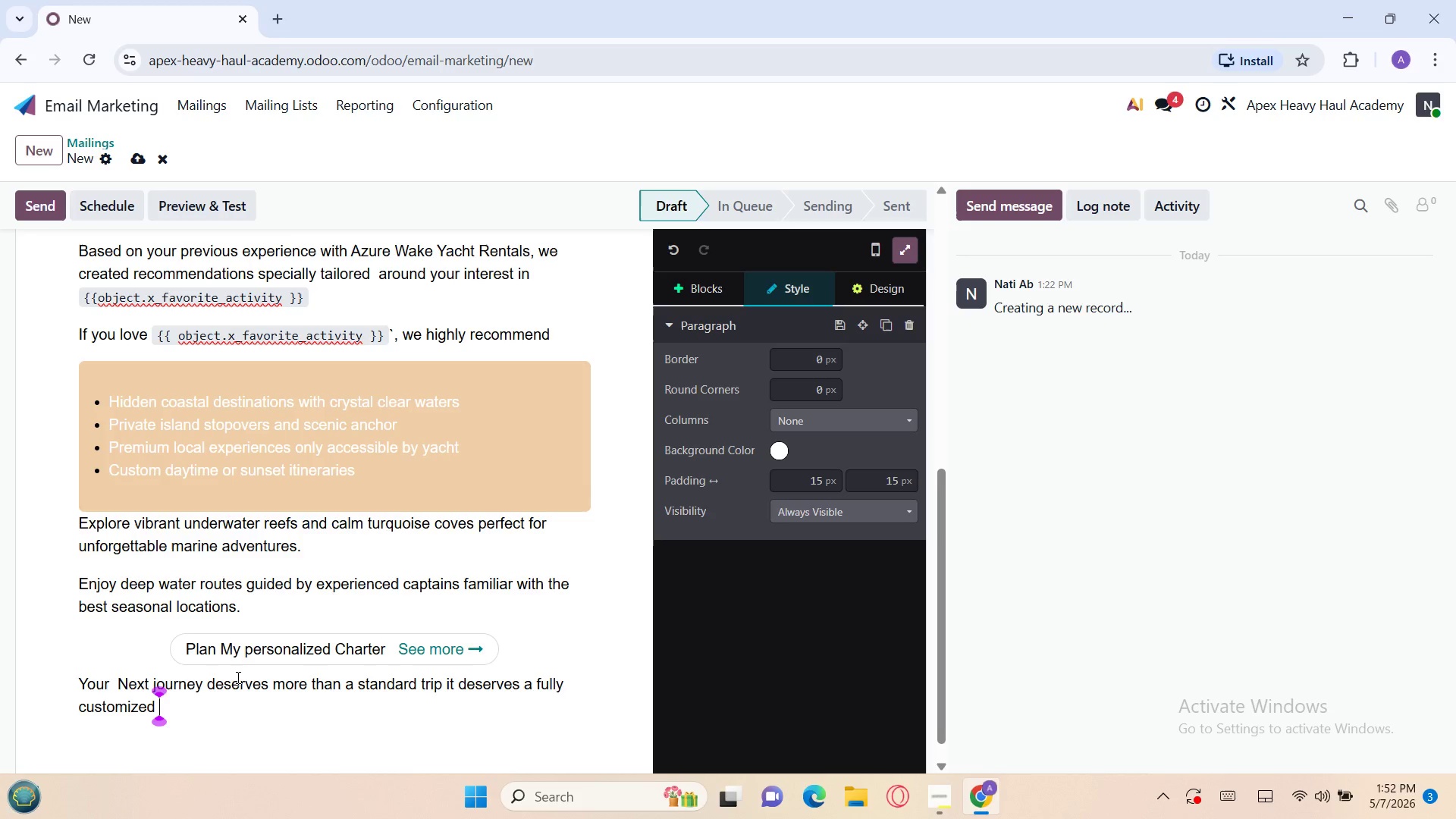 
type( luxury)
 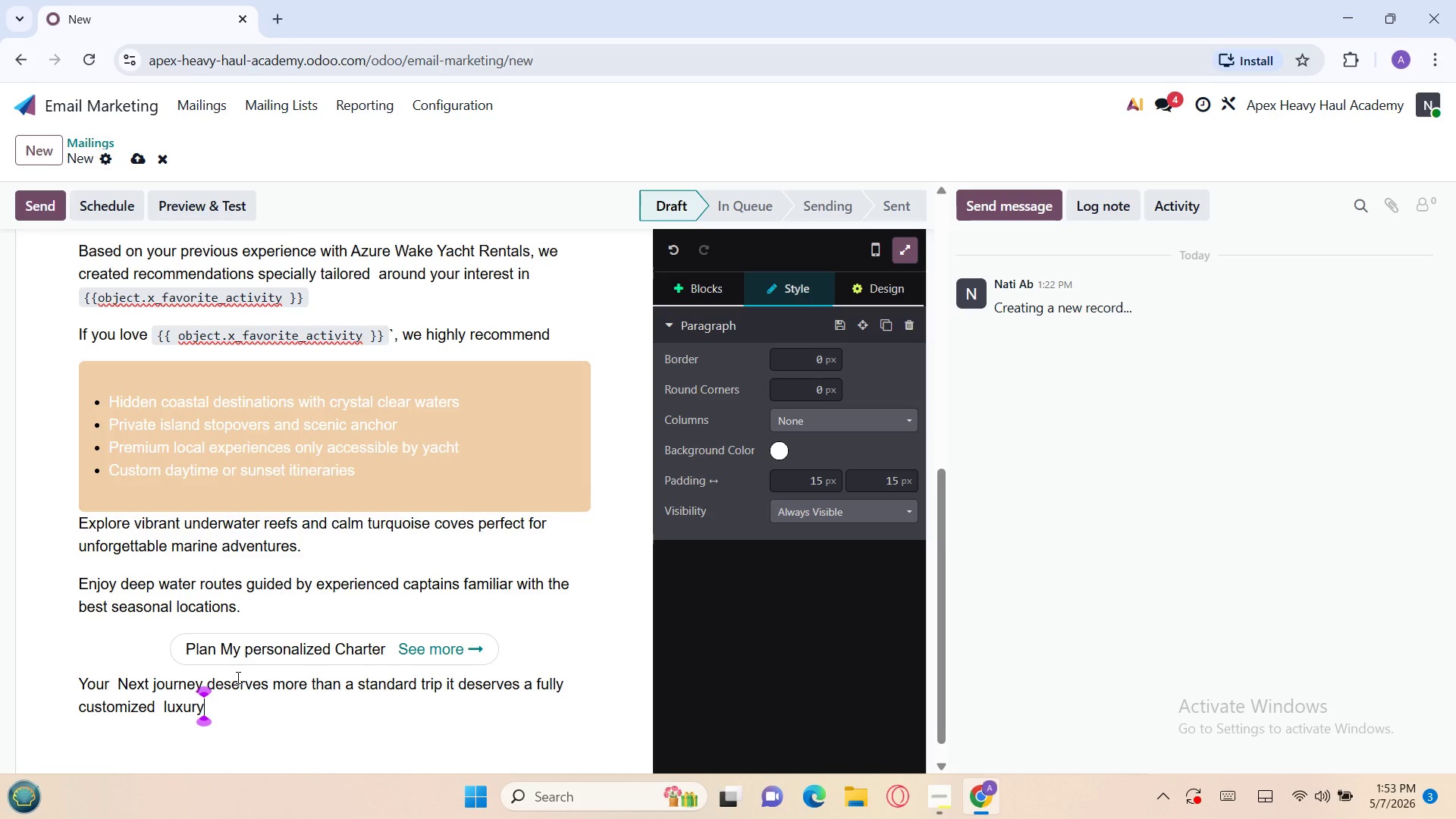 
wait(17.81)
 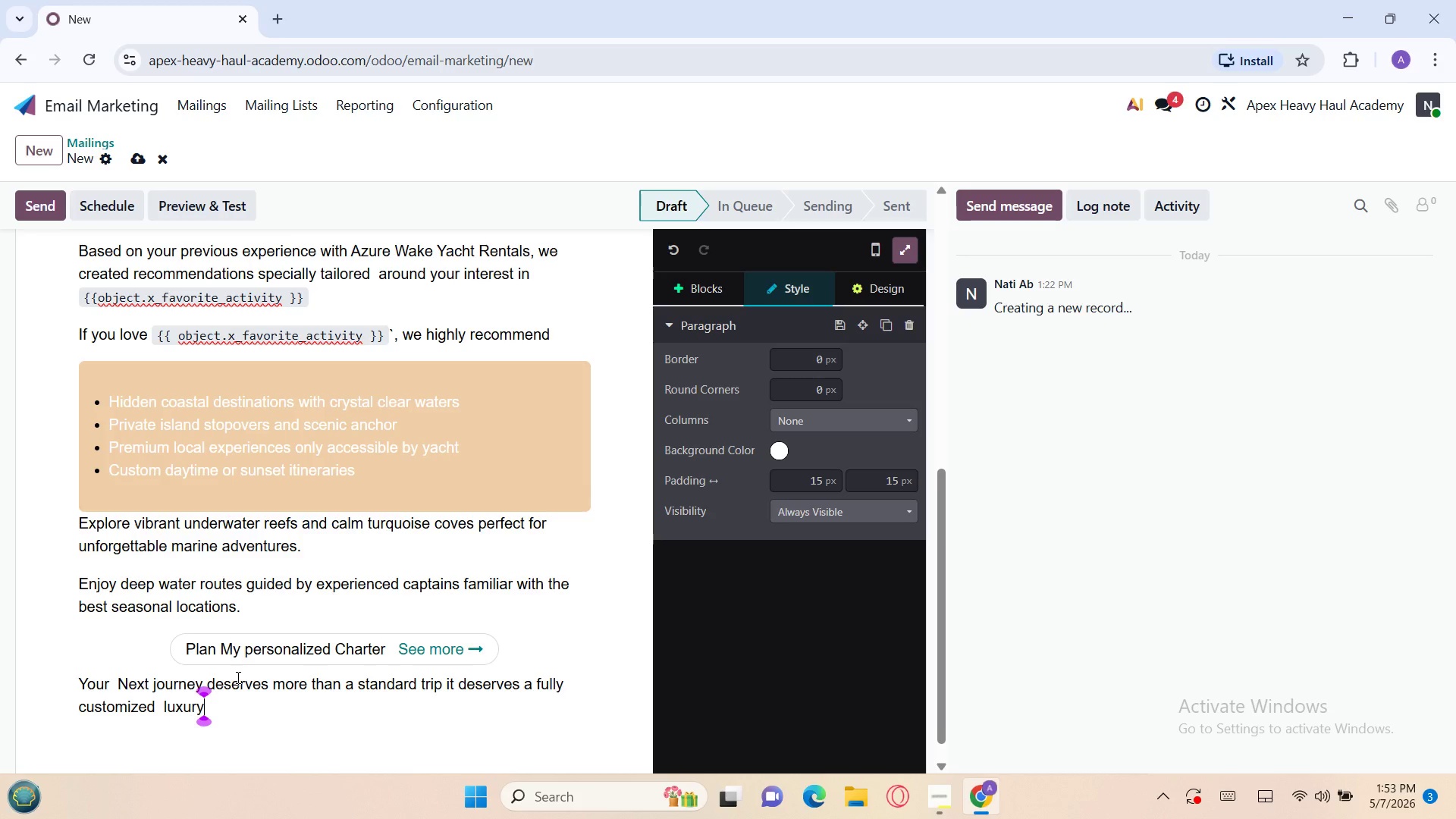 
type( expr)
 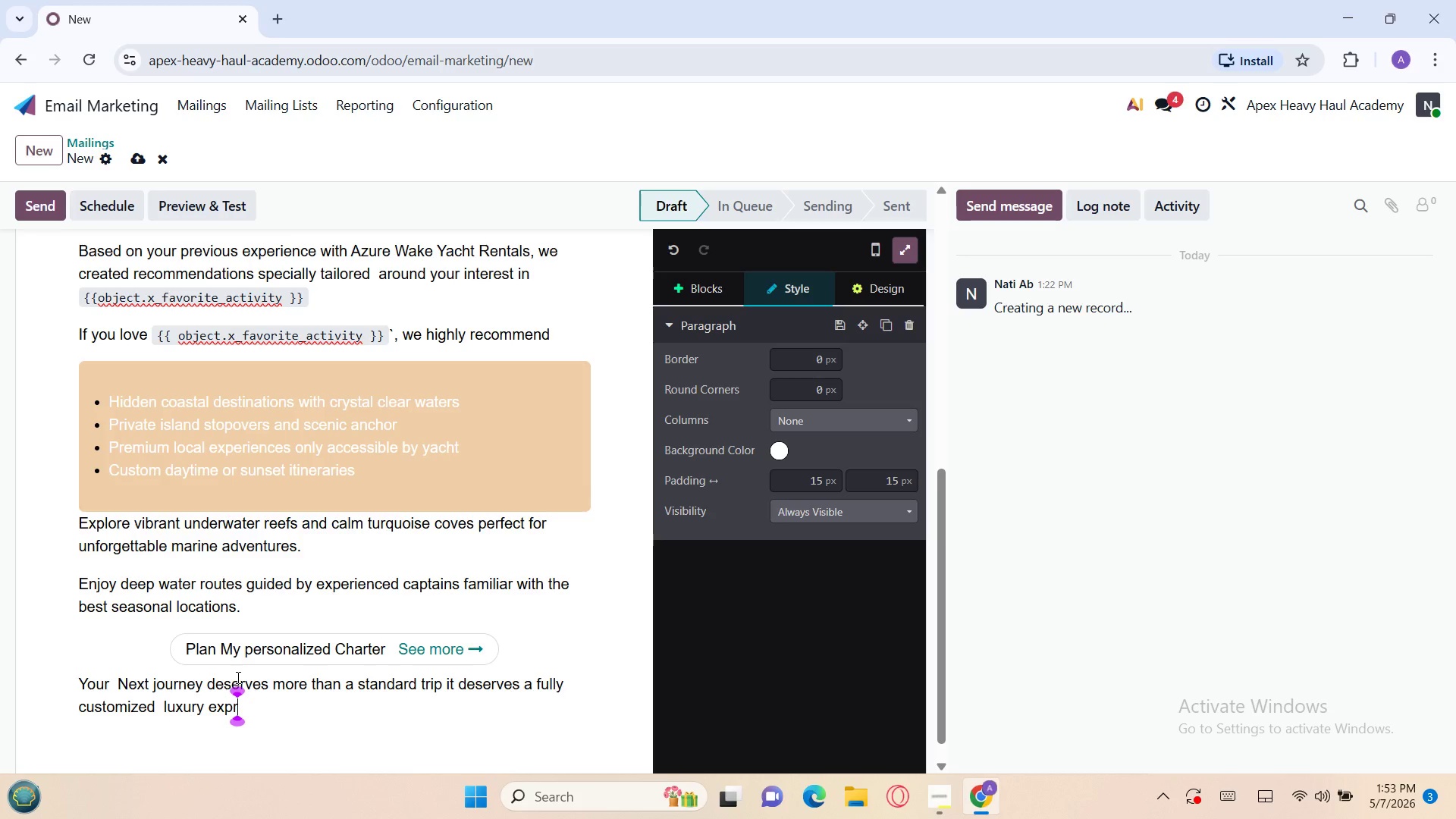 
key(Backspace)
type(erience )
 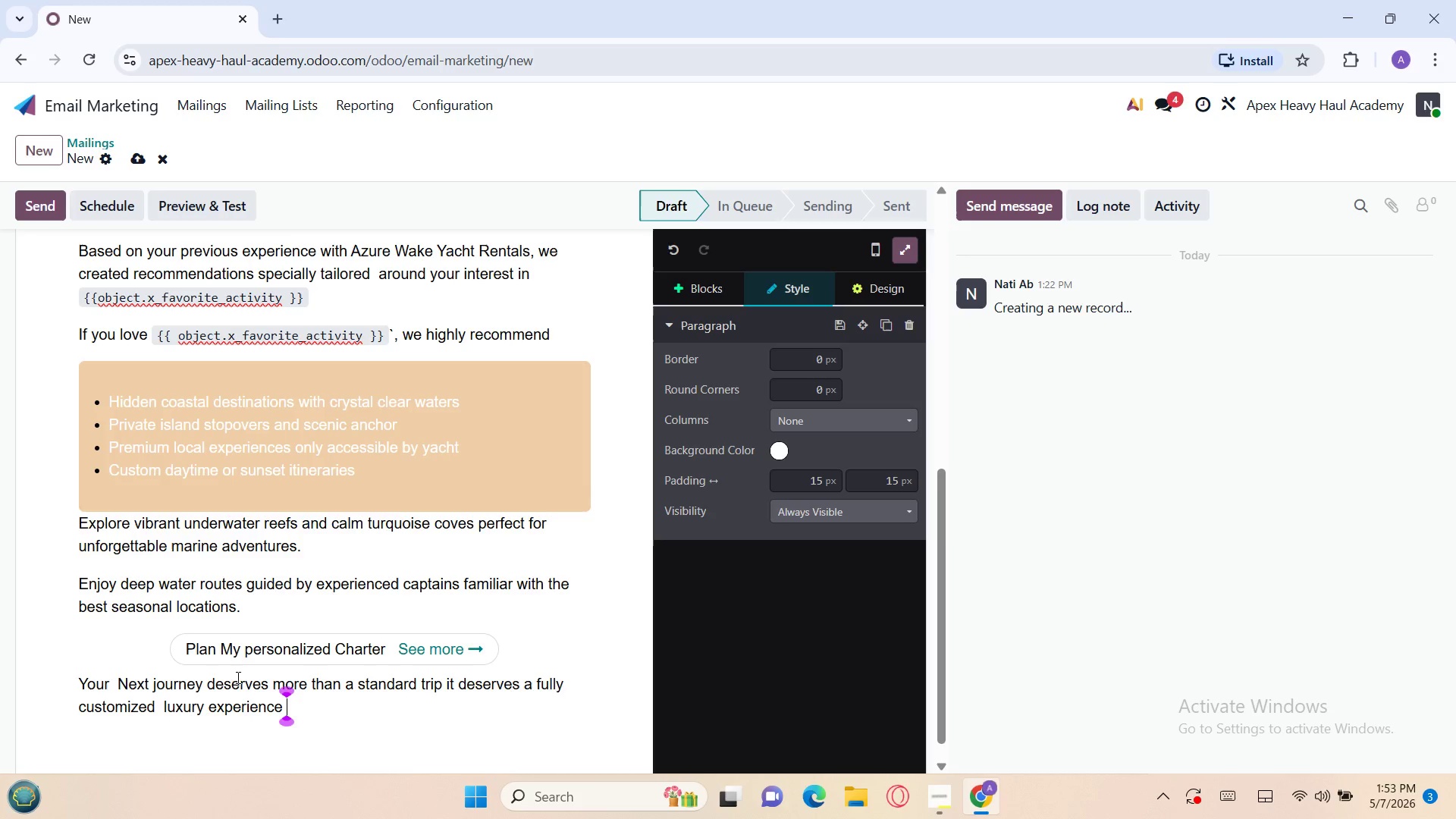 
wait(10.61)
 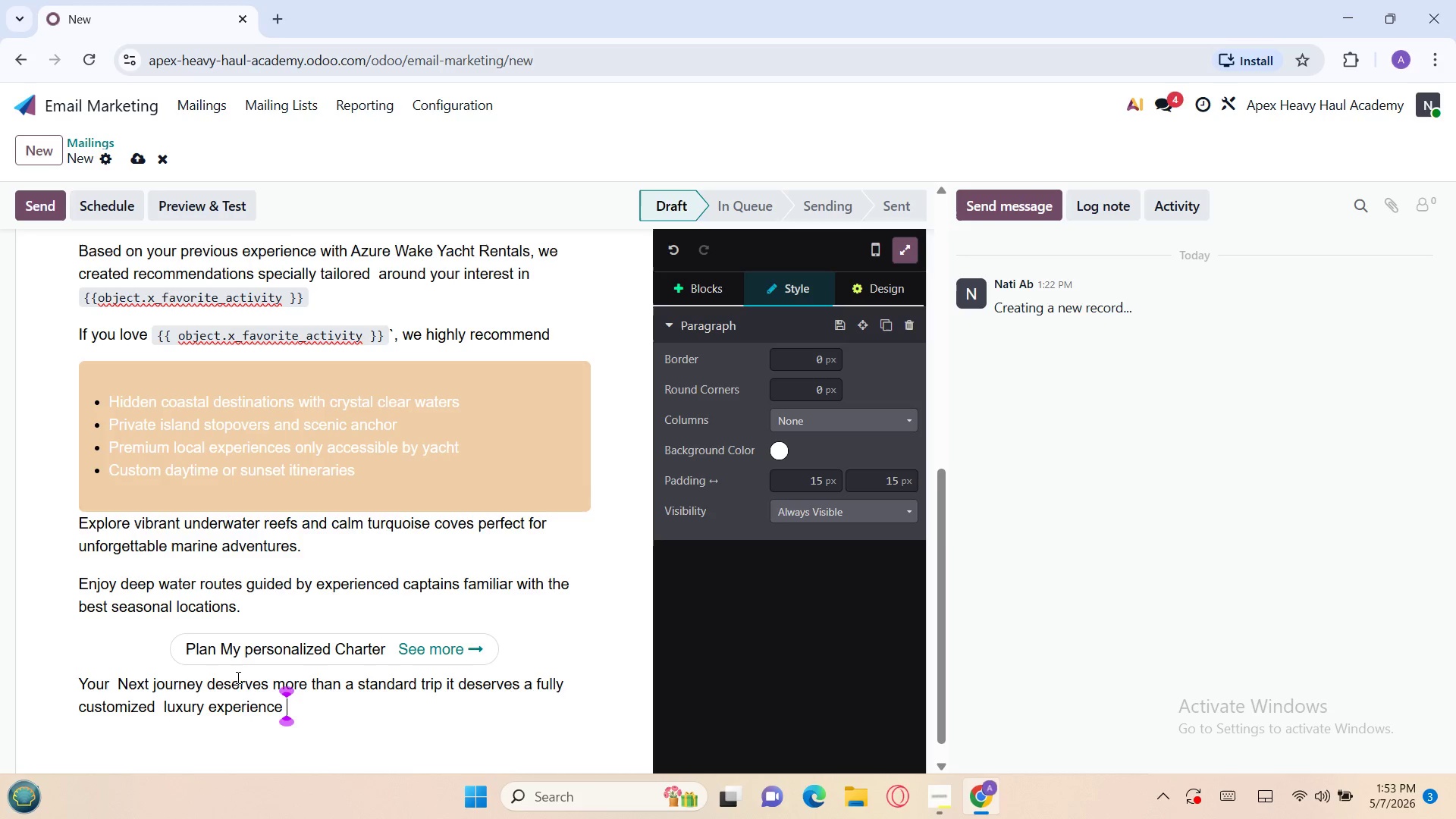 
type(desigh)
 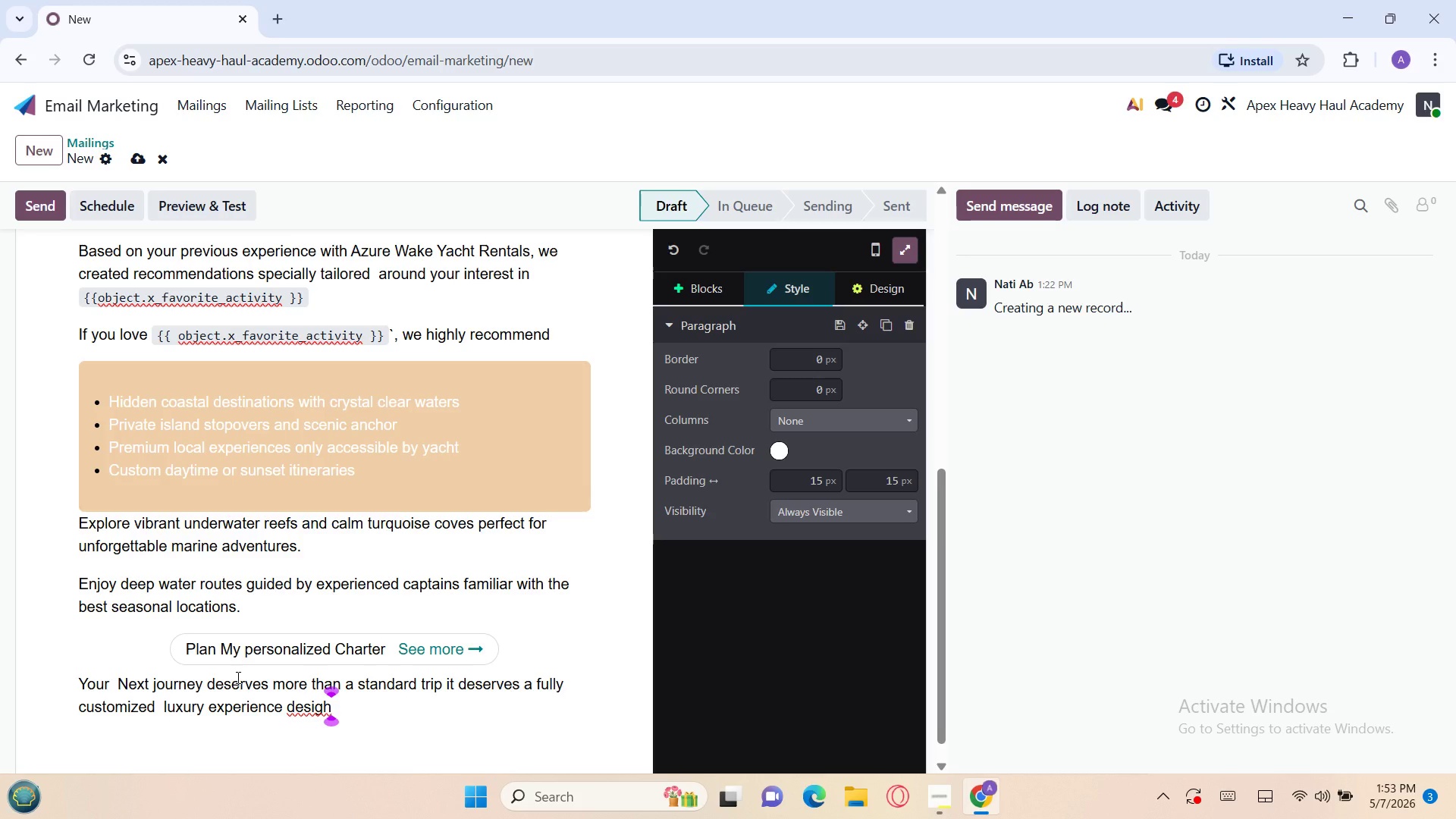 
wait(6.86)
 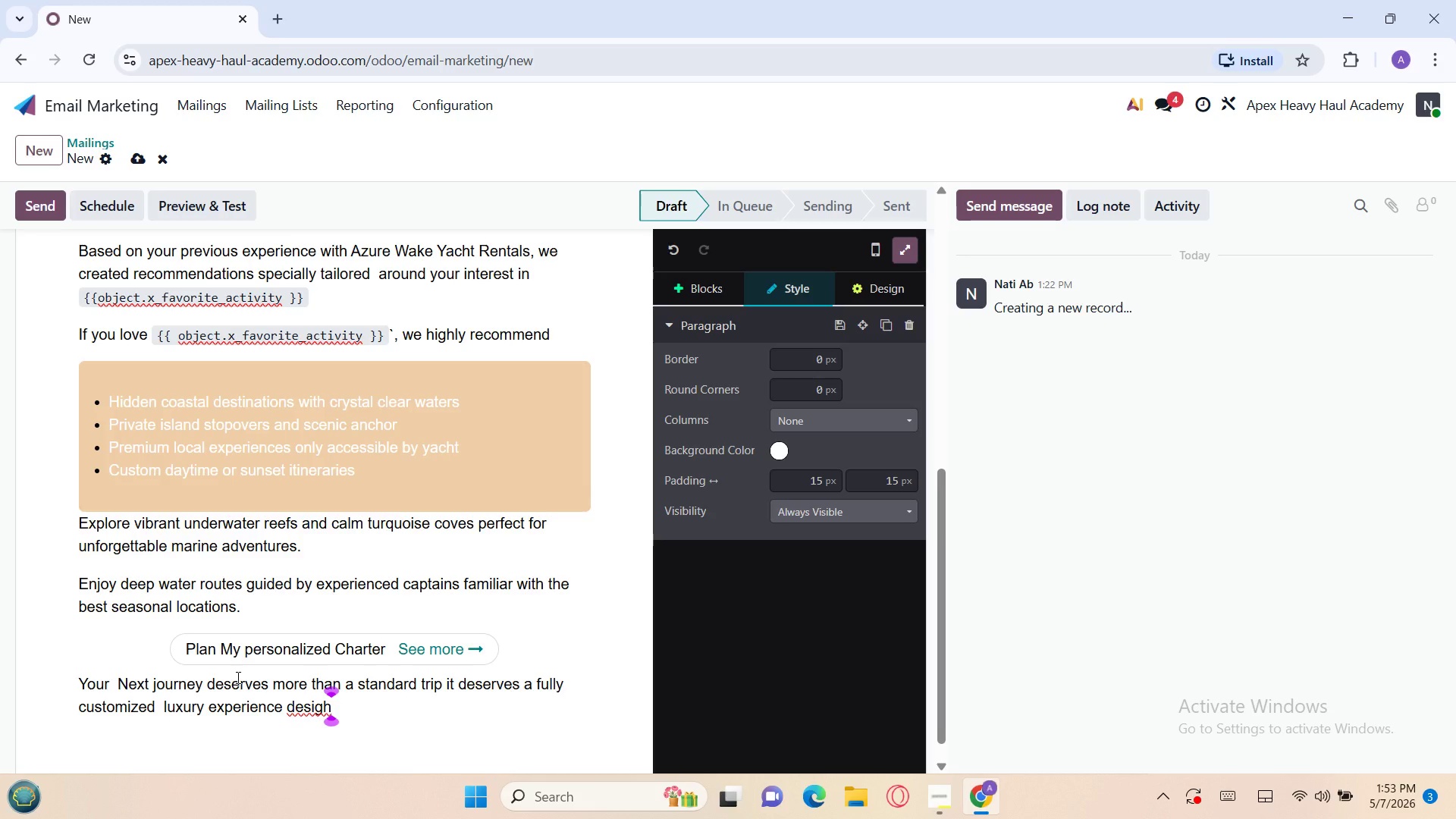 
key(Backspace)
 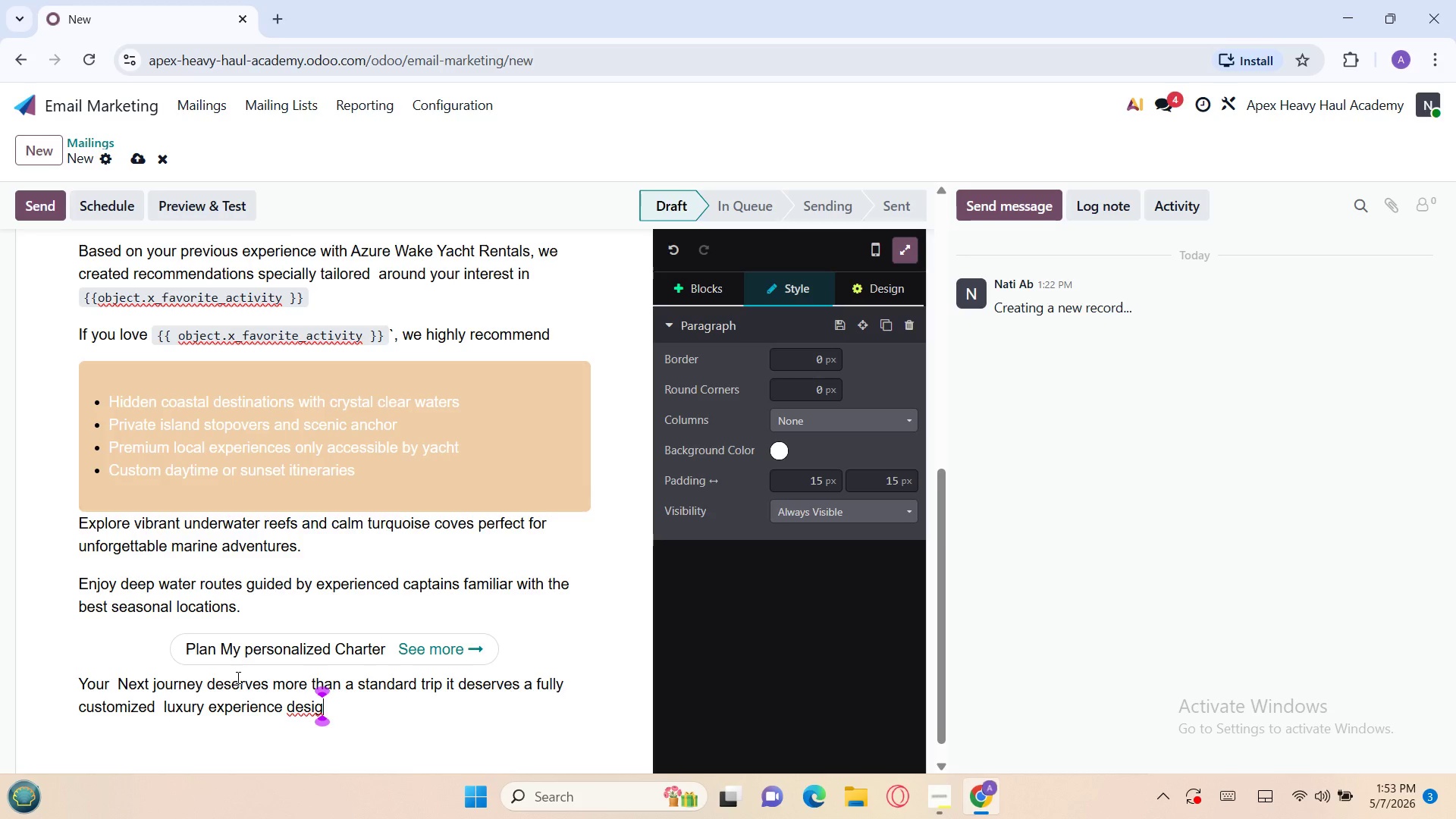 
key(N)
 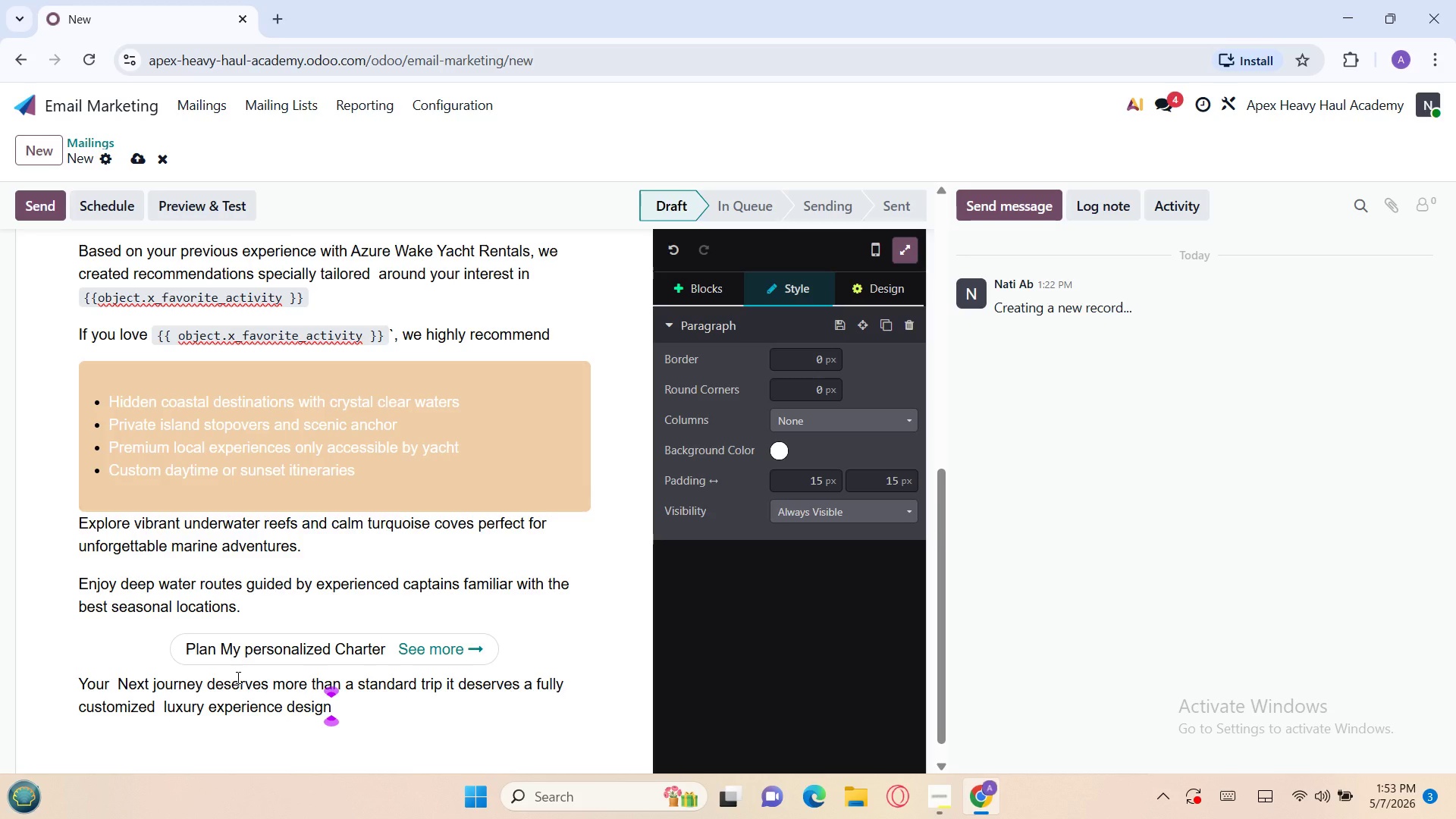 
type(ed what )
 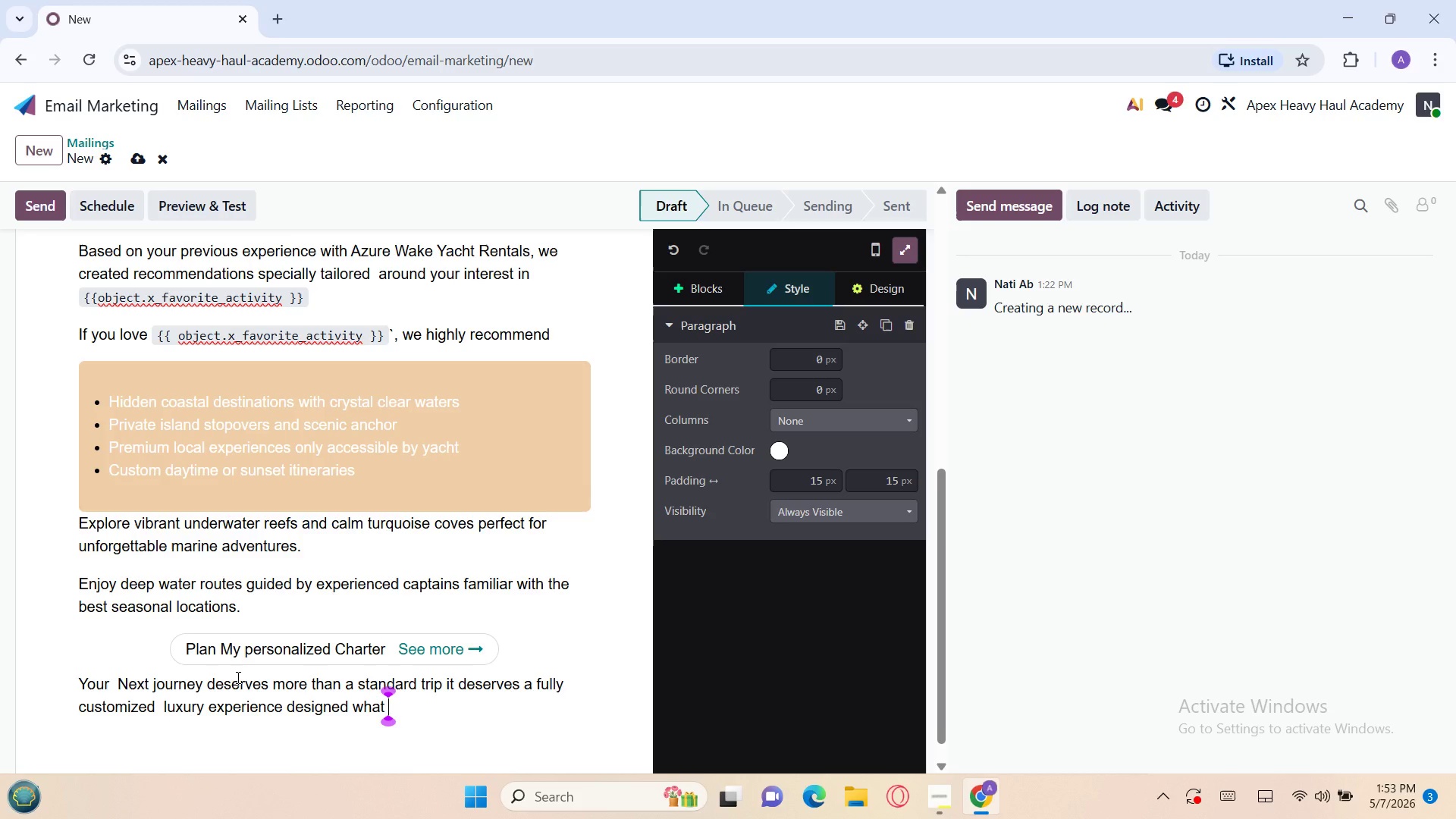 
type(you )
 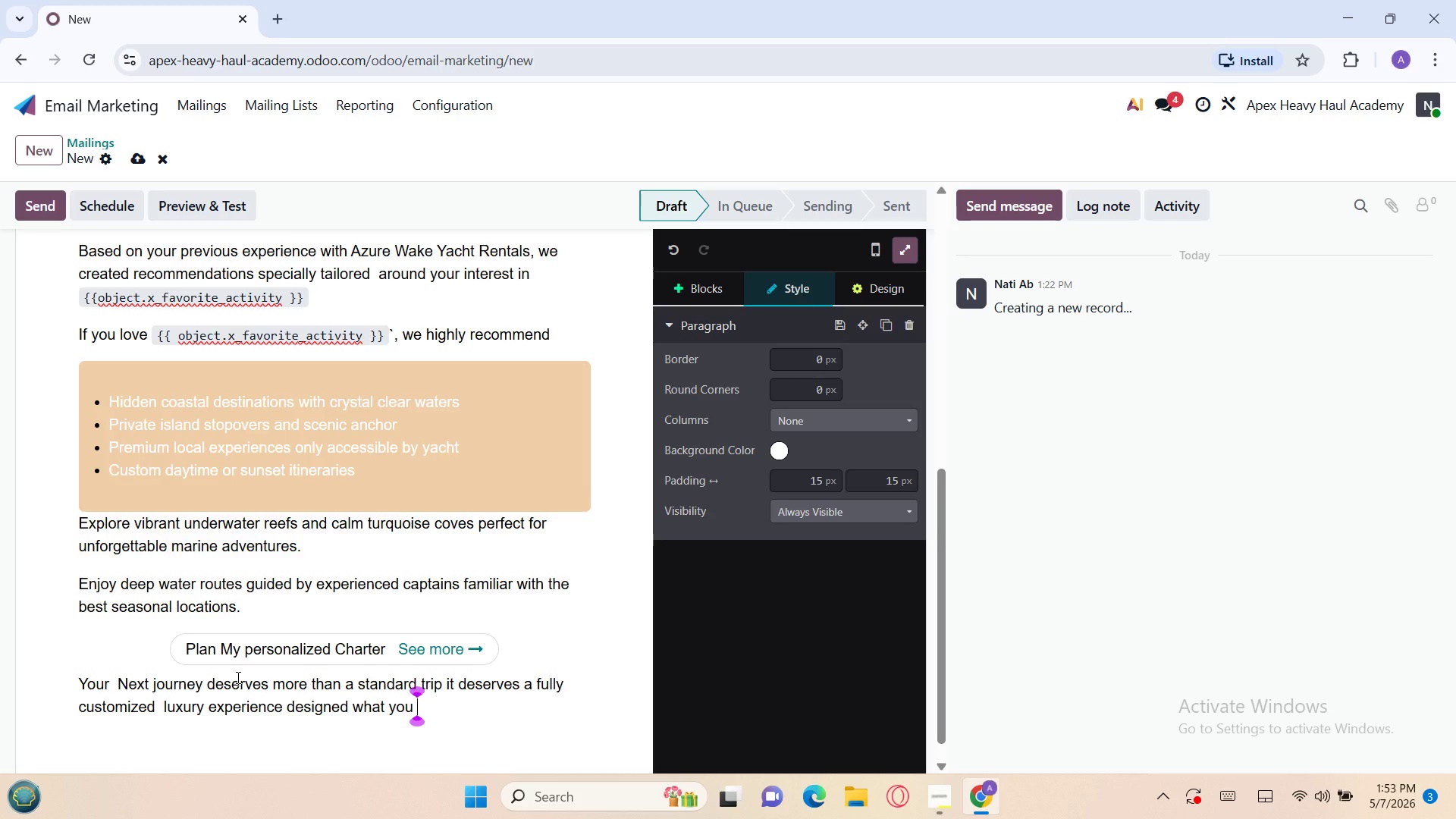 
wait(10.41)
 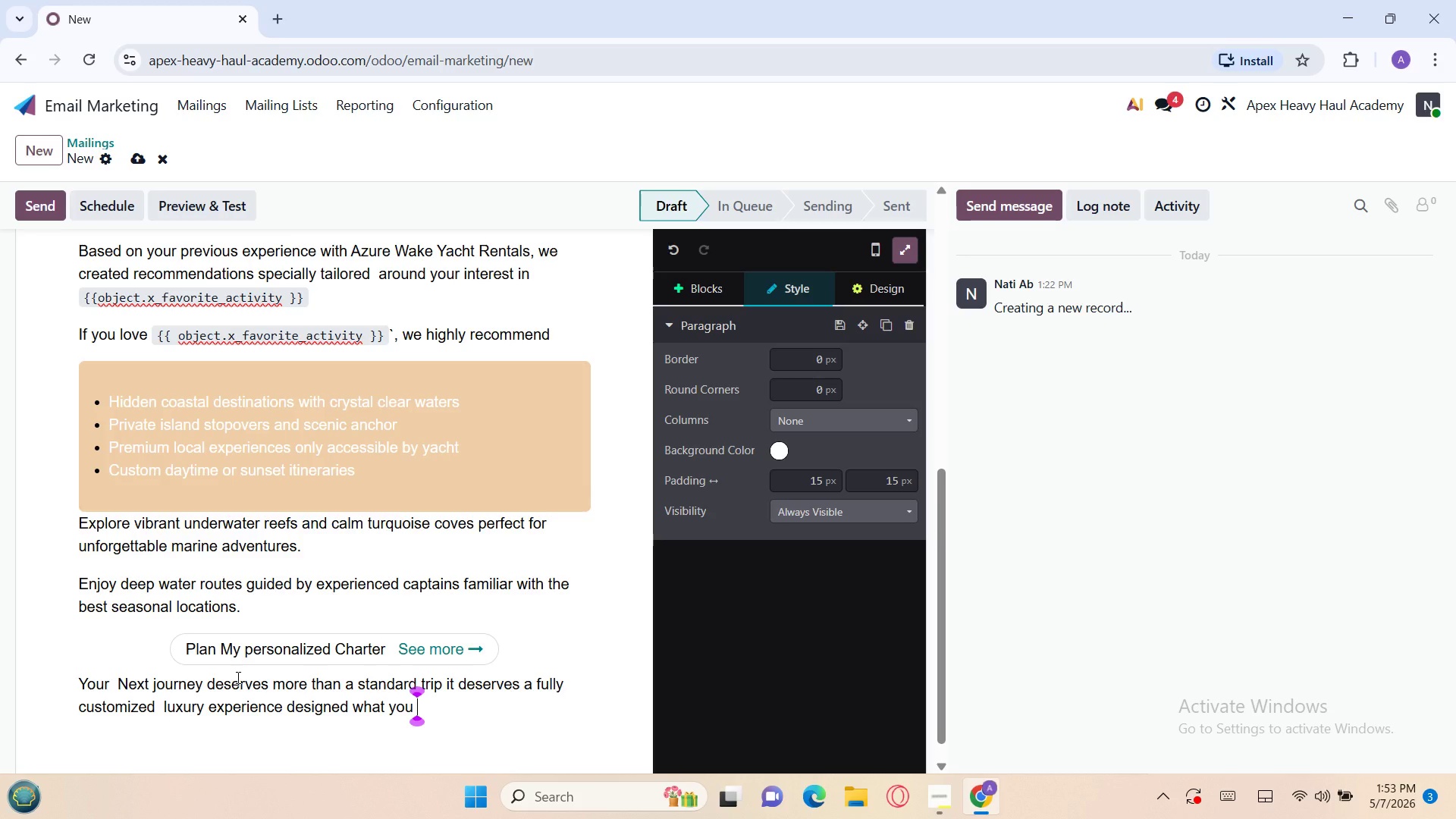 
type(enjoy most )
key(Backspace)
type(.)
 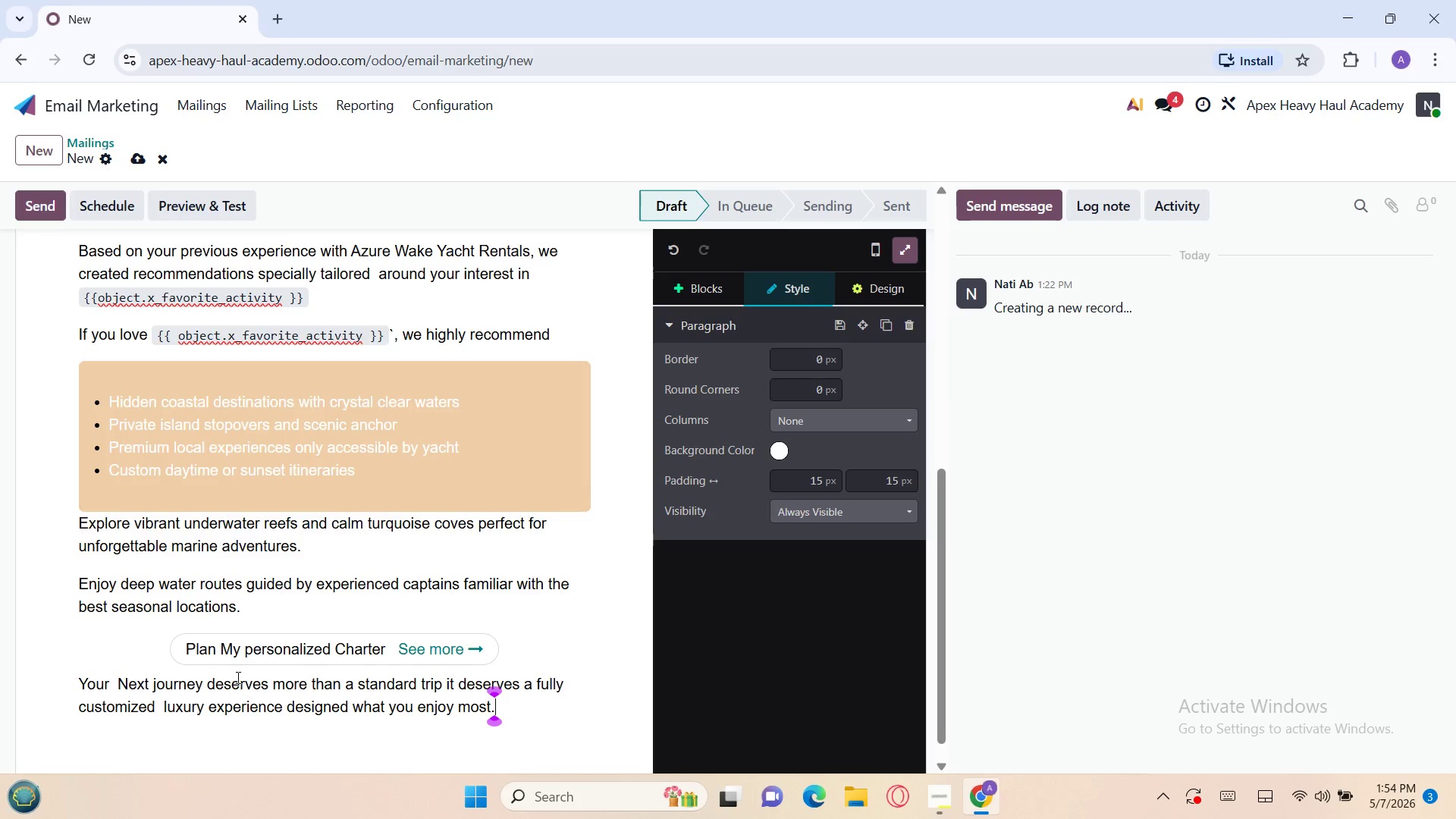 
wait(21.84)
 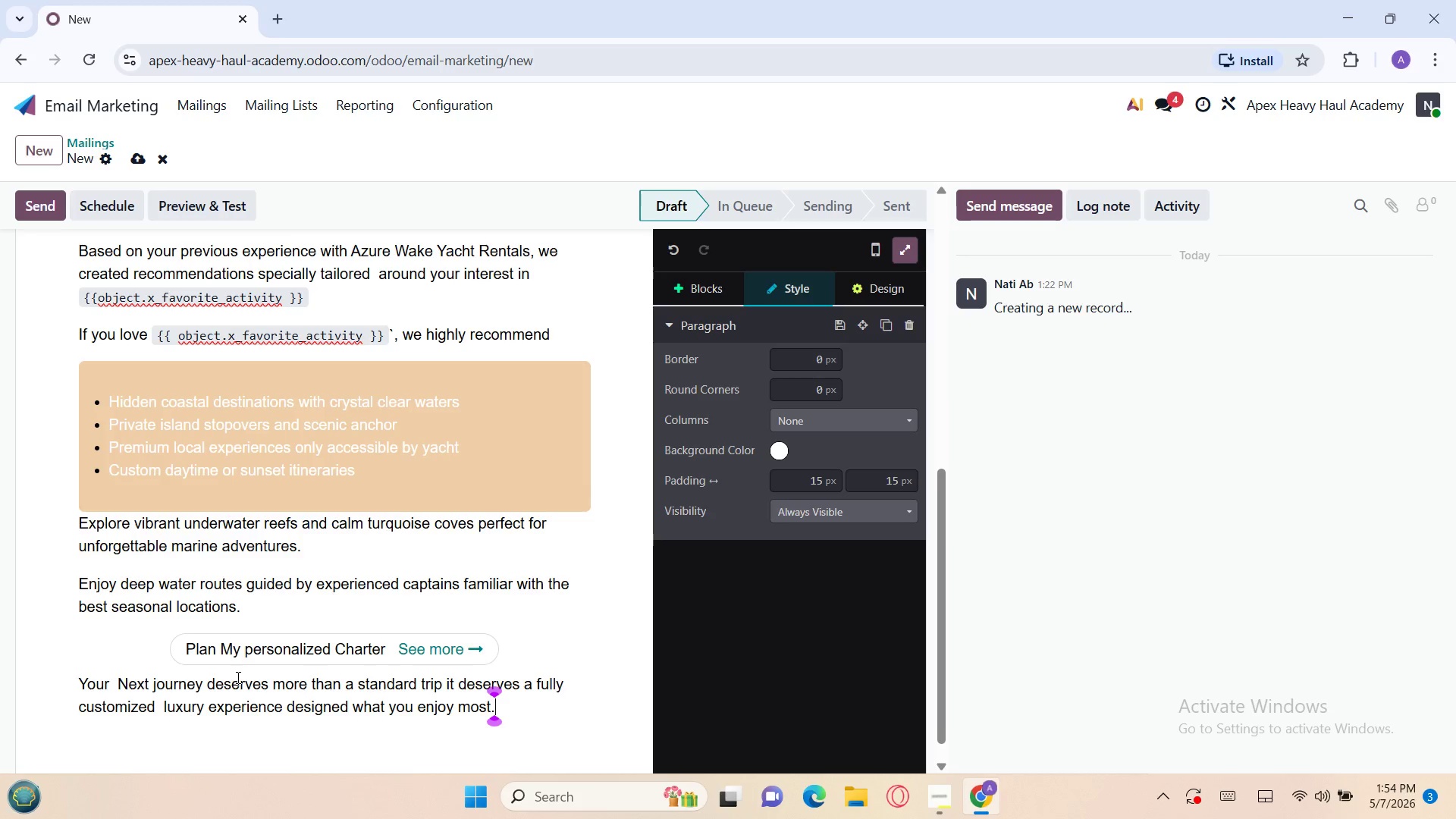 
left_click([192, 114])
 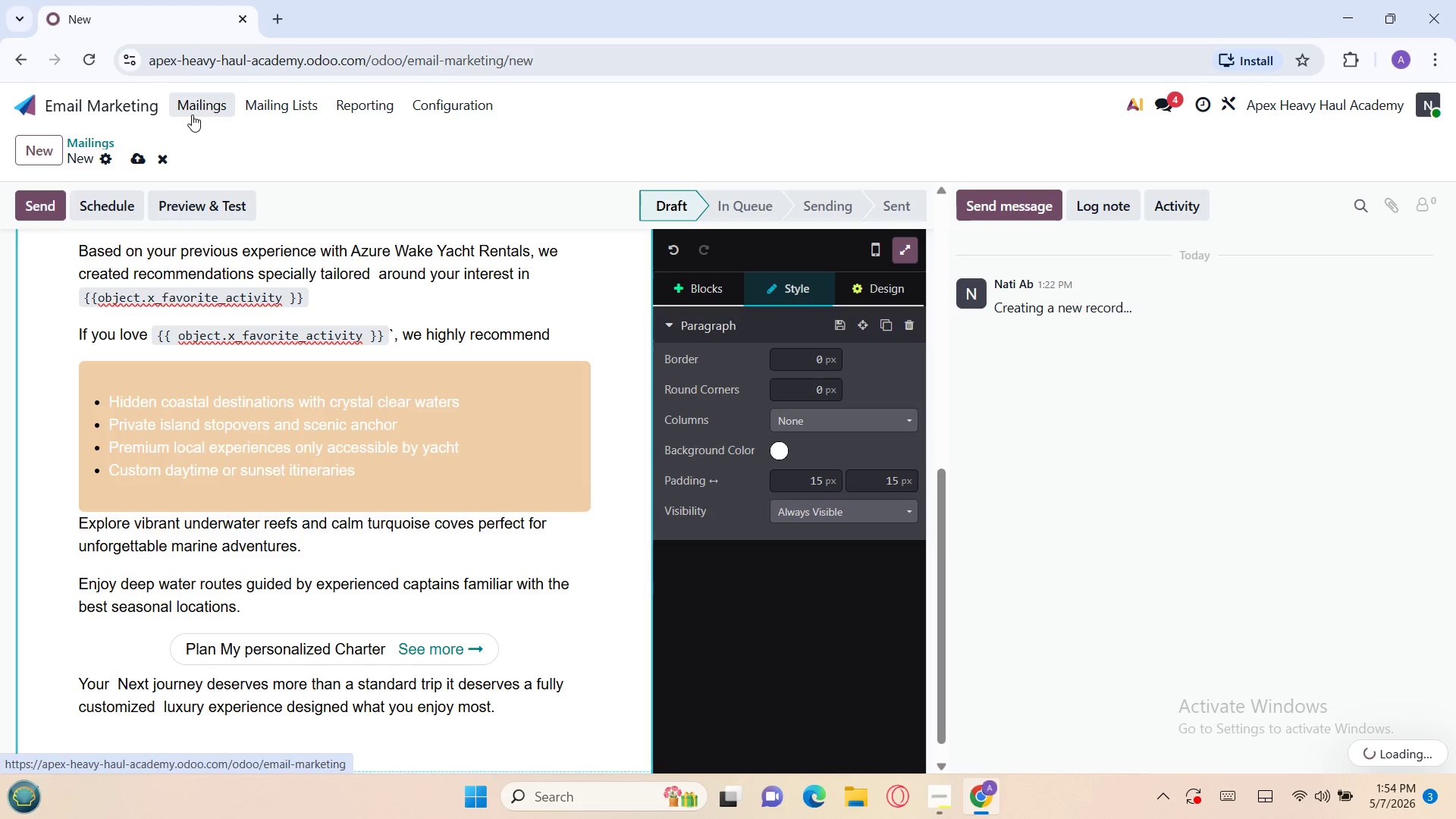 
mouse_move([207, 136])
 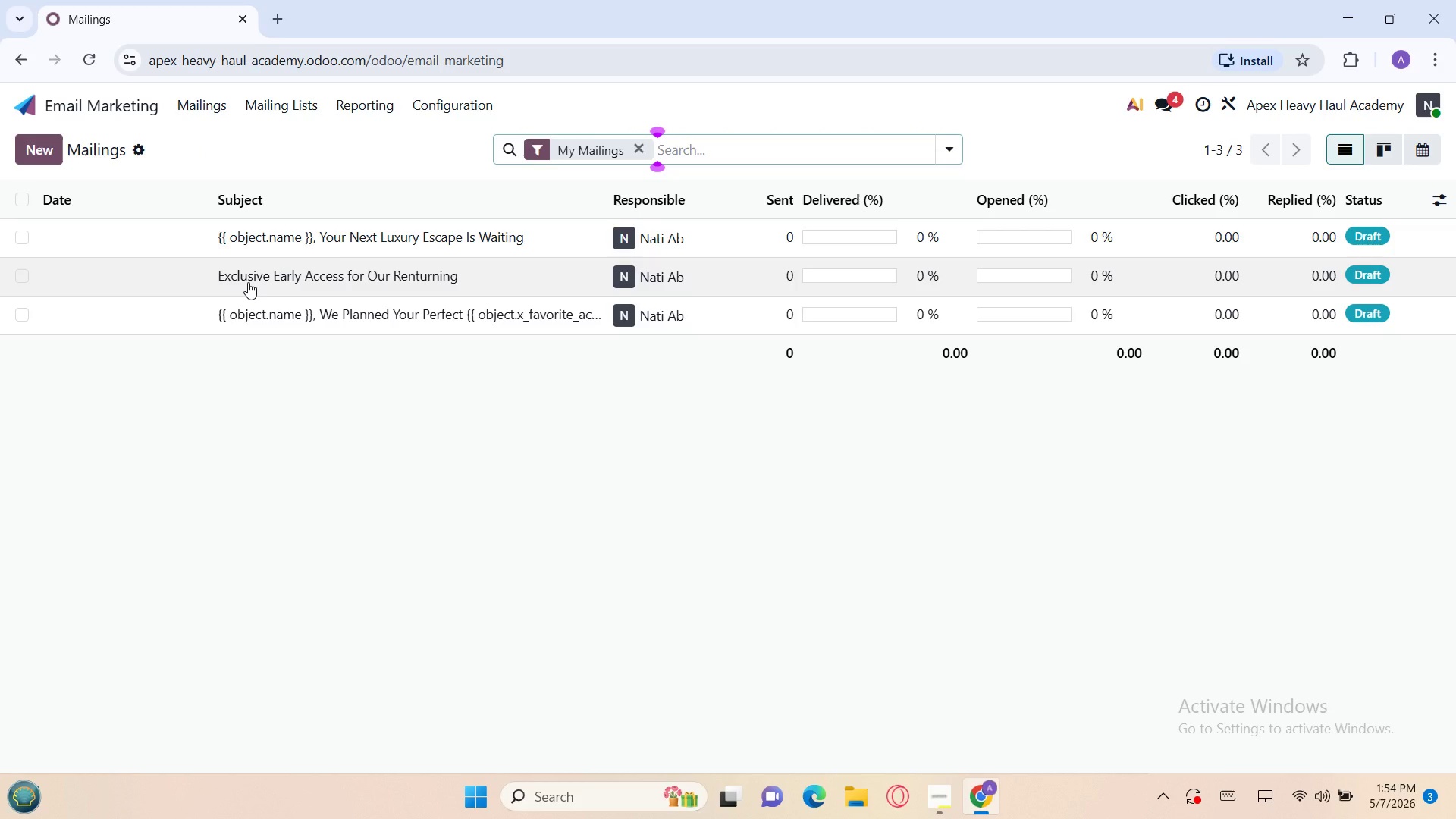 
left_click([248, 282])
 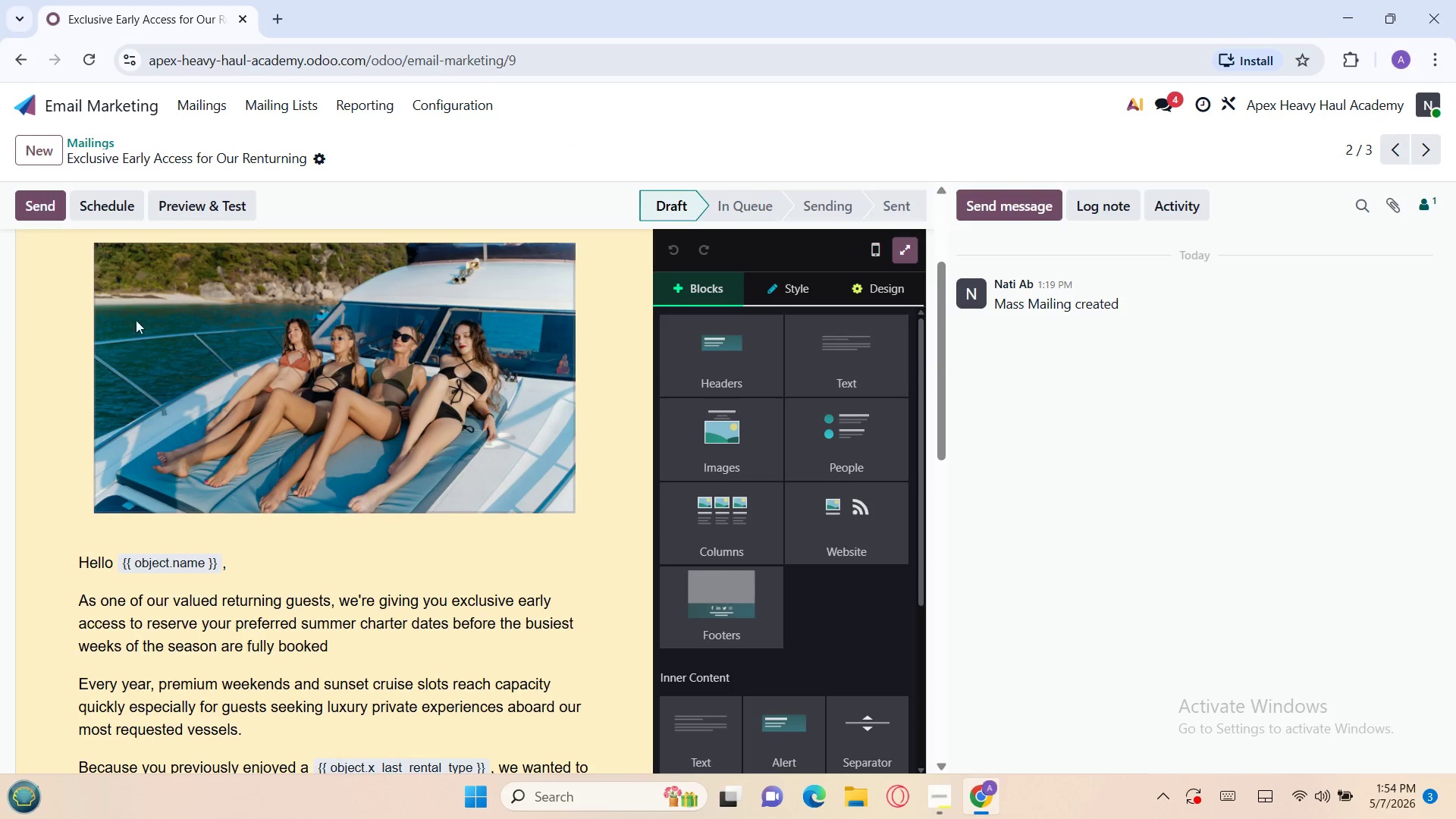 
left_click([86, 146])
 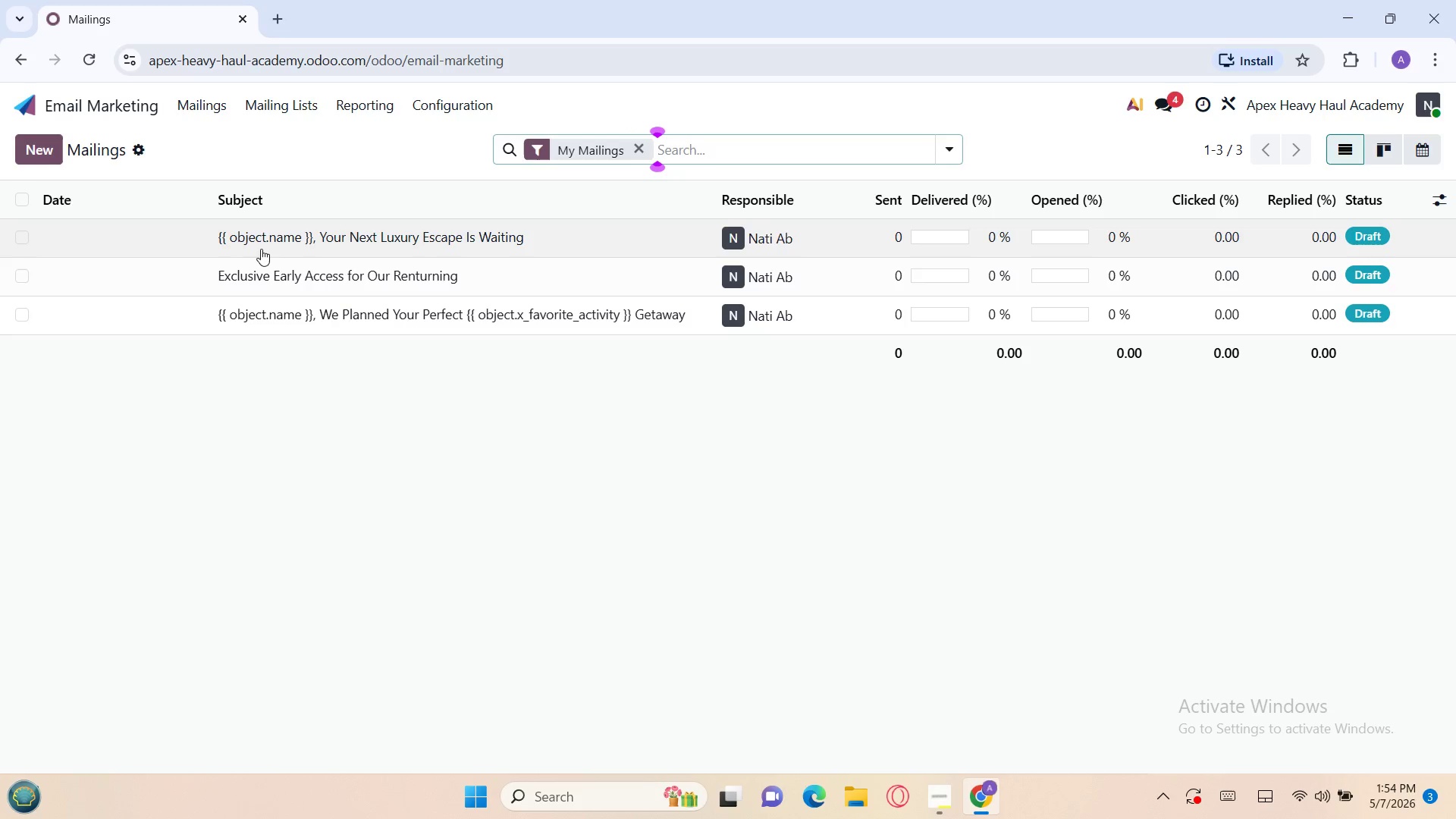 
left_click([264, 247])
 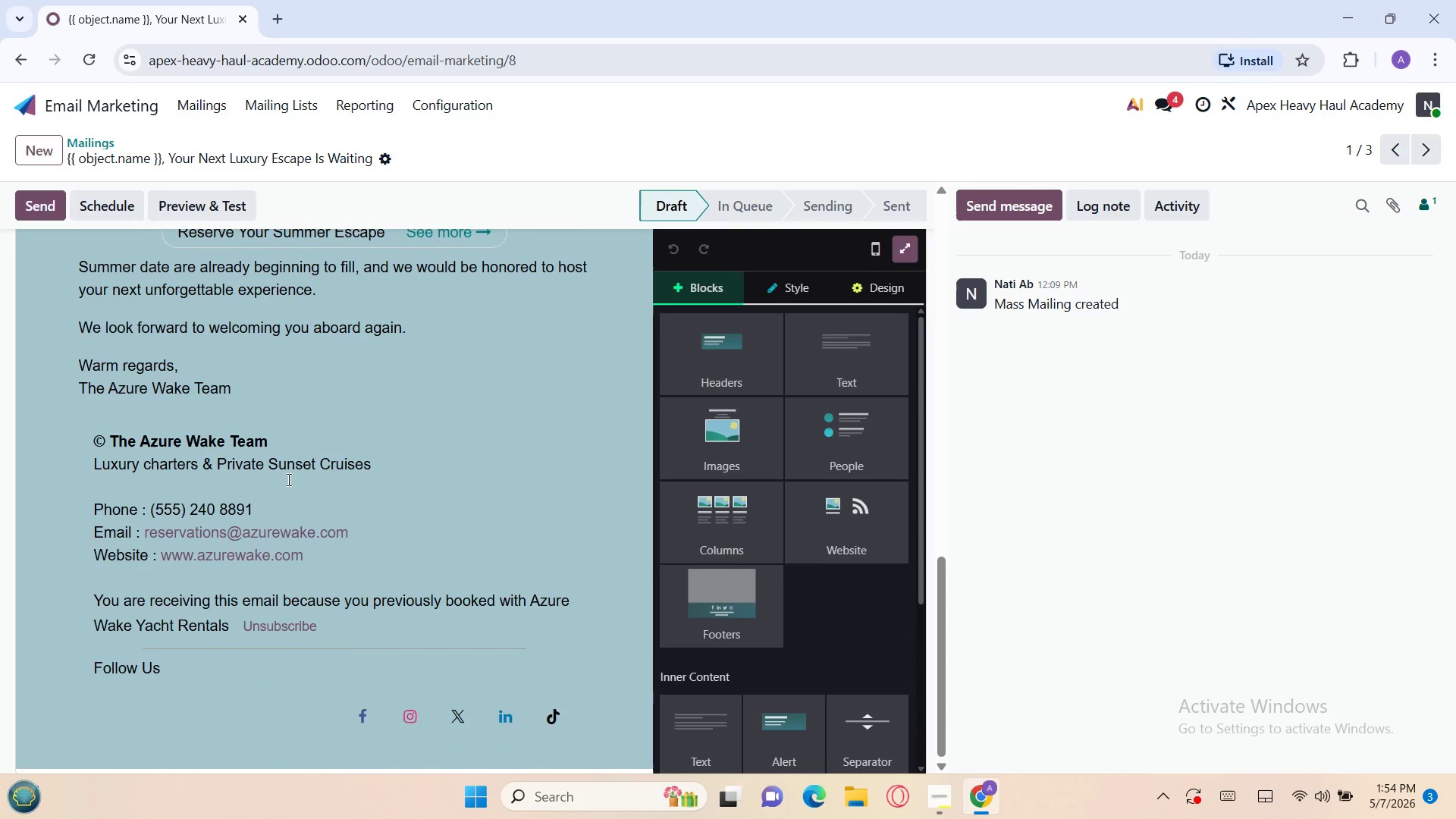 
wait(5.75)
 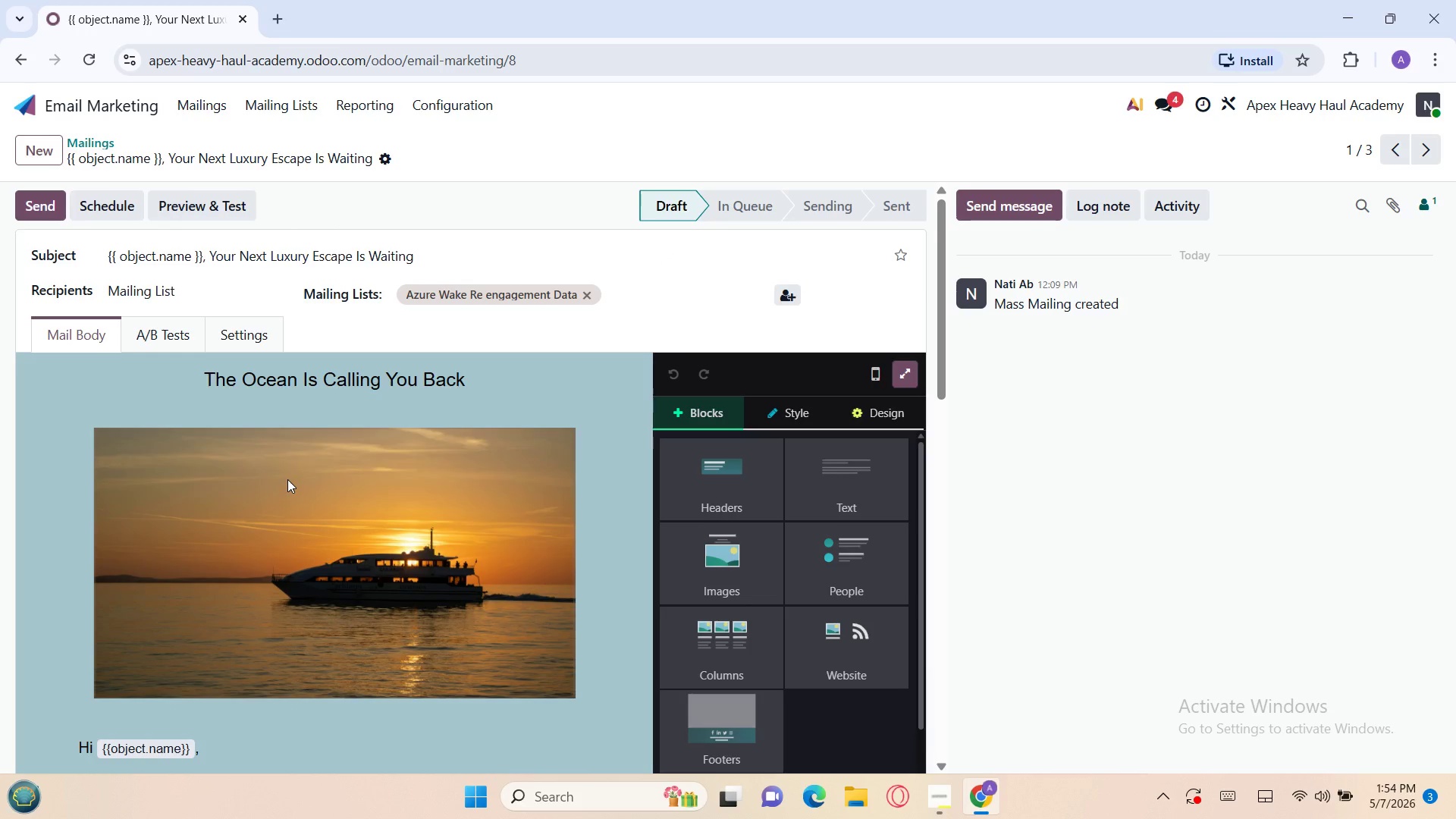 
left_click_drag(start_coordinate=[240, 388], to_coordinate=[60, 367])
 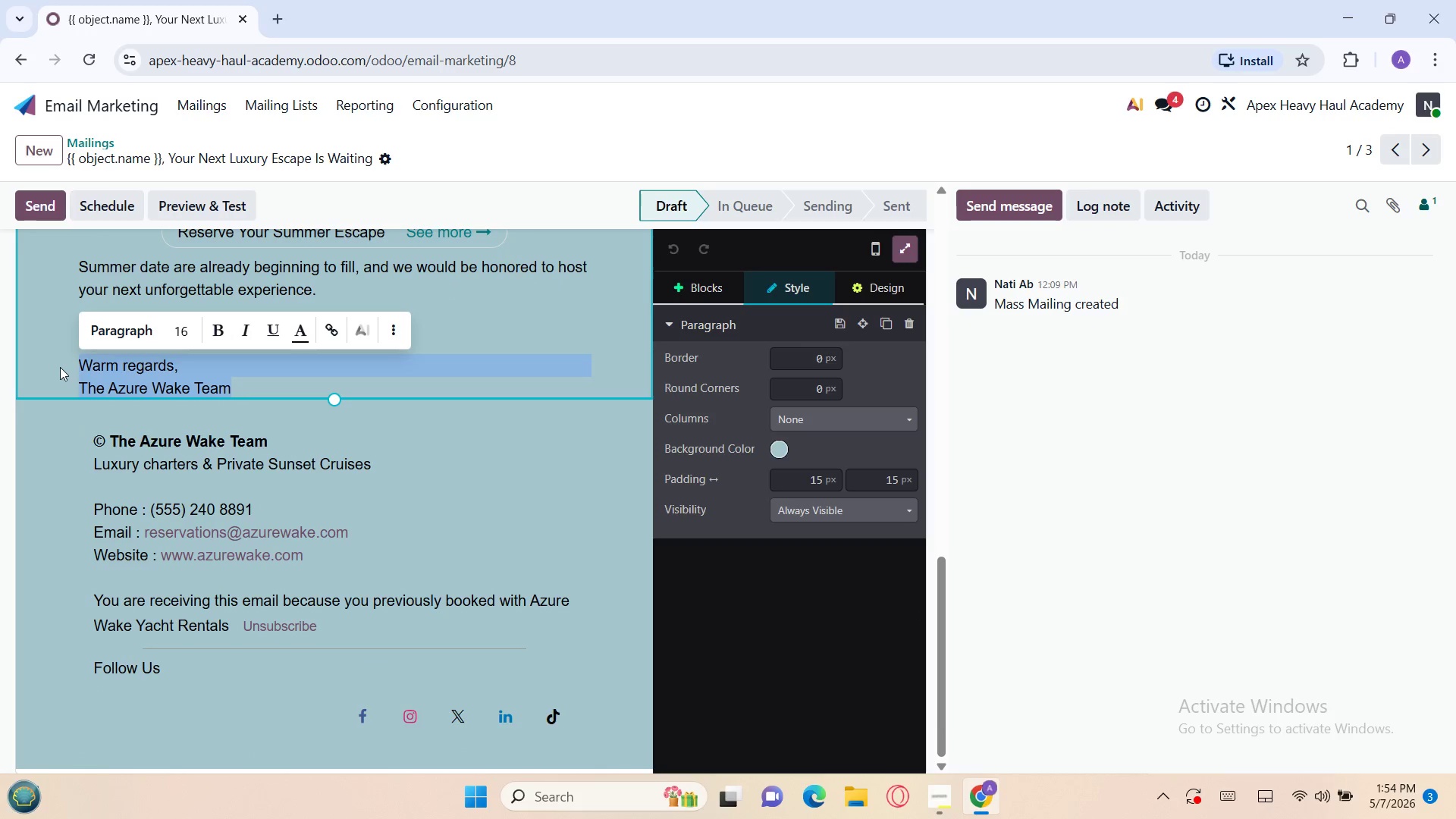 
key(Control+C)
 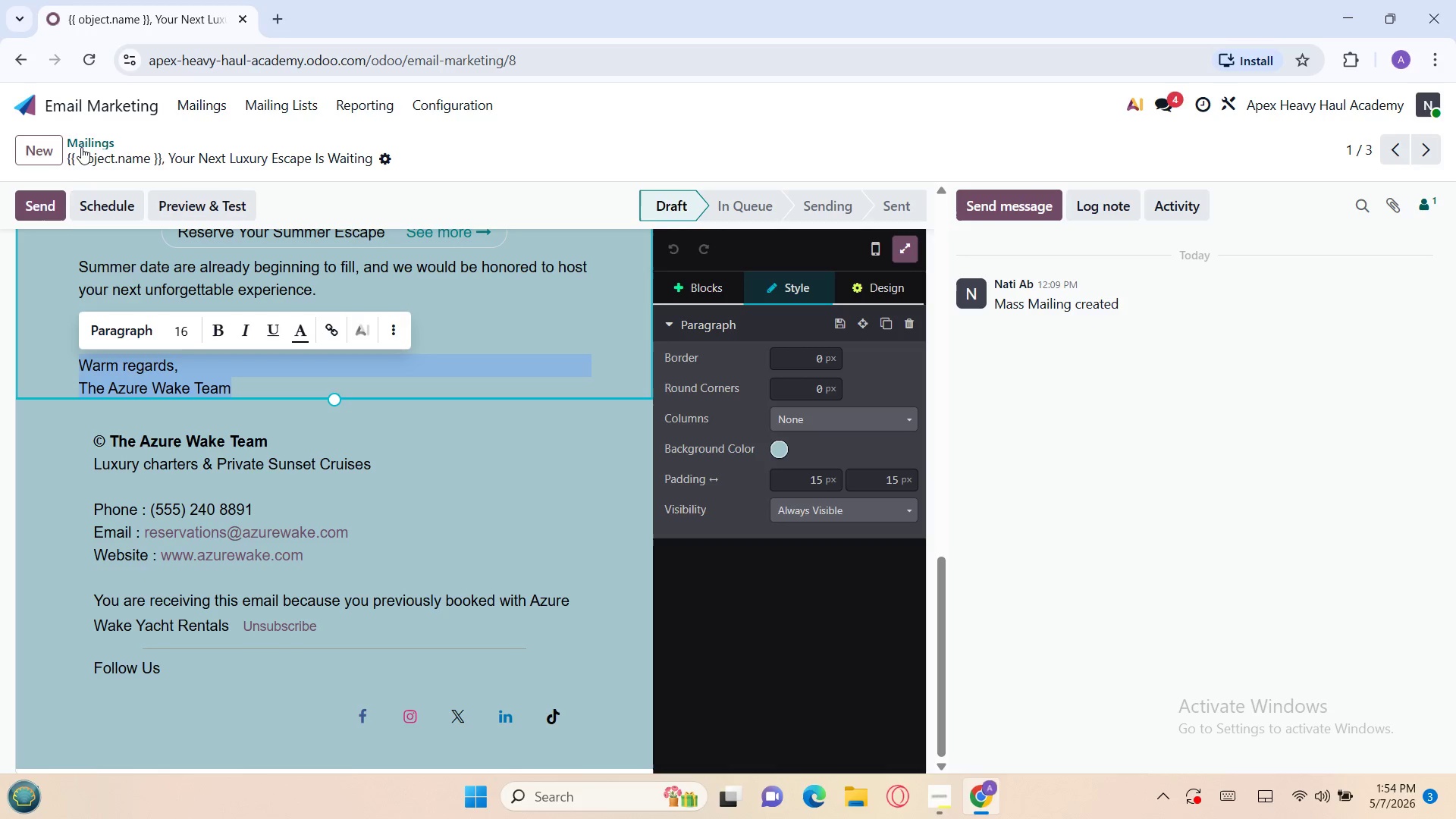 
left_click([80, 149])
 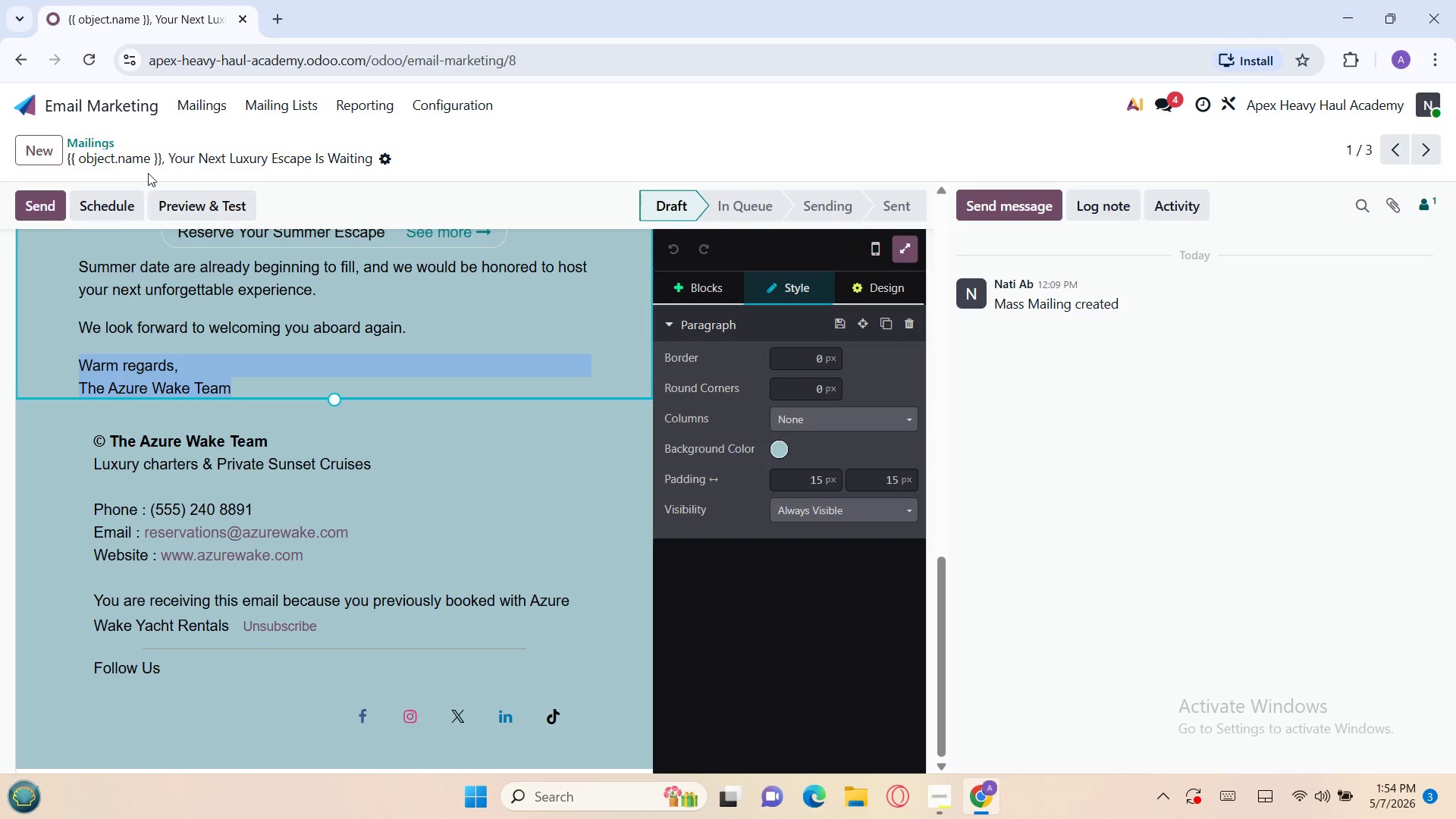 
left_click([198, 106])
 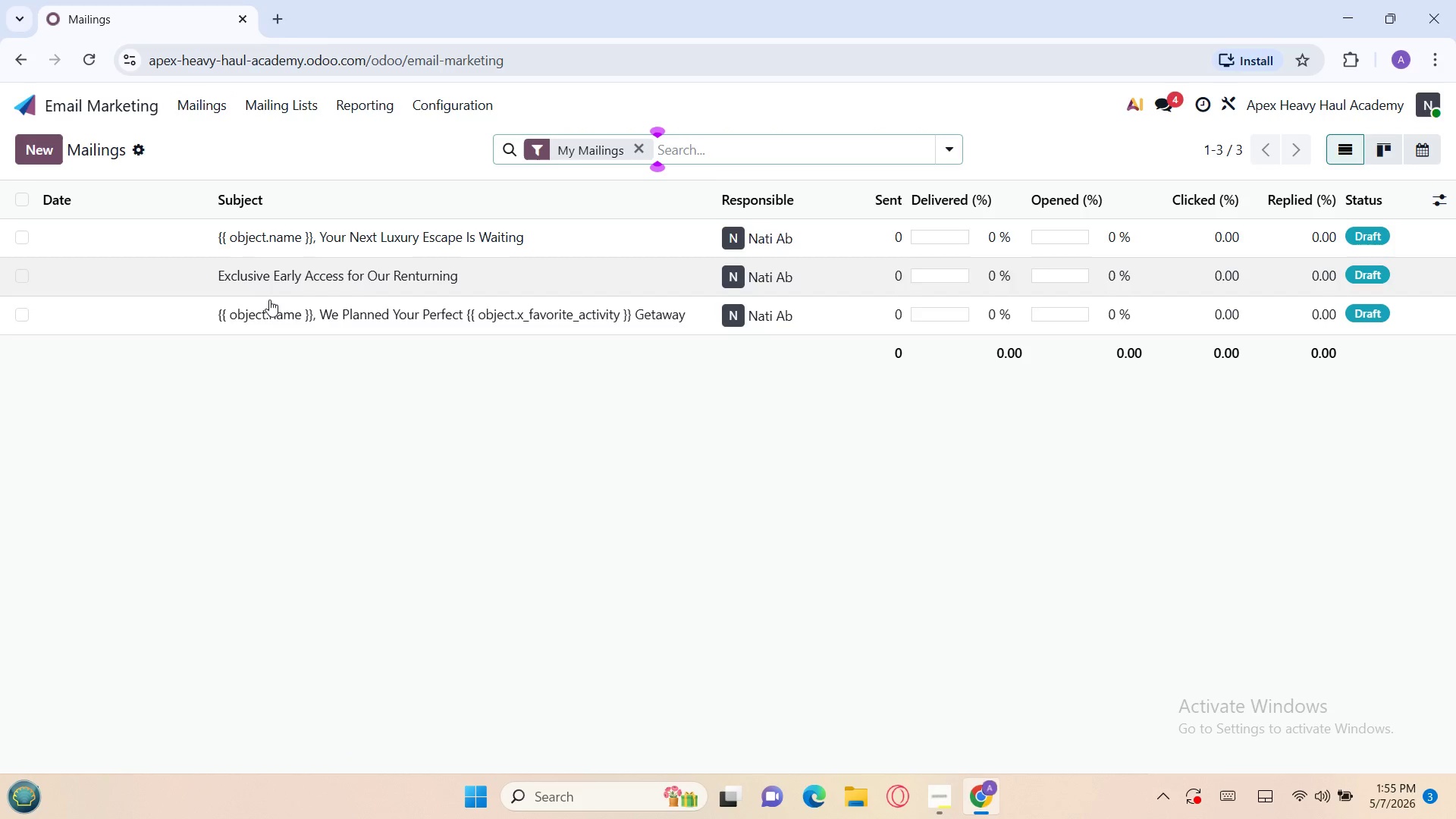 
left_click([273, 305])
 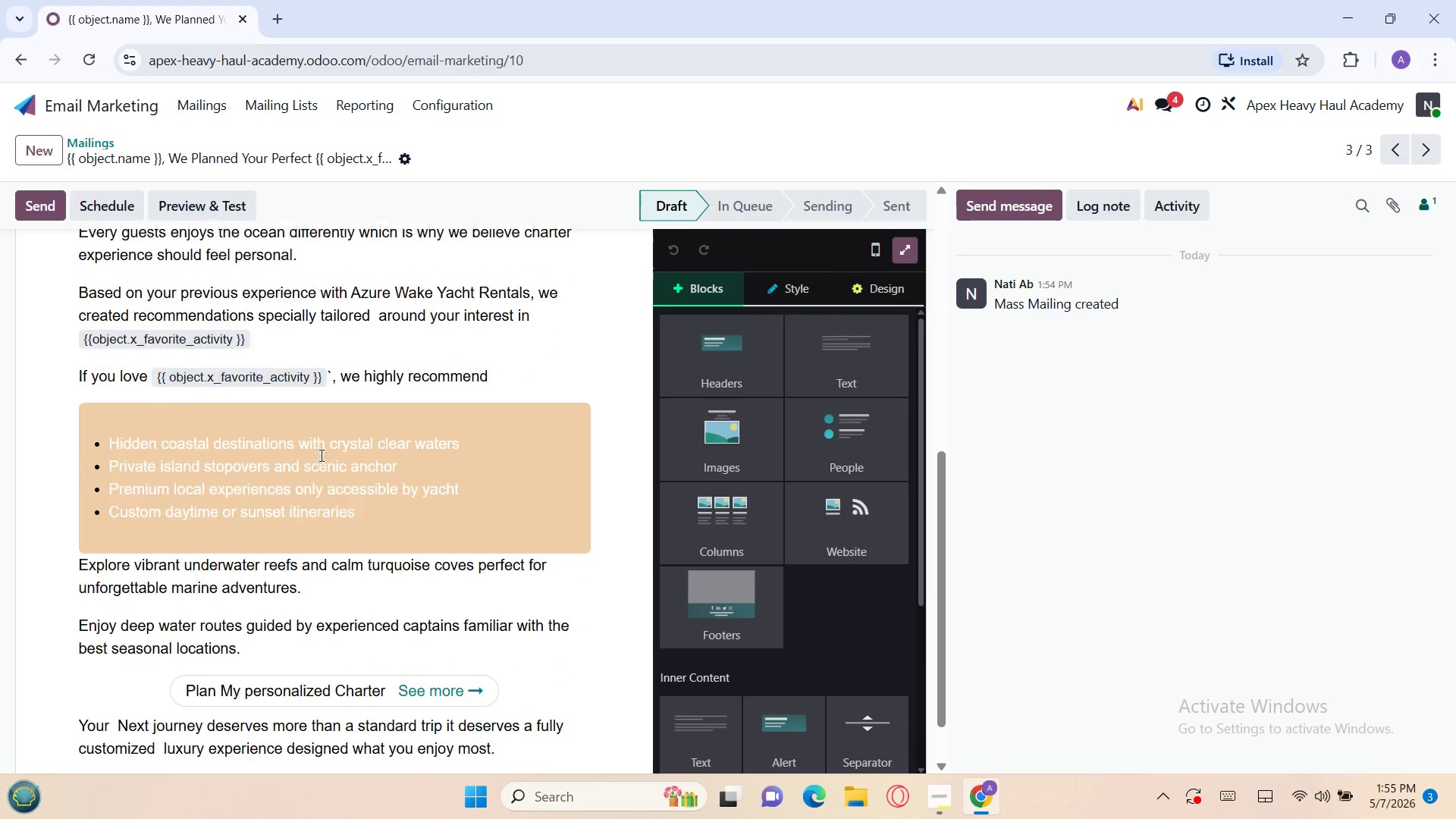 
wait(7.64)
 